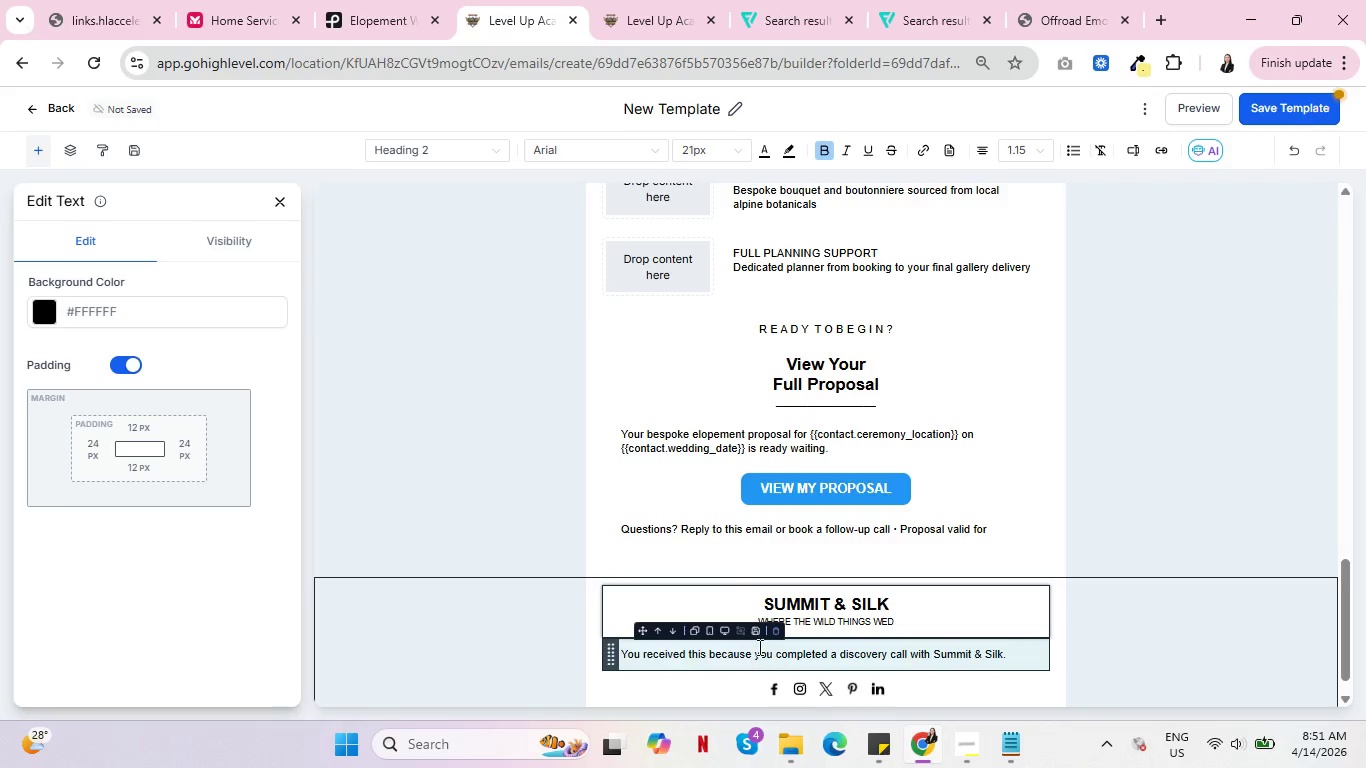 
left_click([758, 647])
 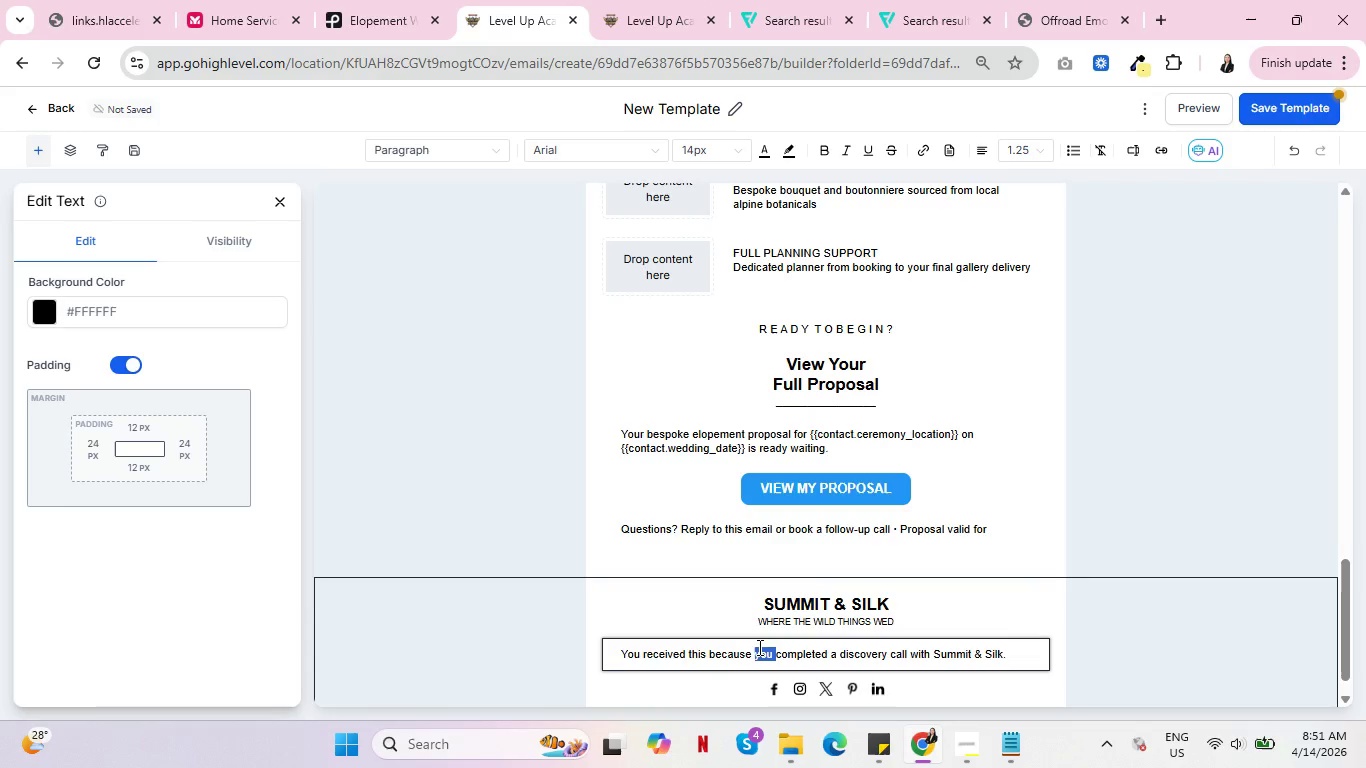 
double_click([758, 647])
 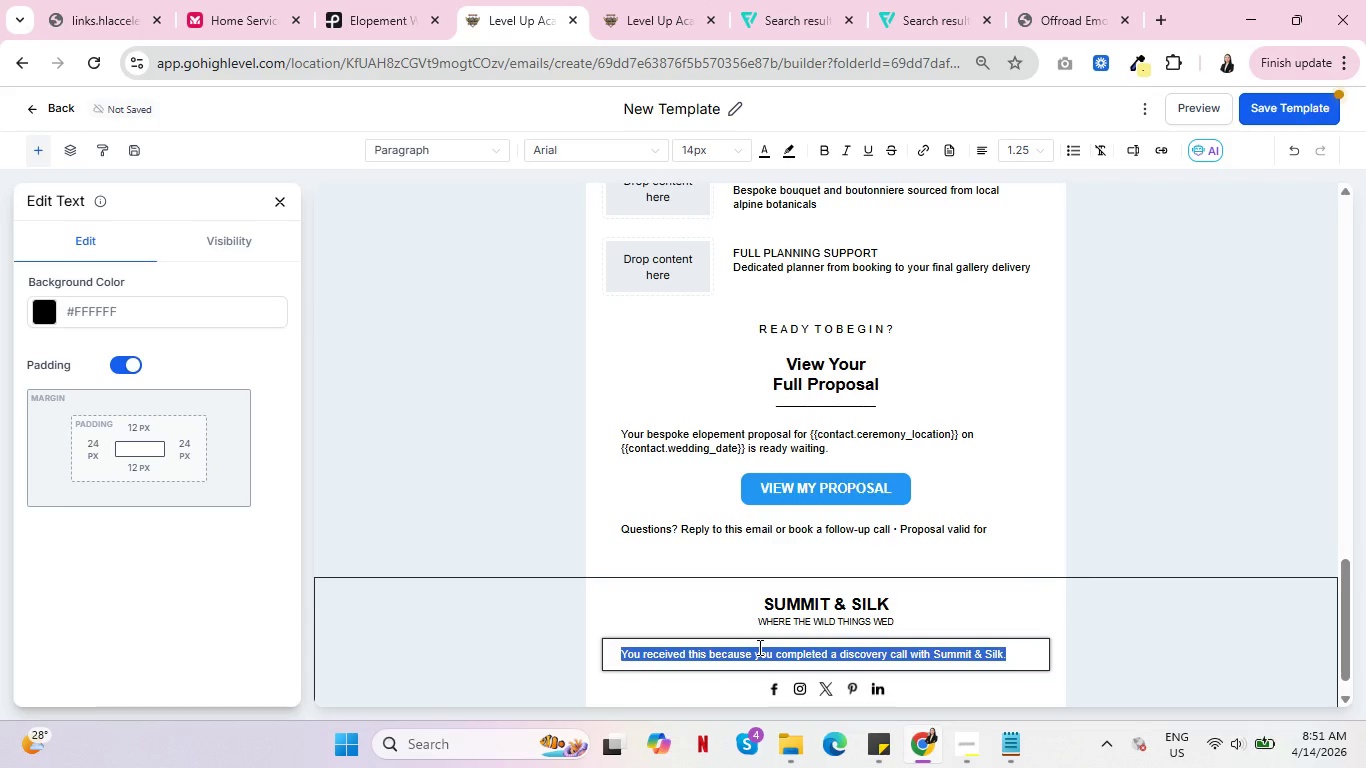 
triple_click([758, 647])
 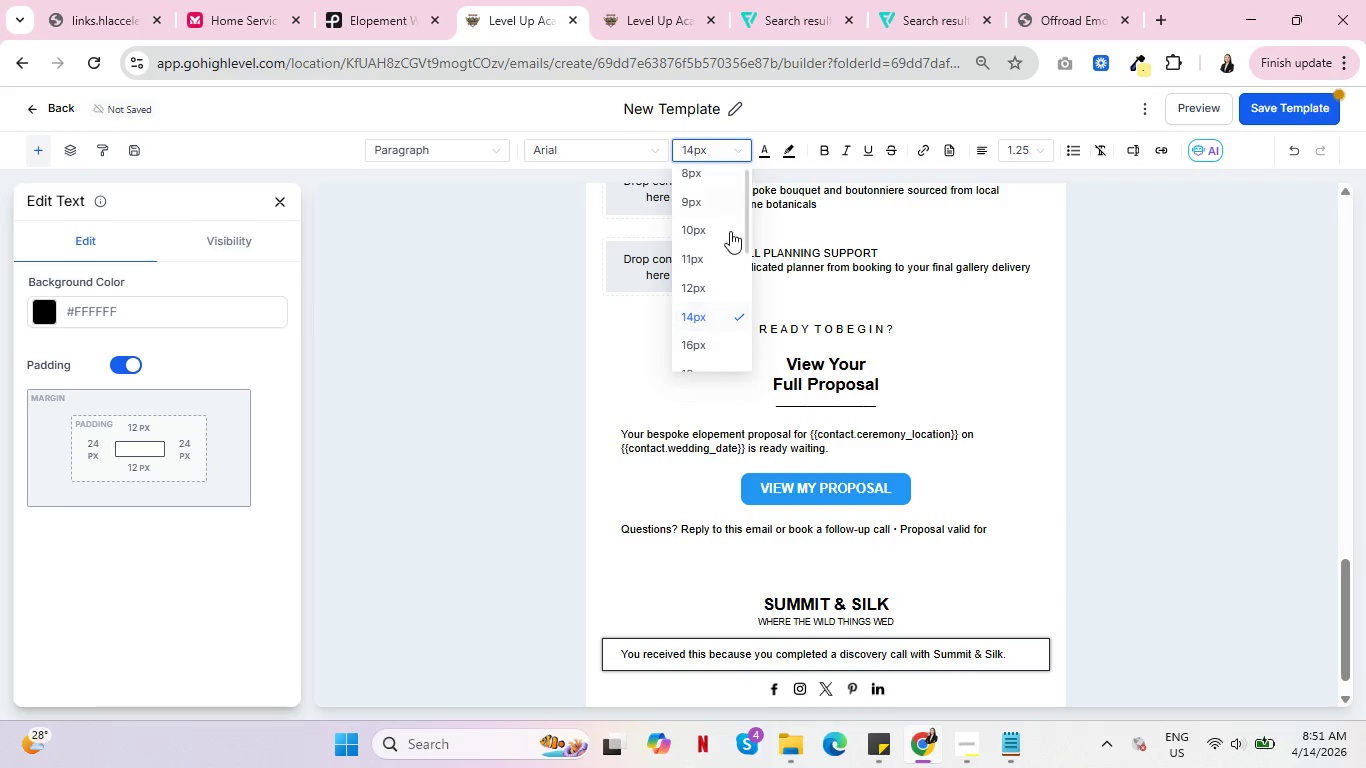 
left_click([716, 253])
 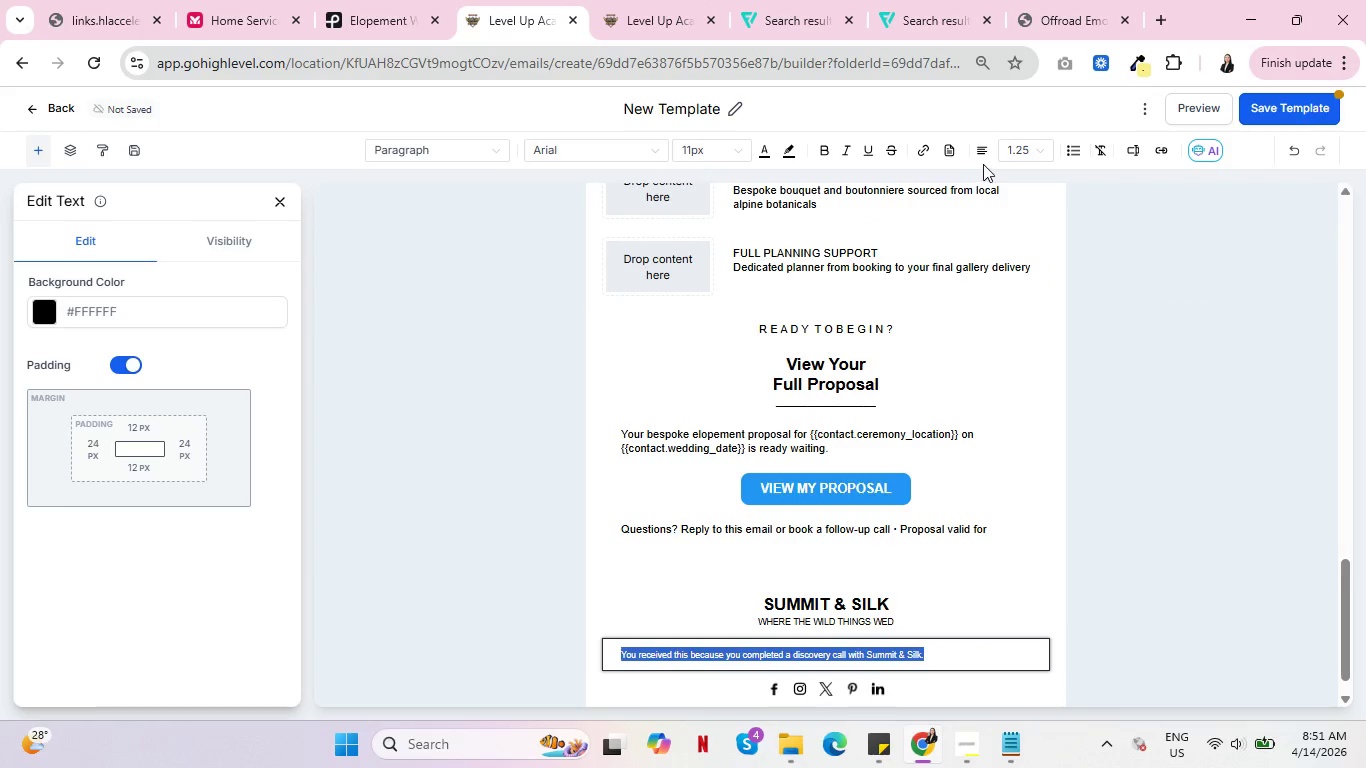 
left_click([977, 153])
 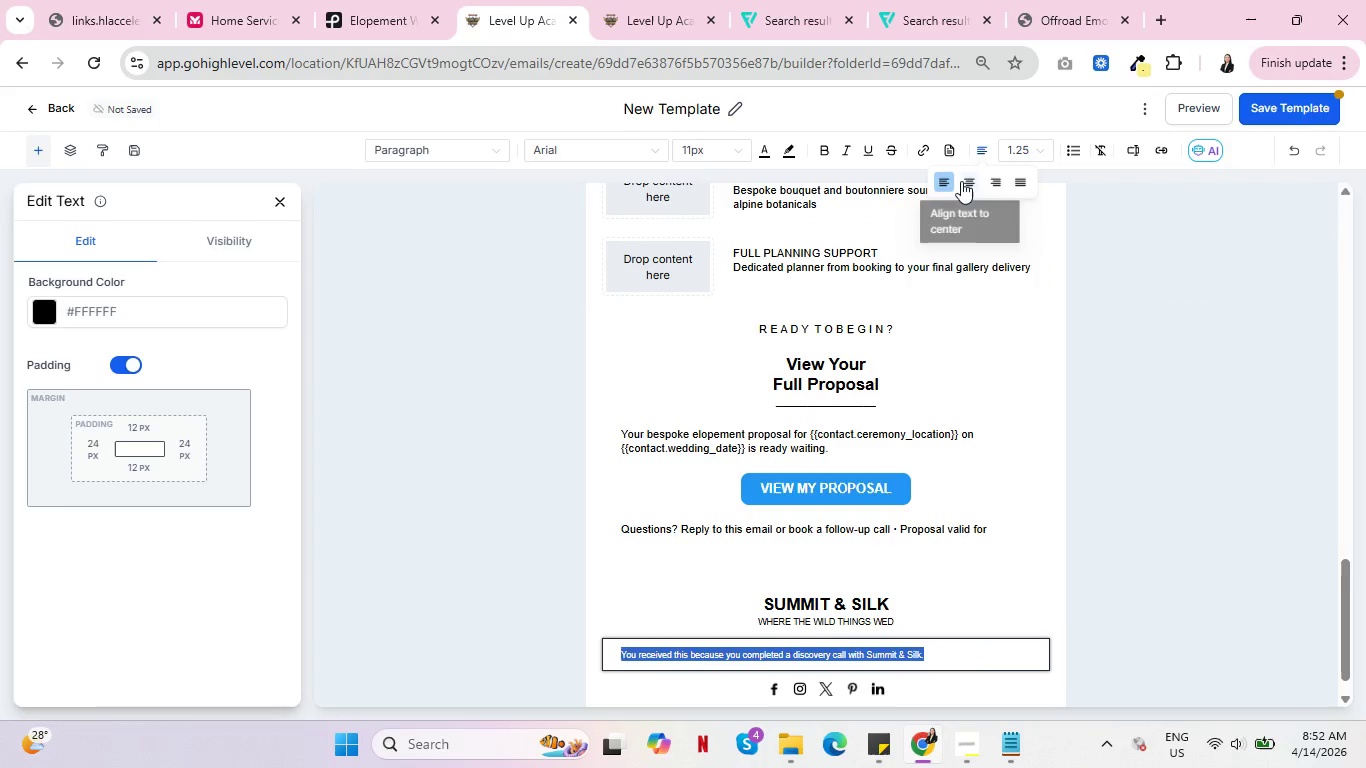 
left_click([963, 182])
 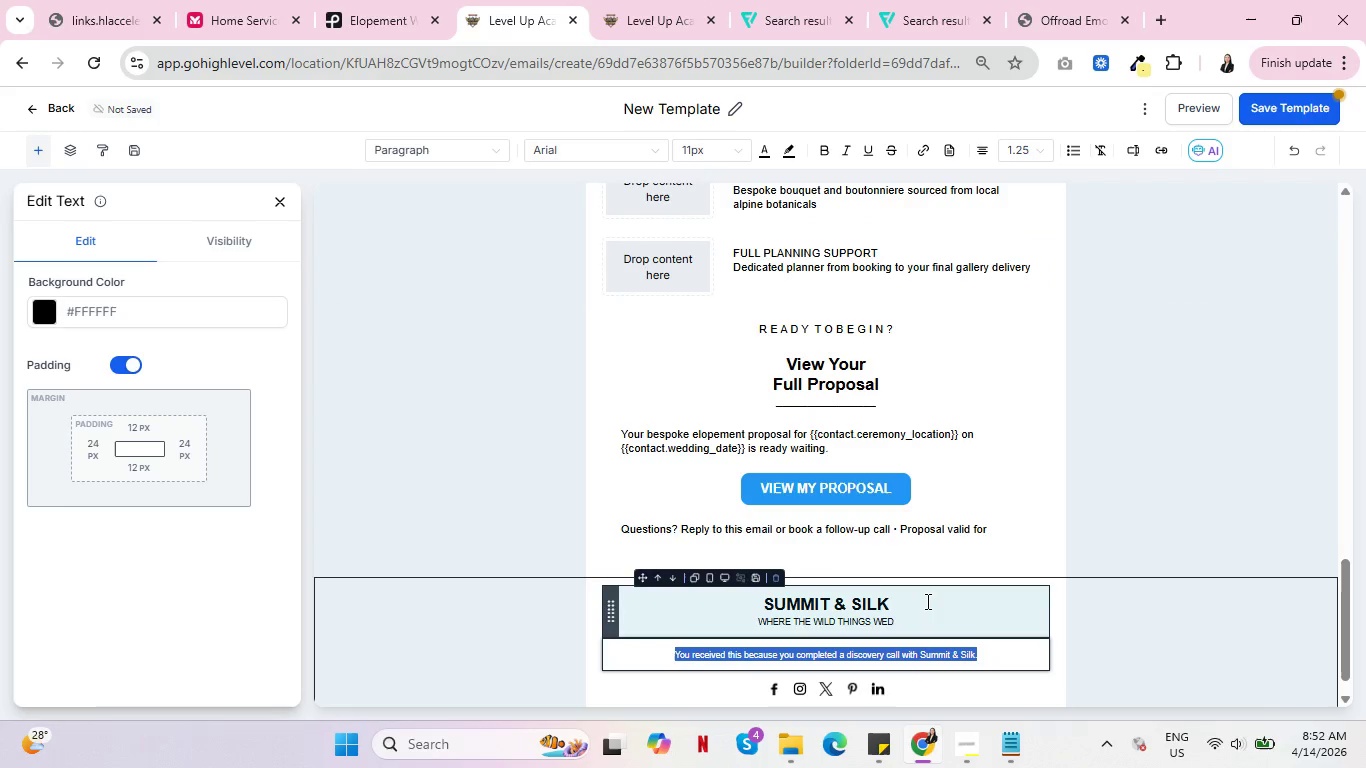 
left_click([926, 601])
 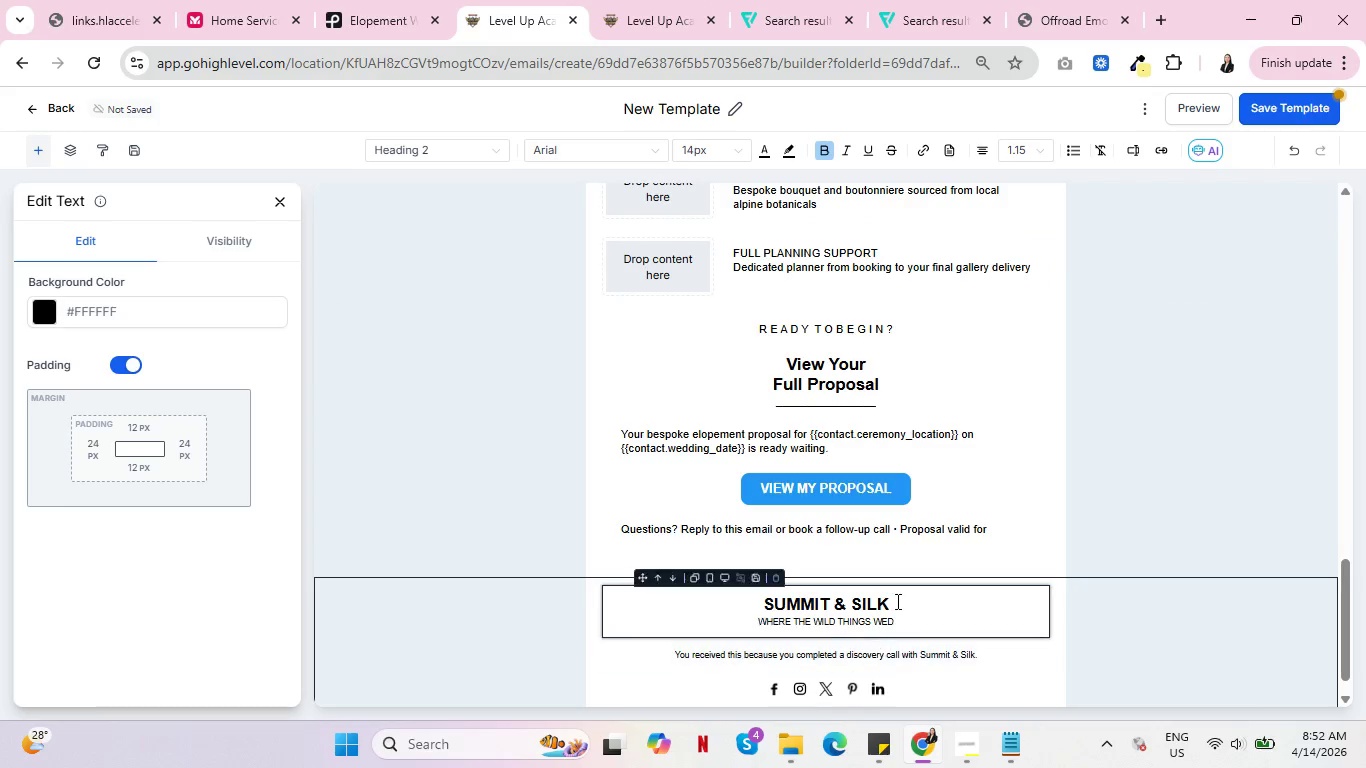 
scroll: coordinate [932, 501], scroll_direction: down, amount: 3.0
 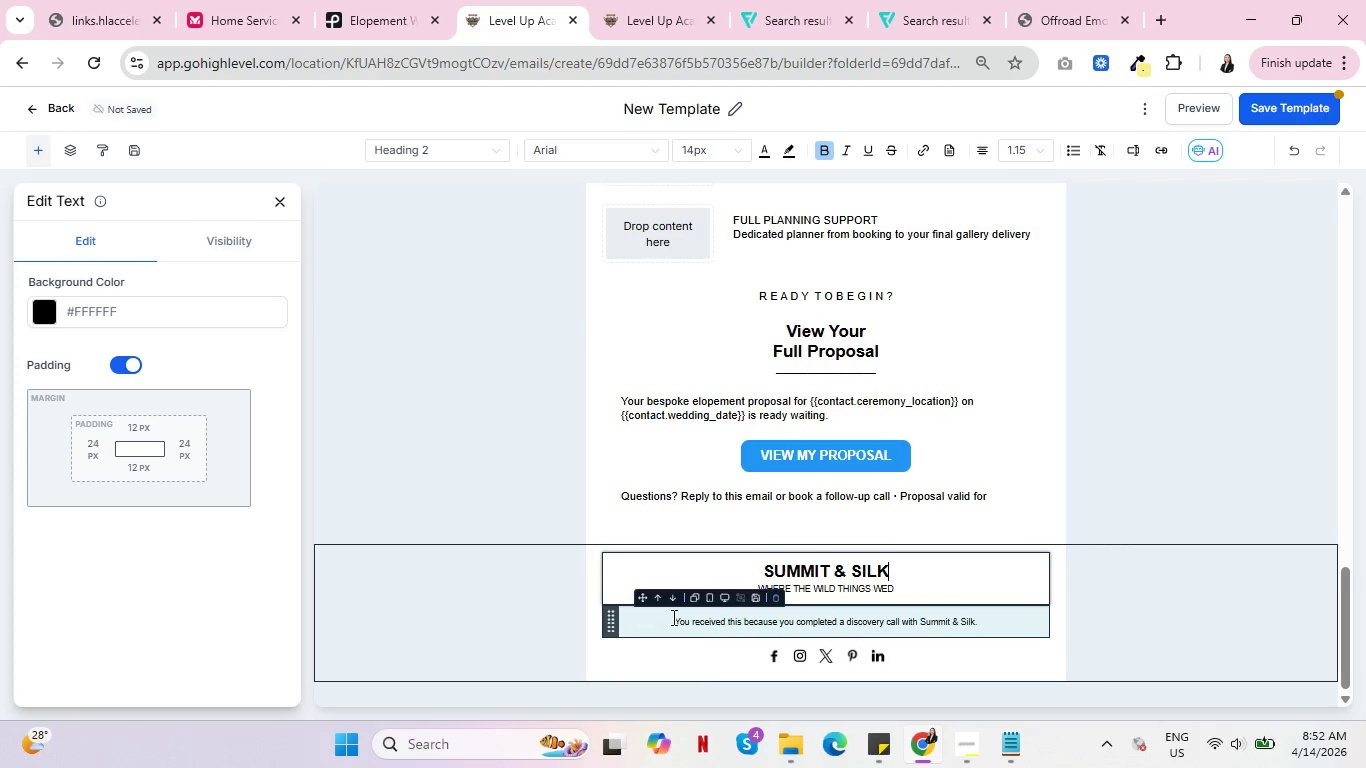 
left_click([672, 617])
 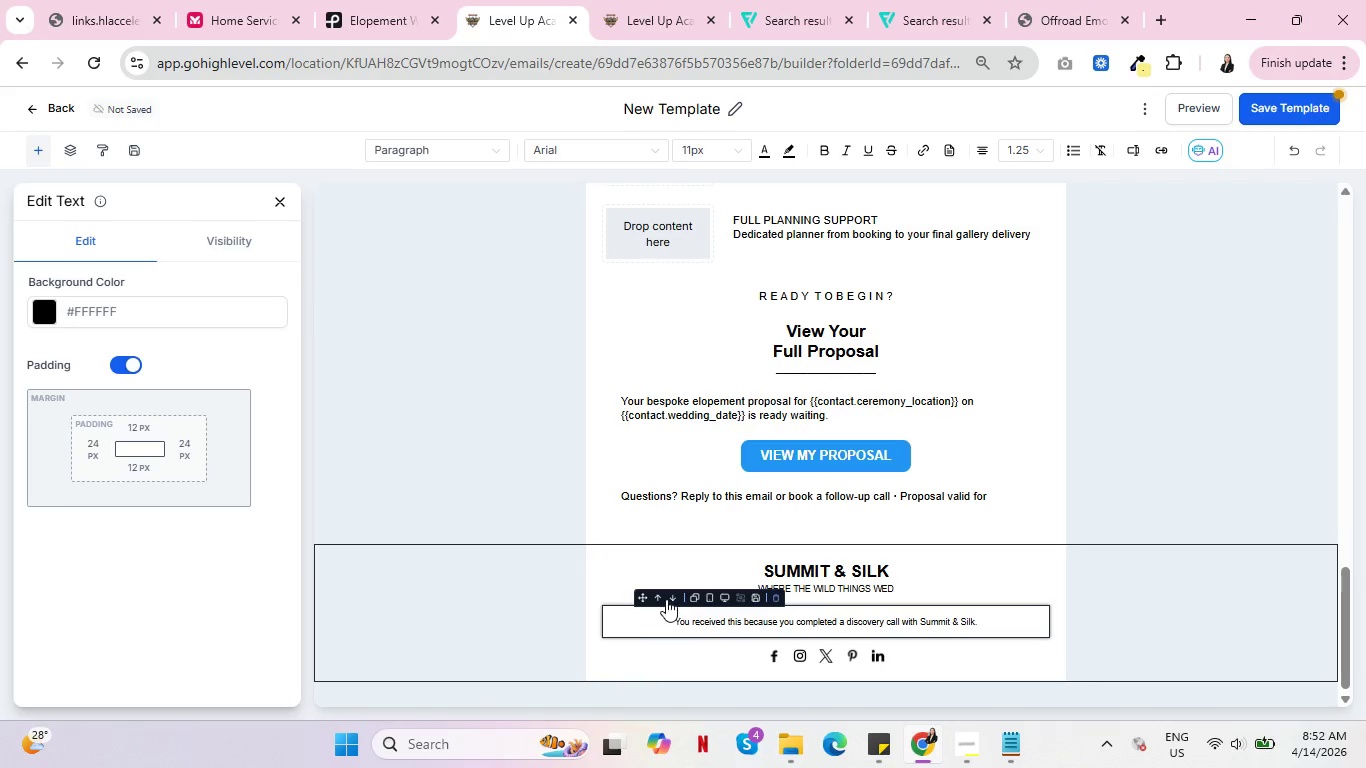 
left_click([668, 597])
 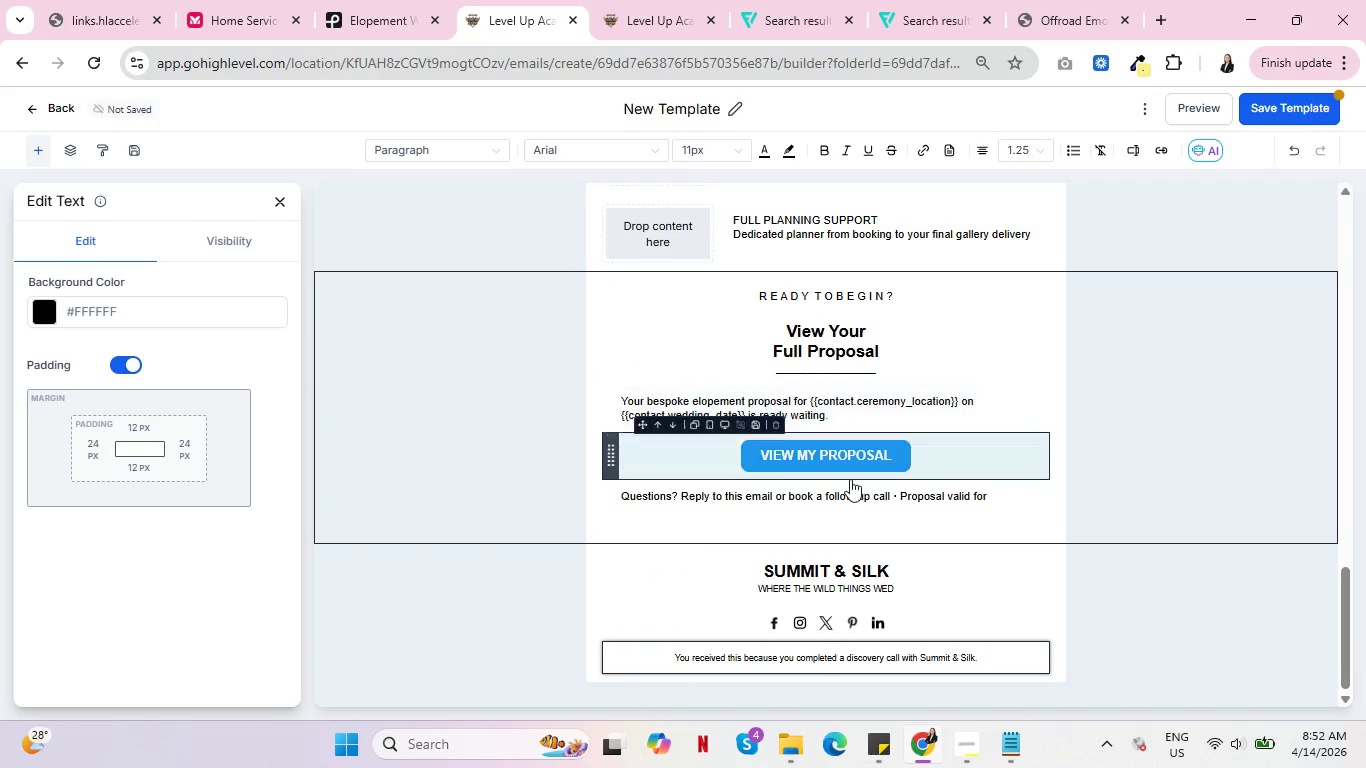 
scroll: coordinate [902, 516], scroll_direction: up, amount: 20.0
 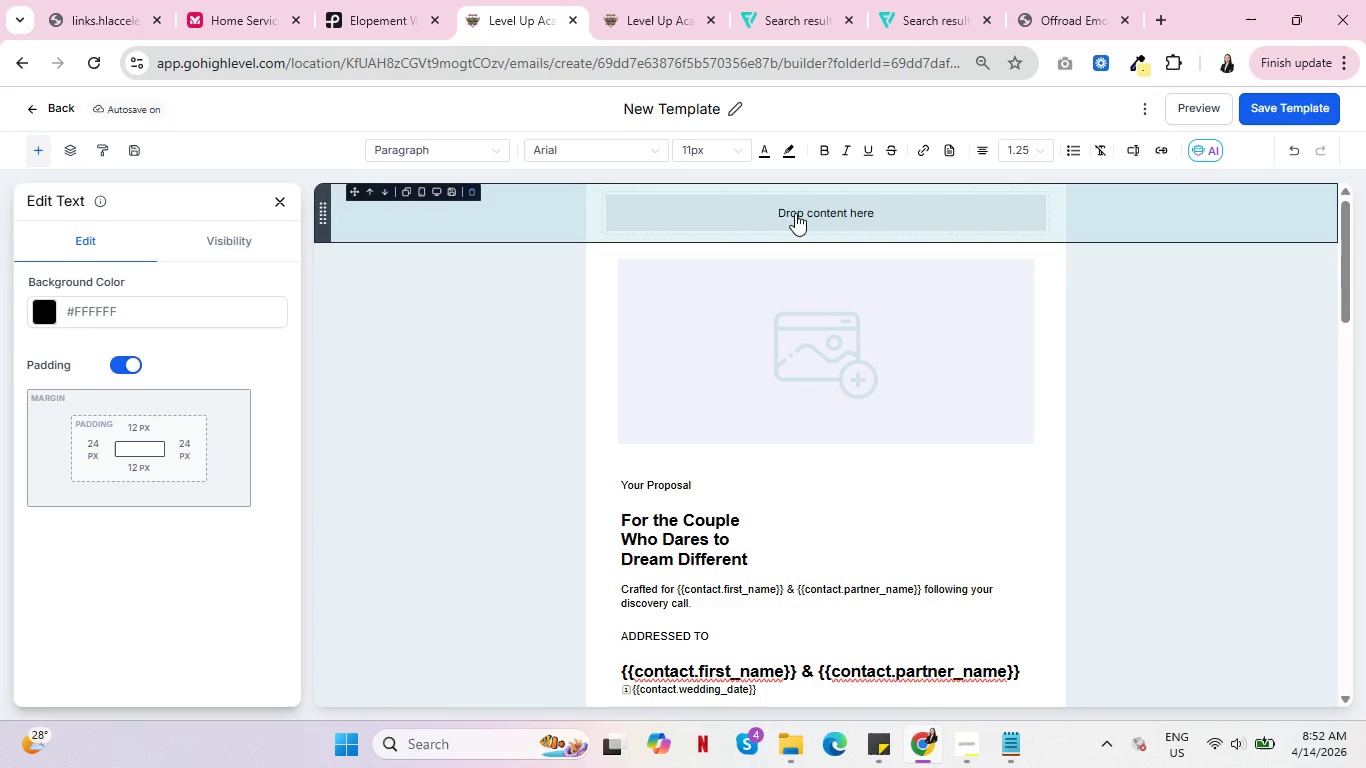 
wait(6.79)
 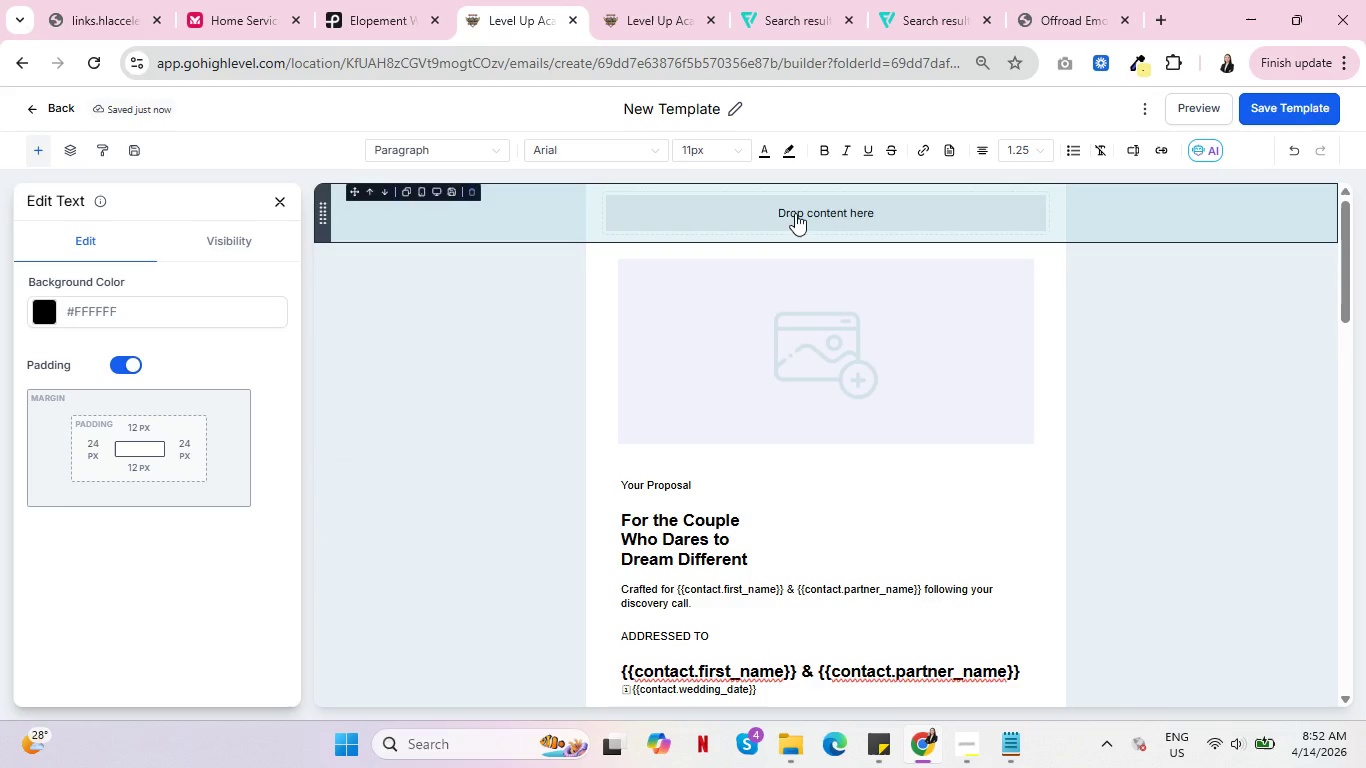 
scroll: coordinate [794, 531], scroll_direction: up, amount: 5.0
 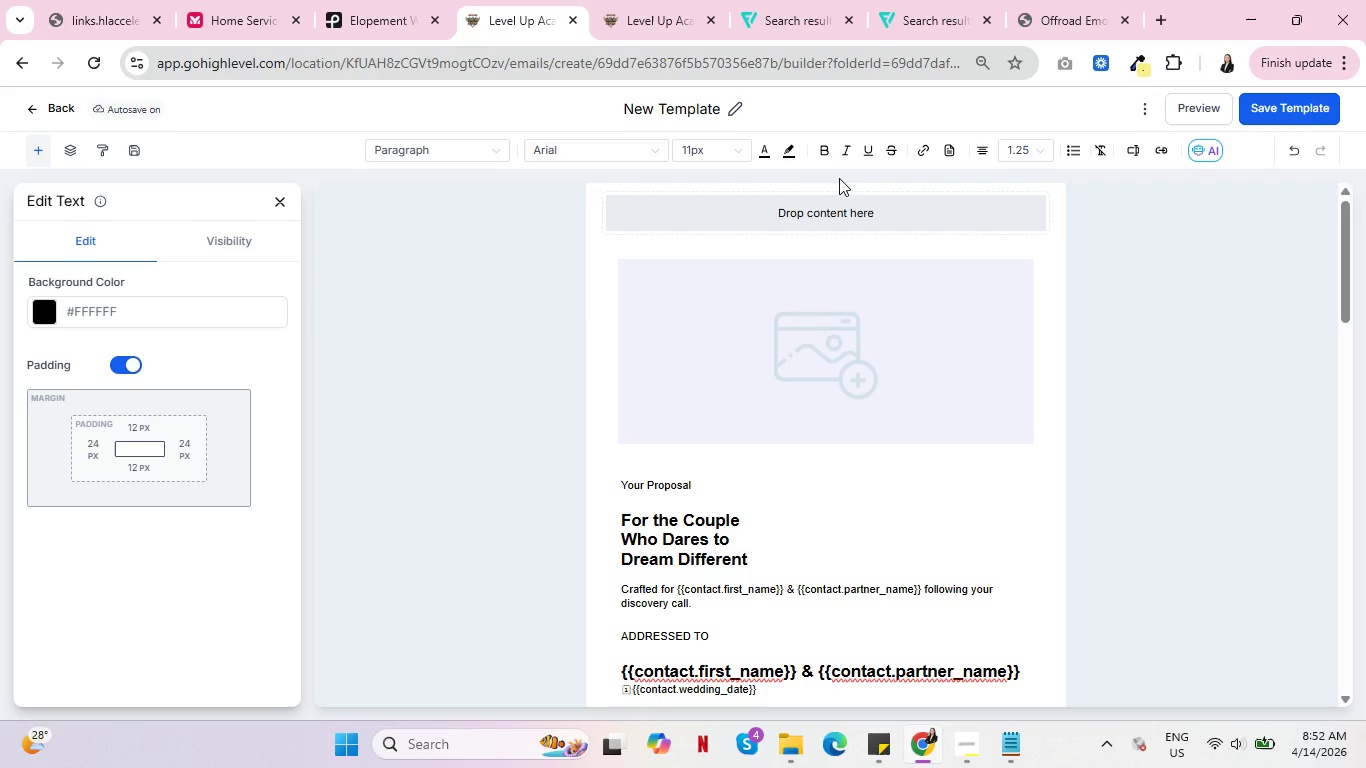 
wait(7.45)
 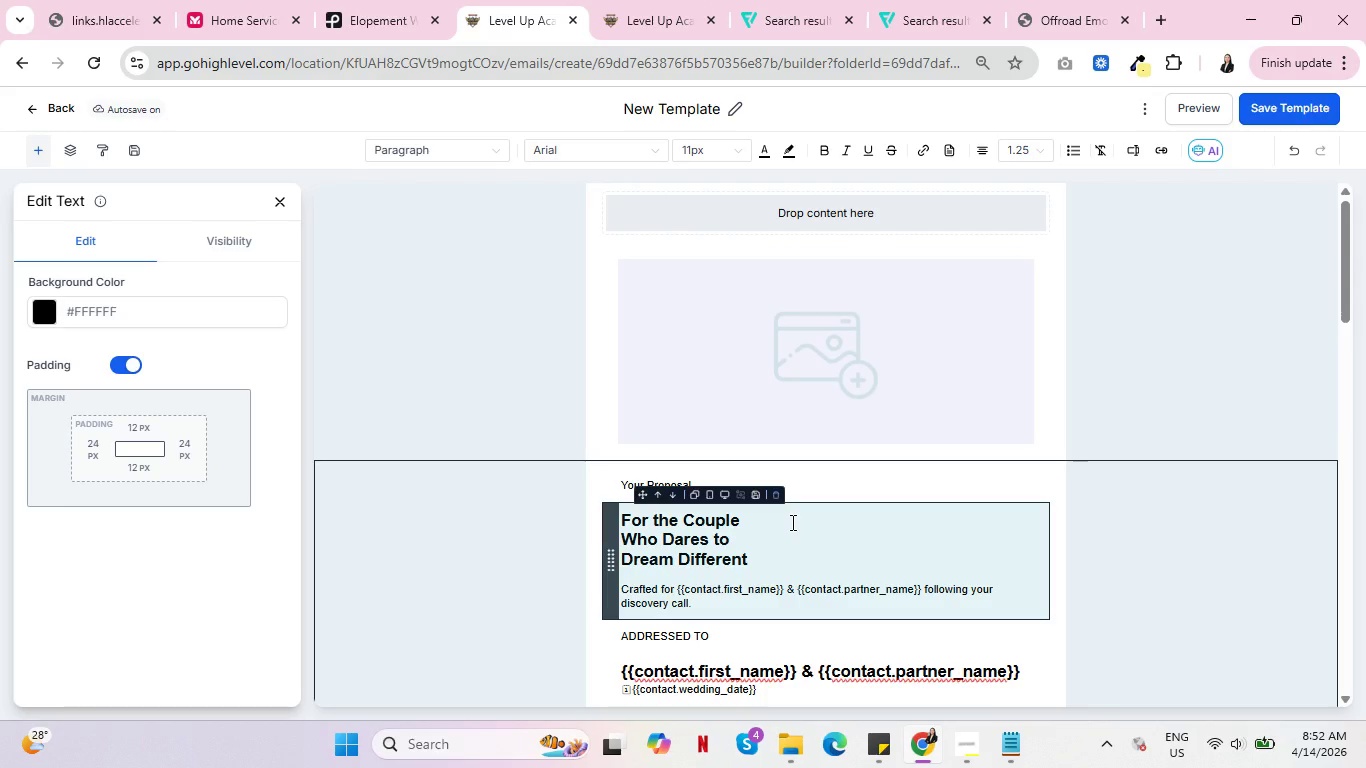 
left_click([833, 205])
 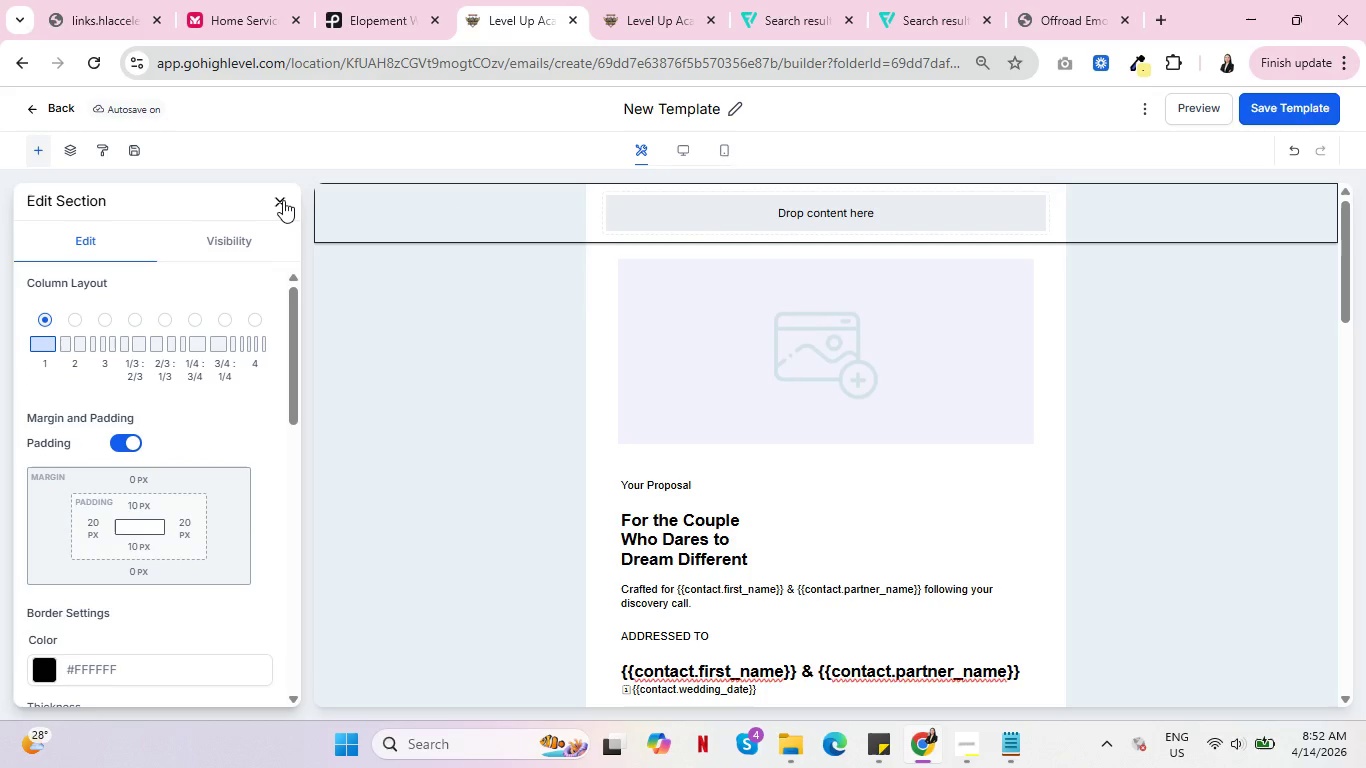 
double_click([282, 200])
 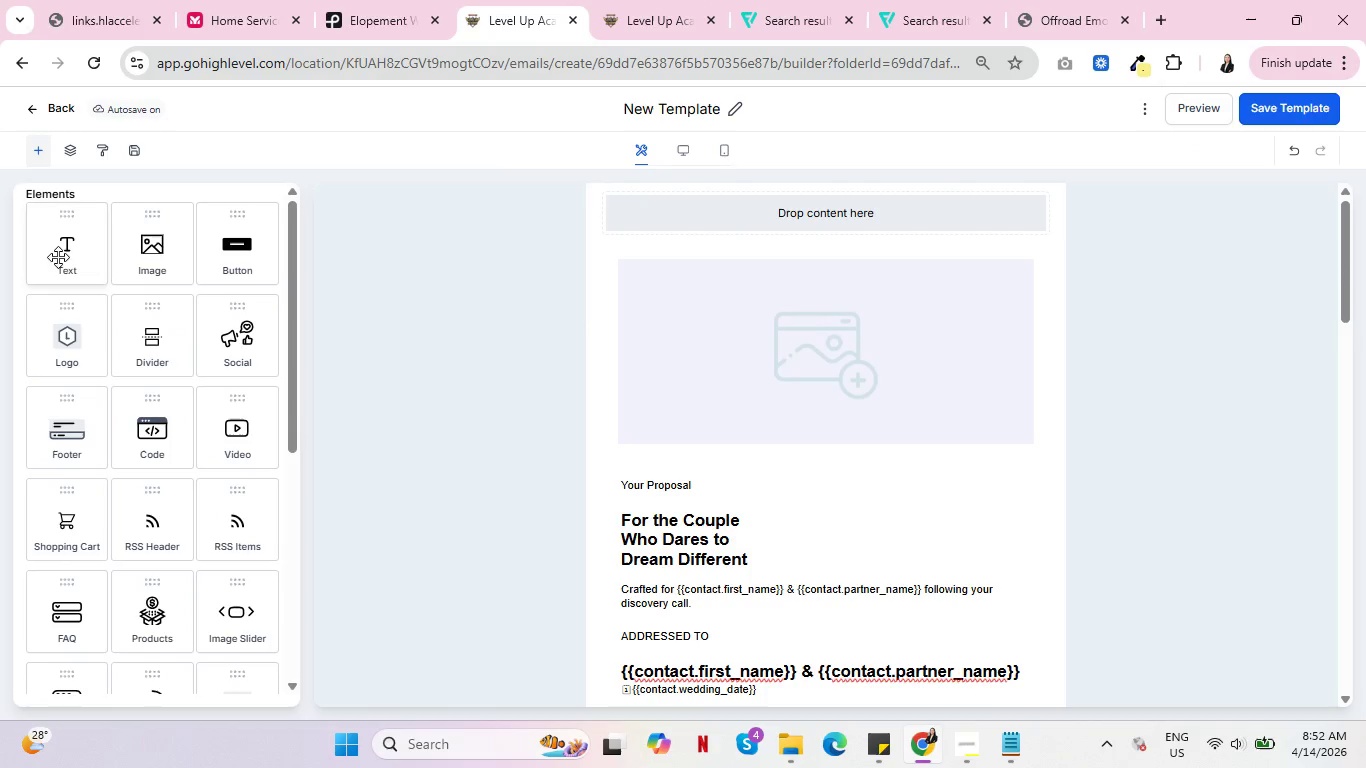 
left_click_drag(start_coordinate=[56, 255], to_coordinate=[767, 231])
 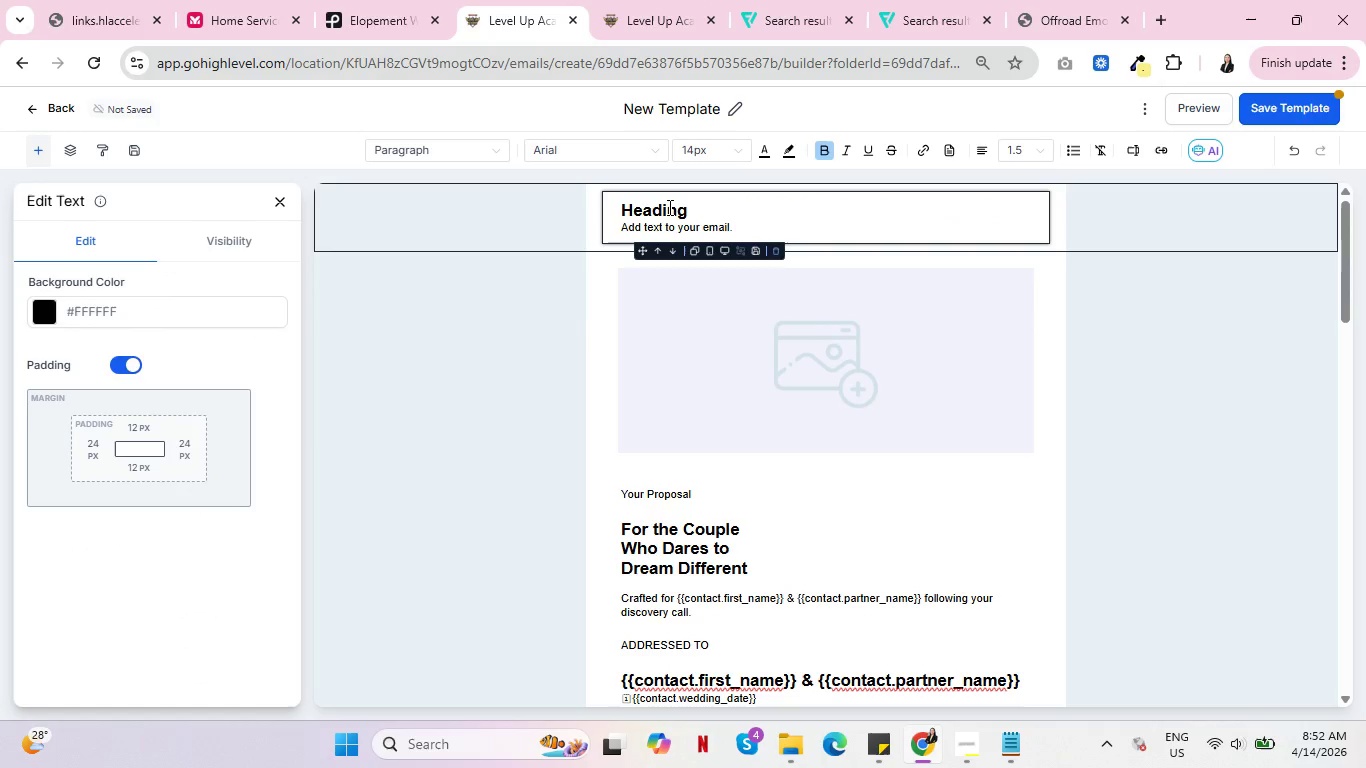 
double_click([668, 207])
 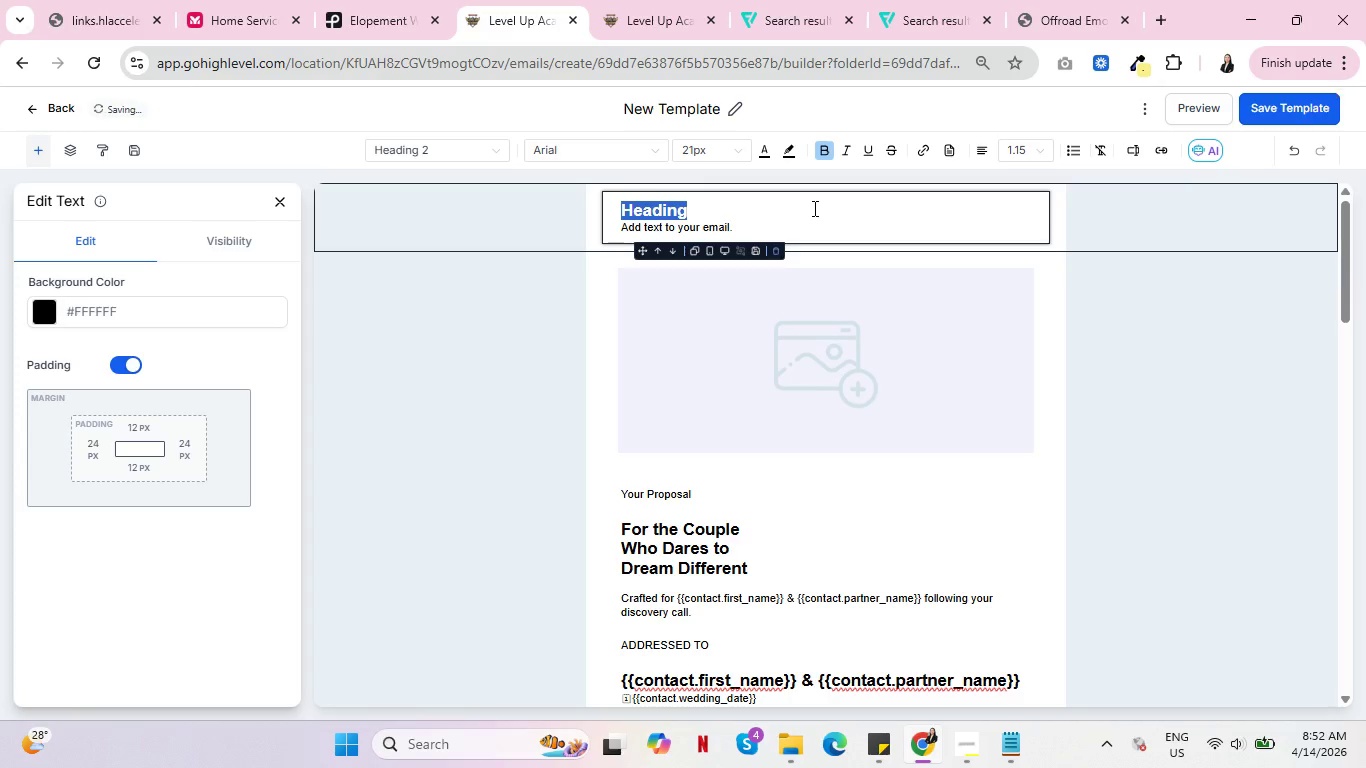 
type(SUMMIT & SILK)
 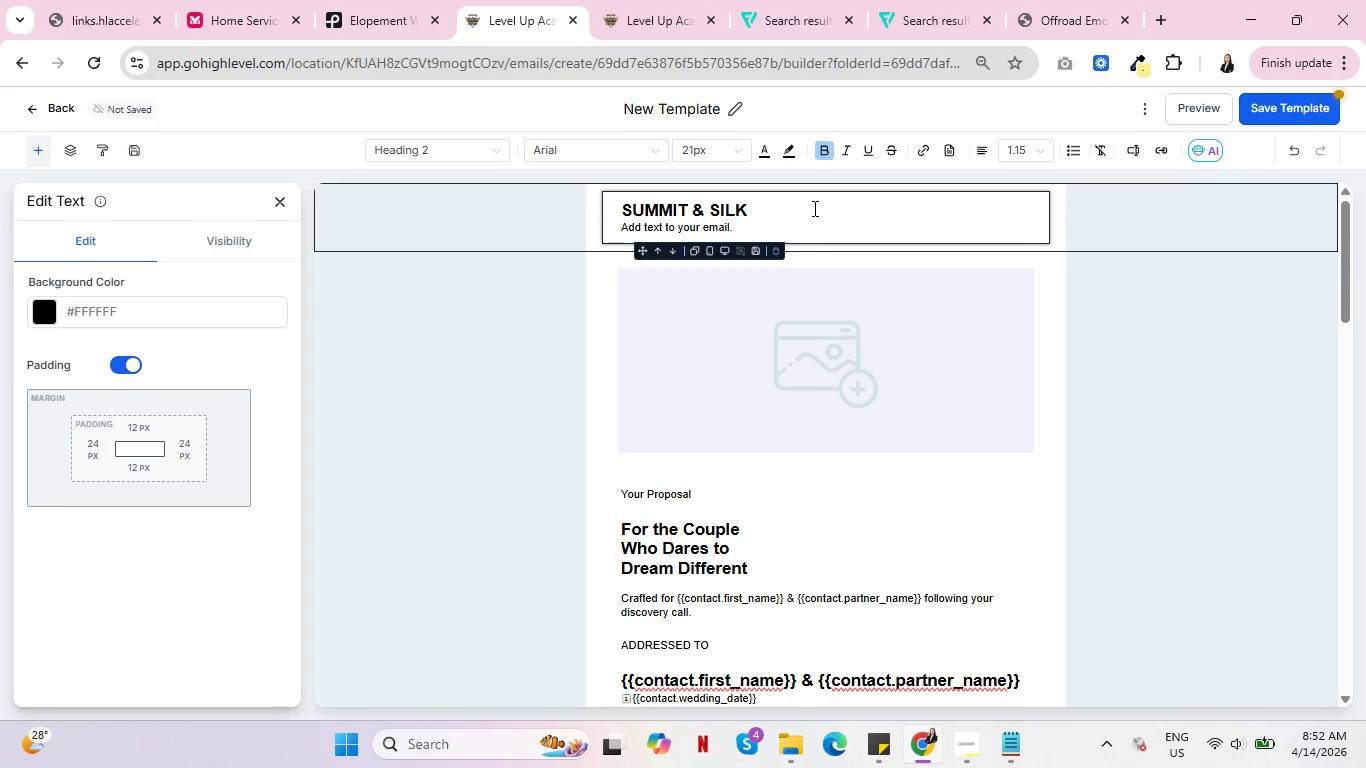 
key(Enter)
 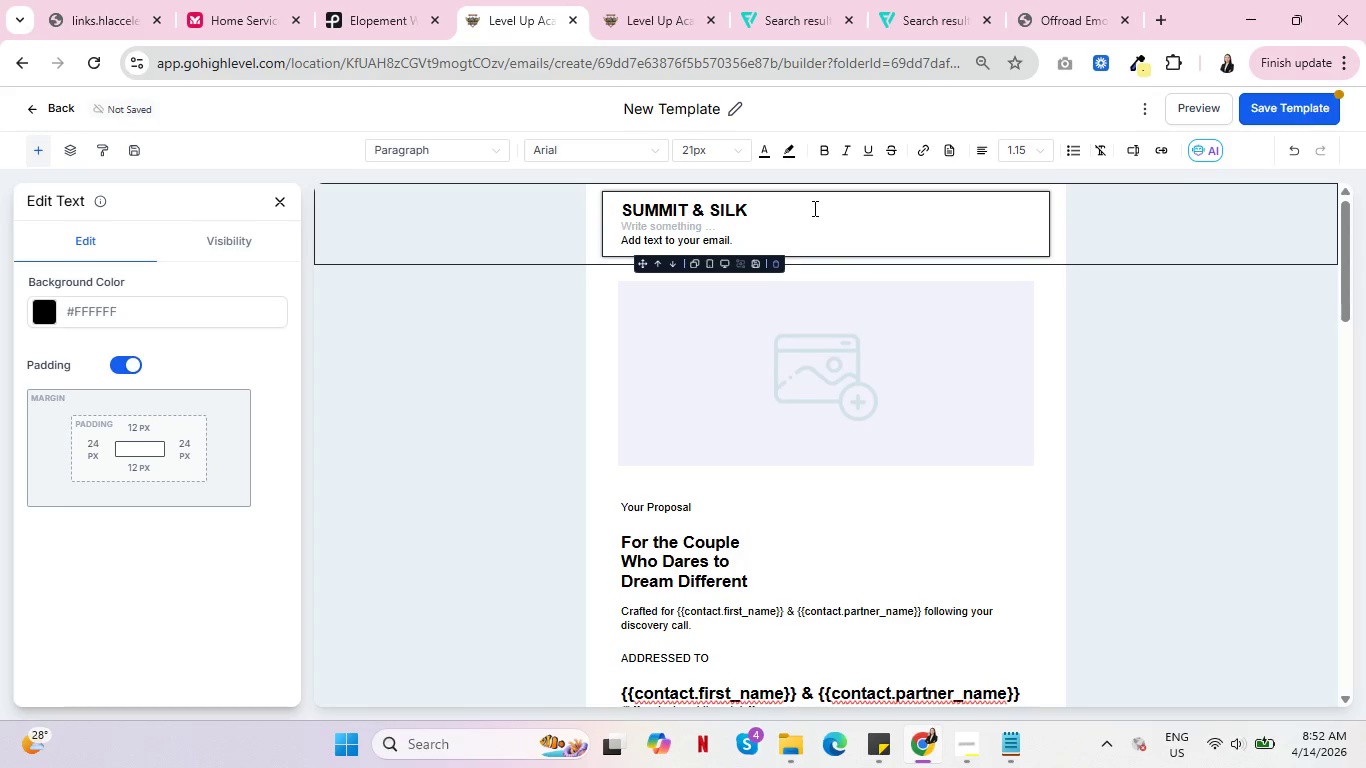 
left_click_drag(start_coordinate=[738, 238], to_coordinate=[613, 239])
 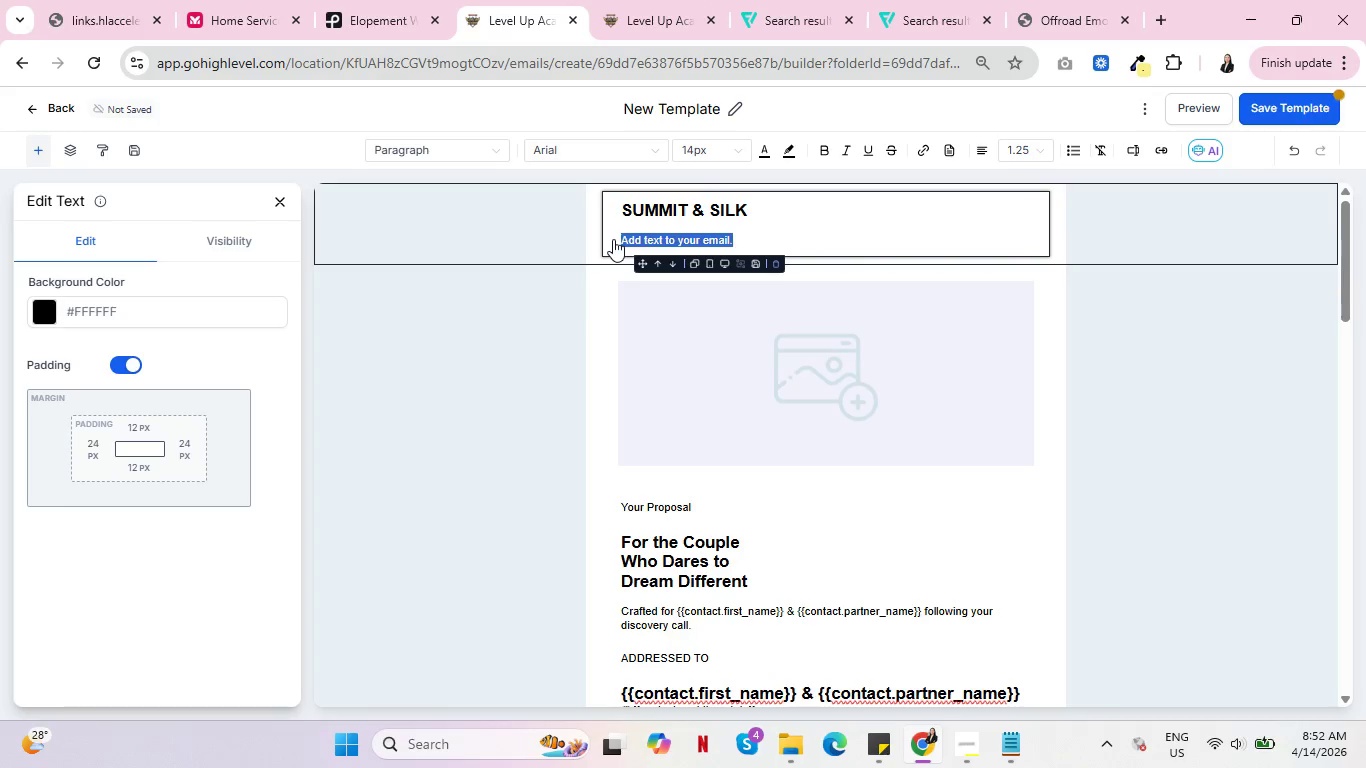 
key(Backspace)
key(Backspace)
type(LUXURY ADVENTURE ELOPEMENTS)
 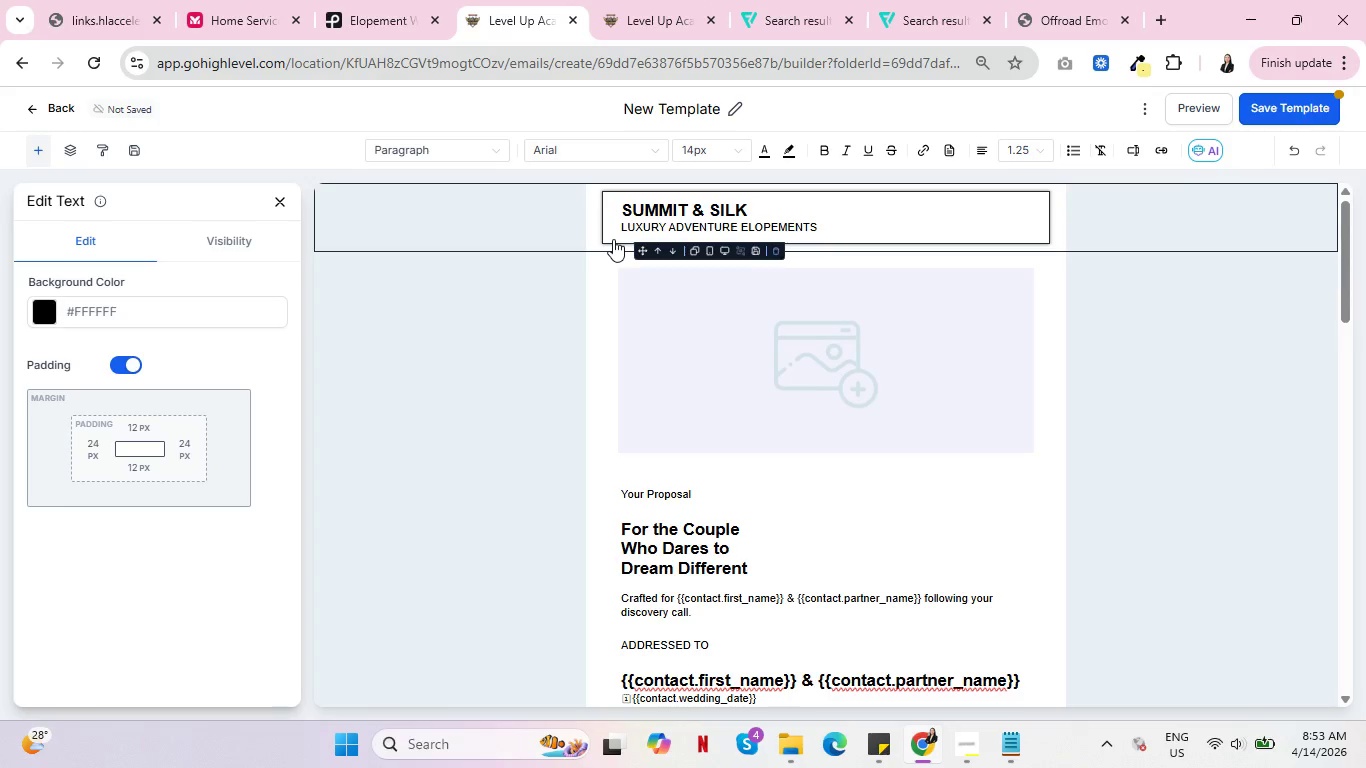 
left_click([549, 348])
 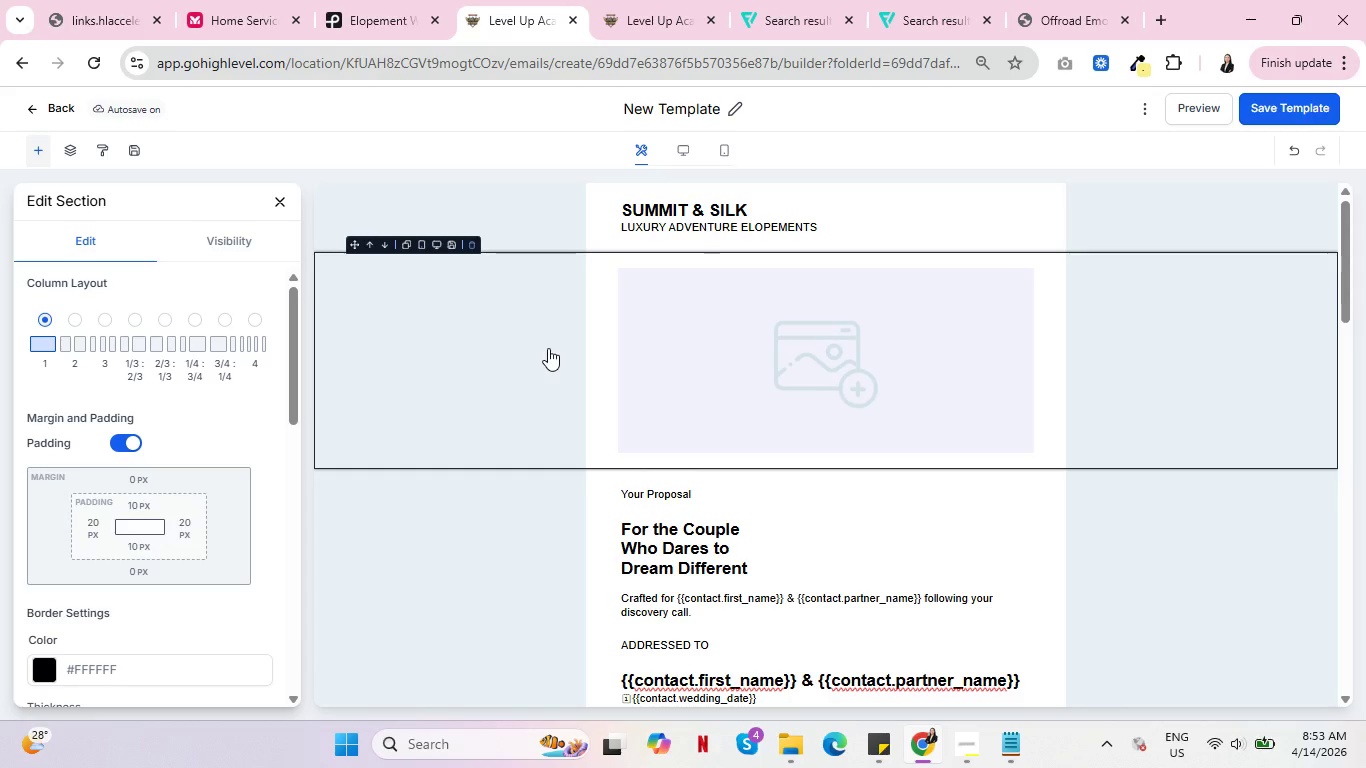 
wait(9.44)
 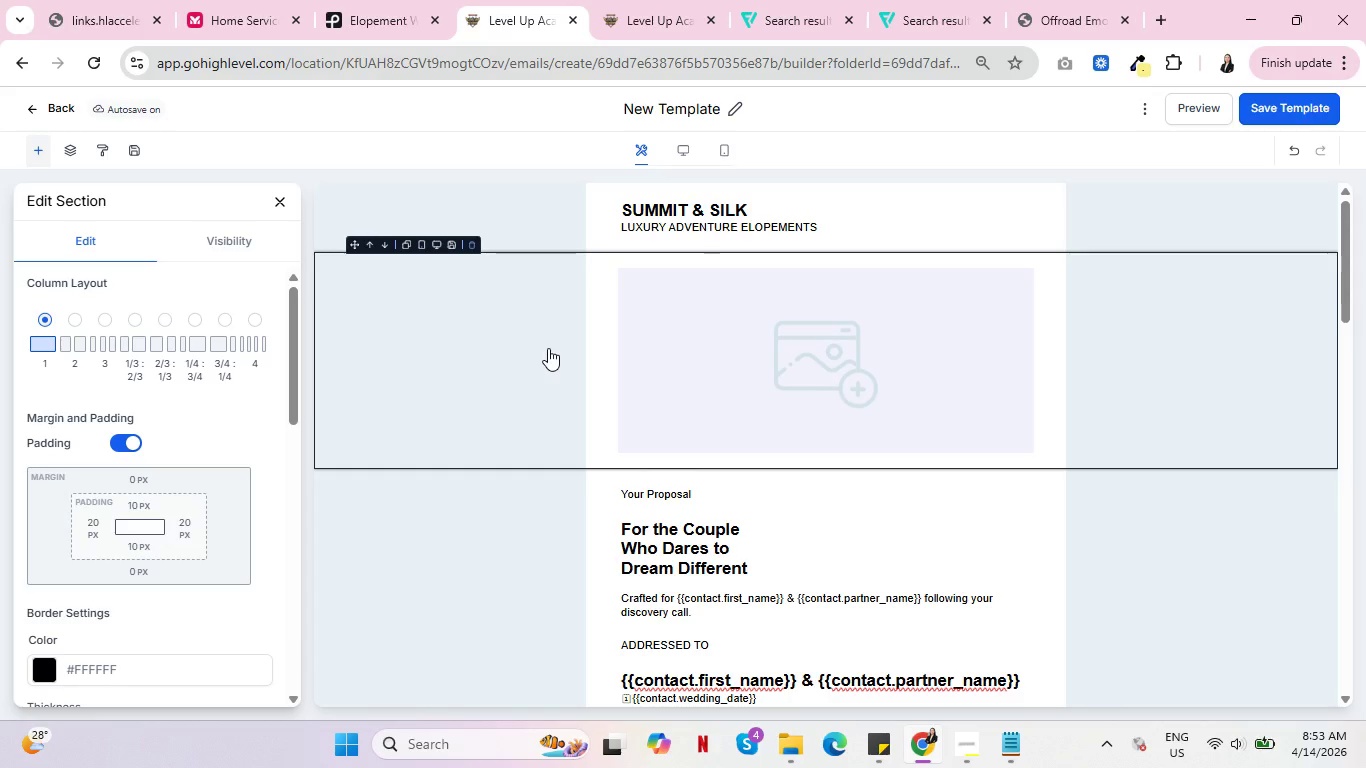 
scroll: coordinate [584, 555], scroll_direction: down, amount: 5.0
 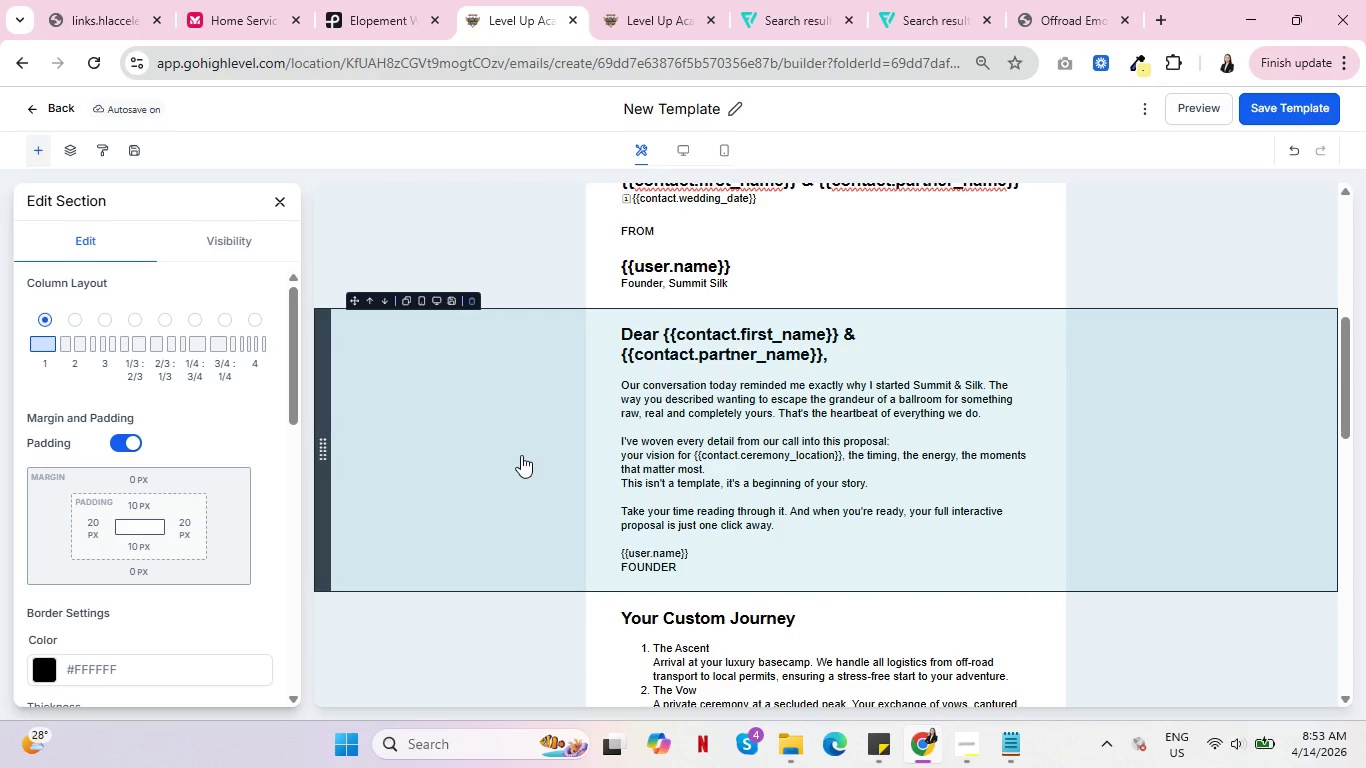 
wait(17.37)
 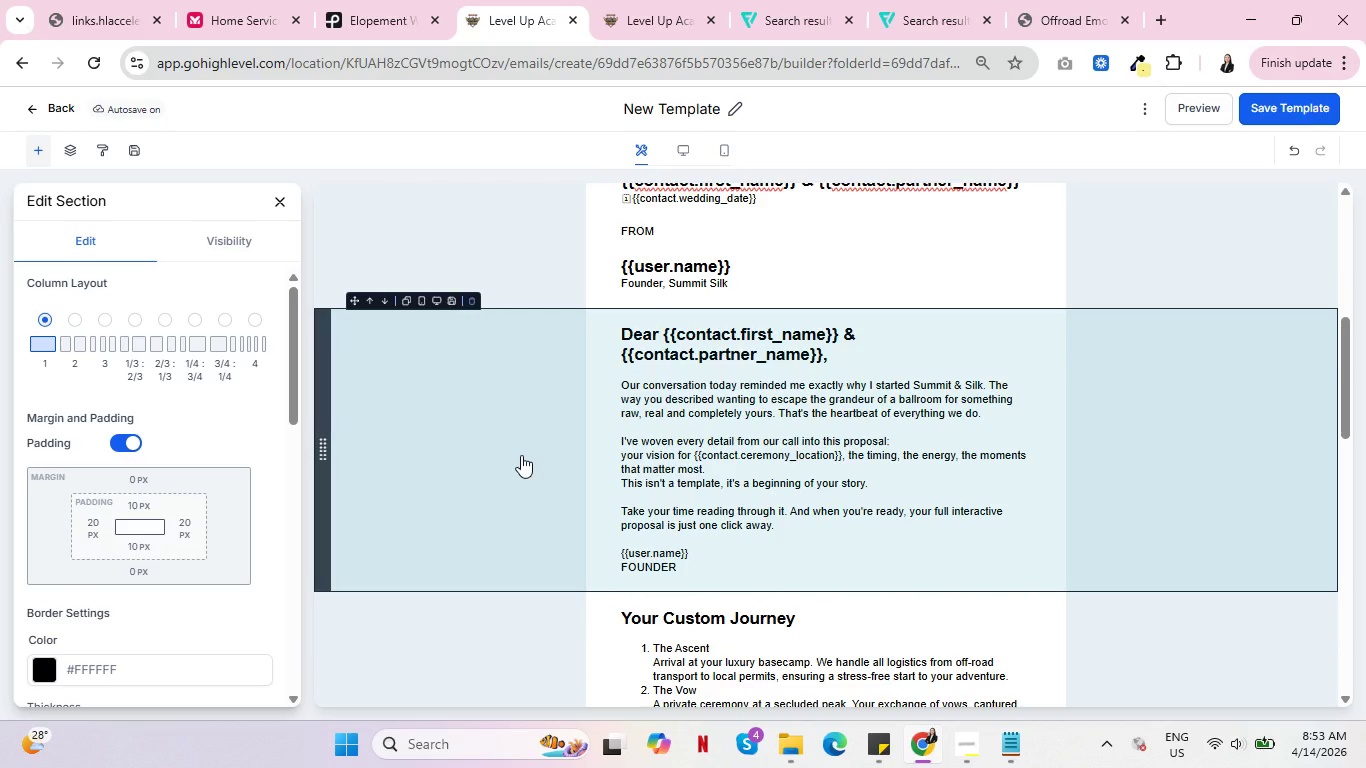 
scroll: coordinate [575, 469], scroll_direction: down, amount: 2.0
 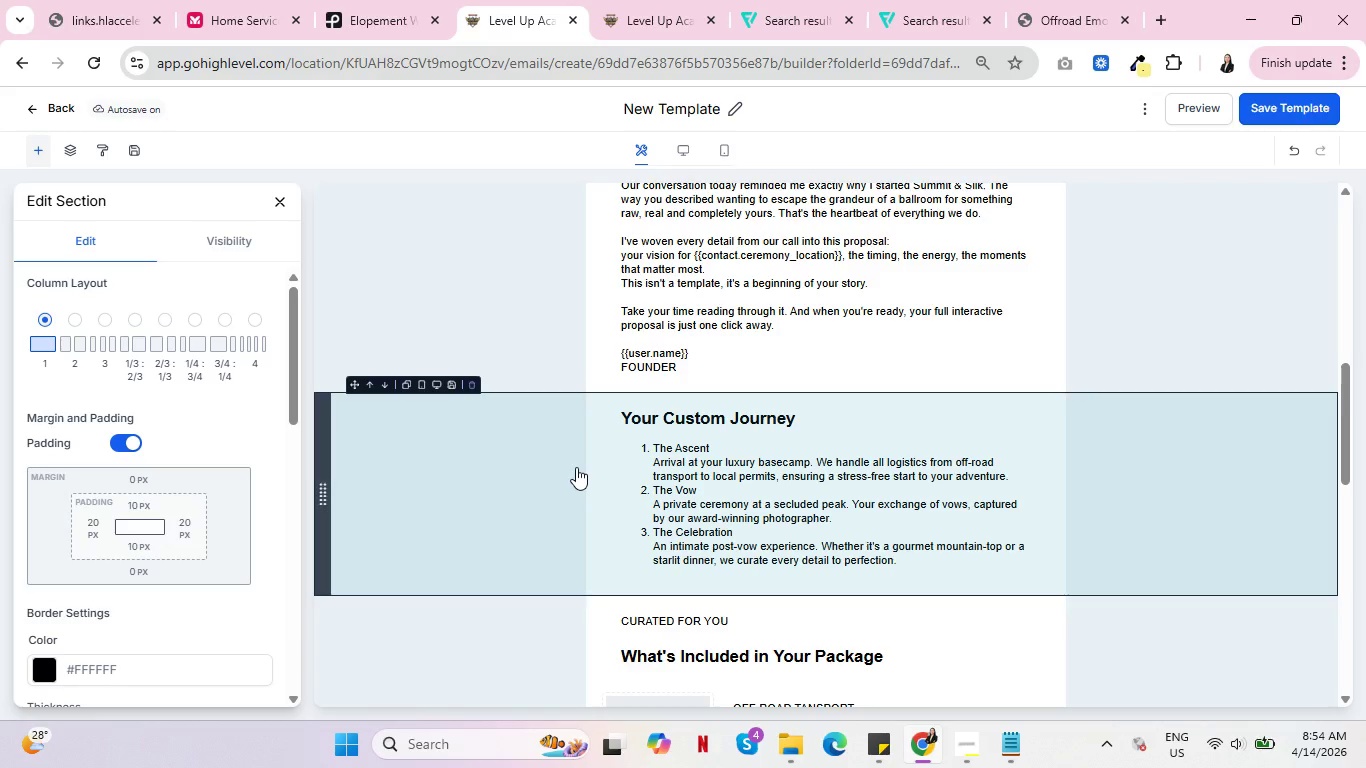 
wait(32.11)
 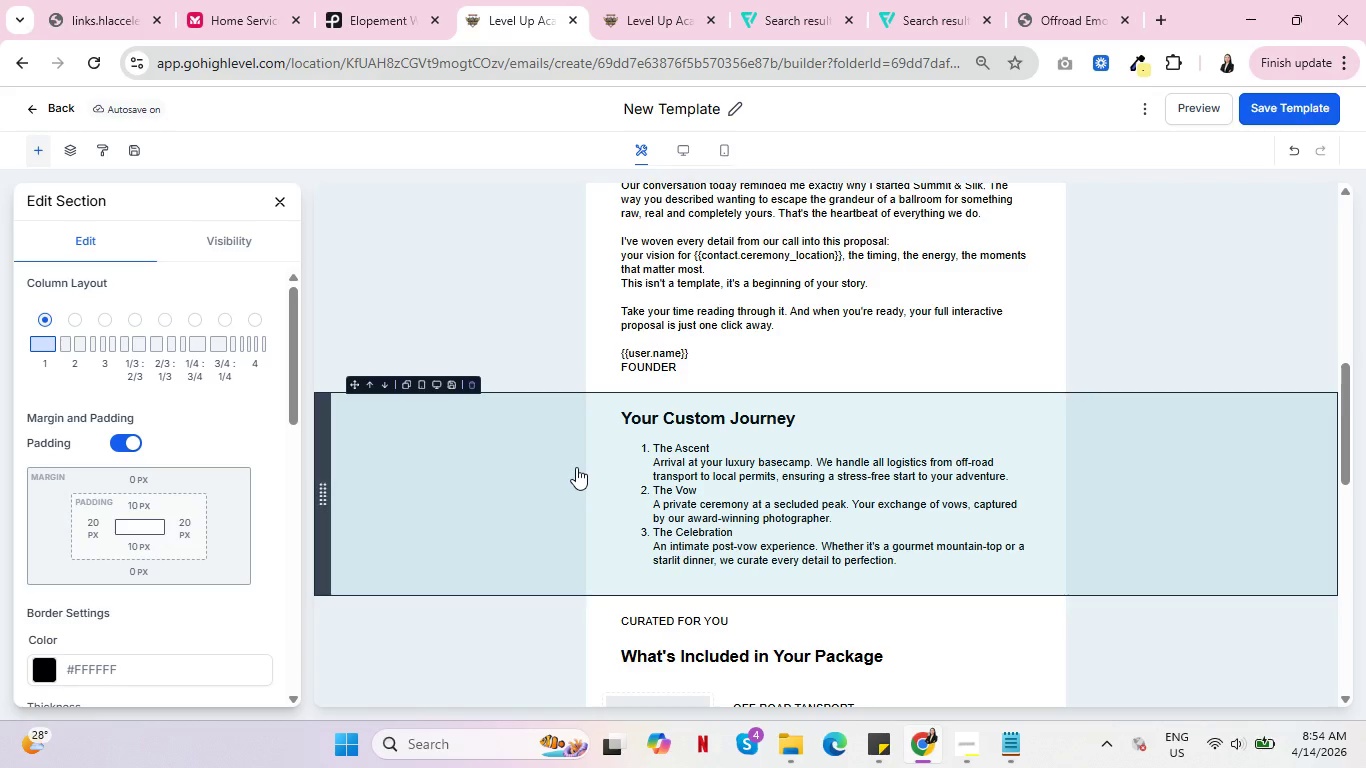 
scroll: coordinate [813, 491], scroll_direction: up, amount: 7.0
 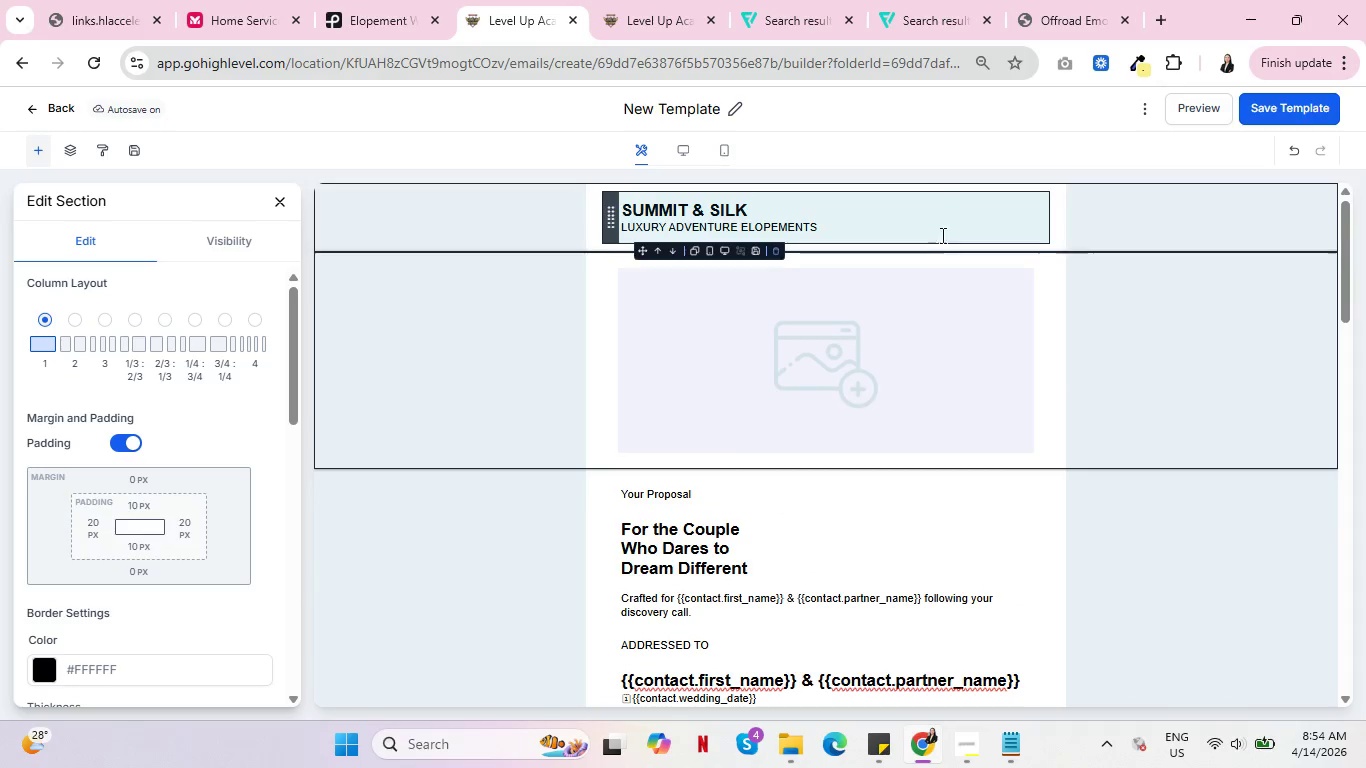 
scroll: coordinate [473, 452], scroll_direction: down, amount: 8.0
 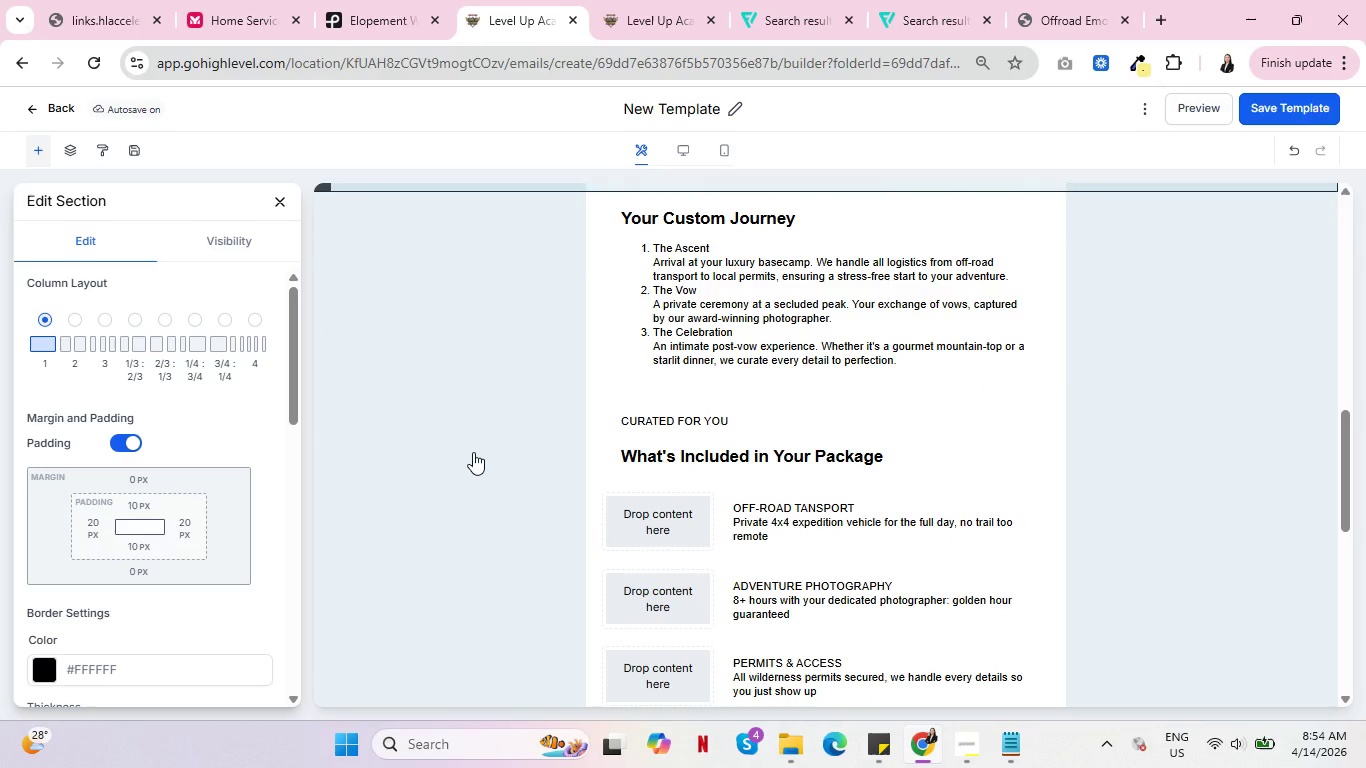 
wait(13.86)
 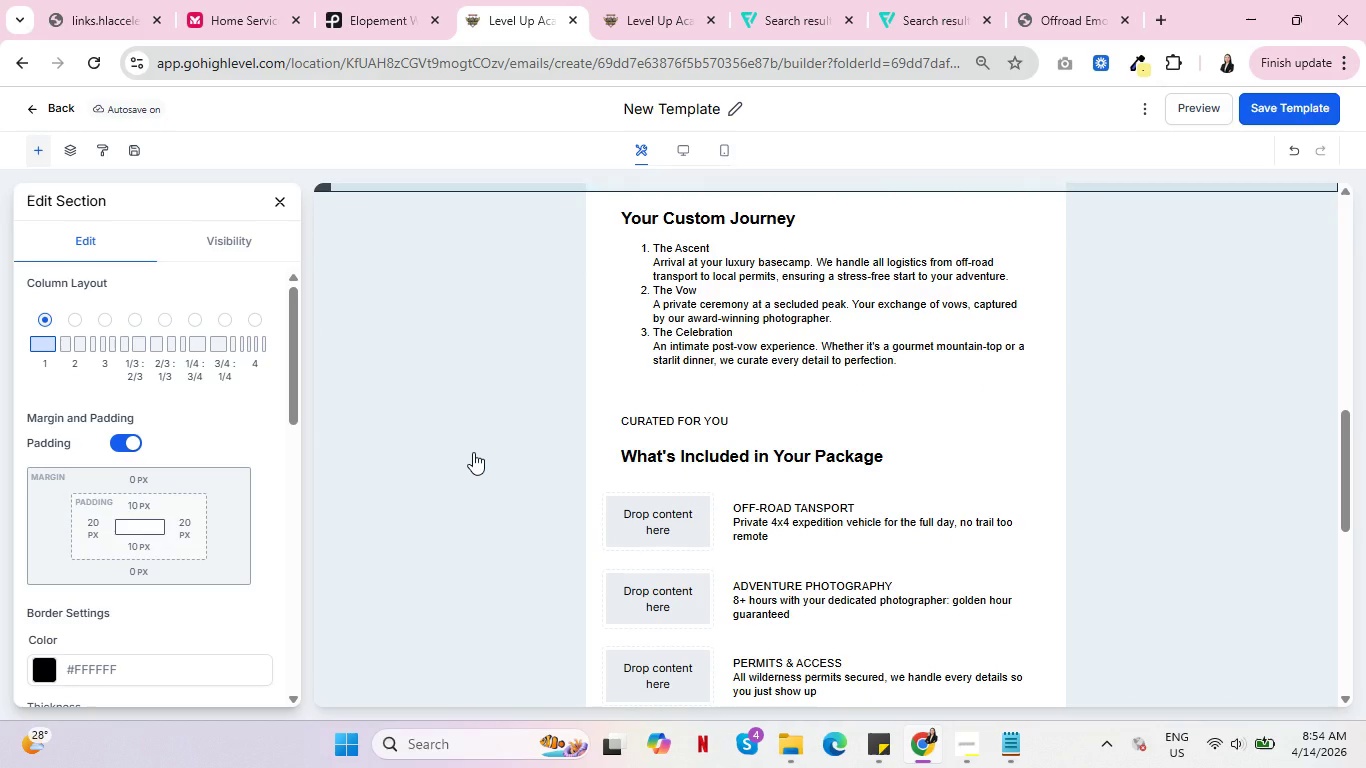 
scroll: coordinate [692, 467], scroll_direction: down, amount: 2.0
 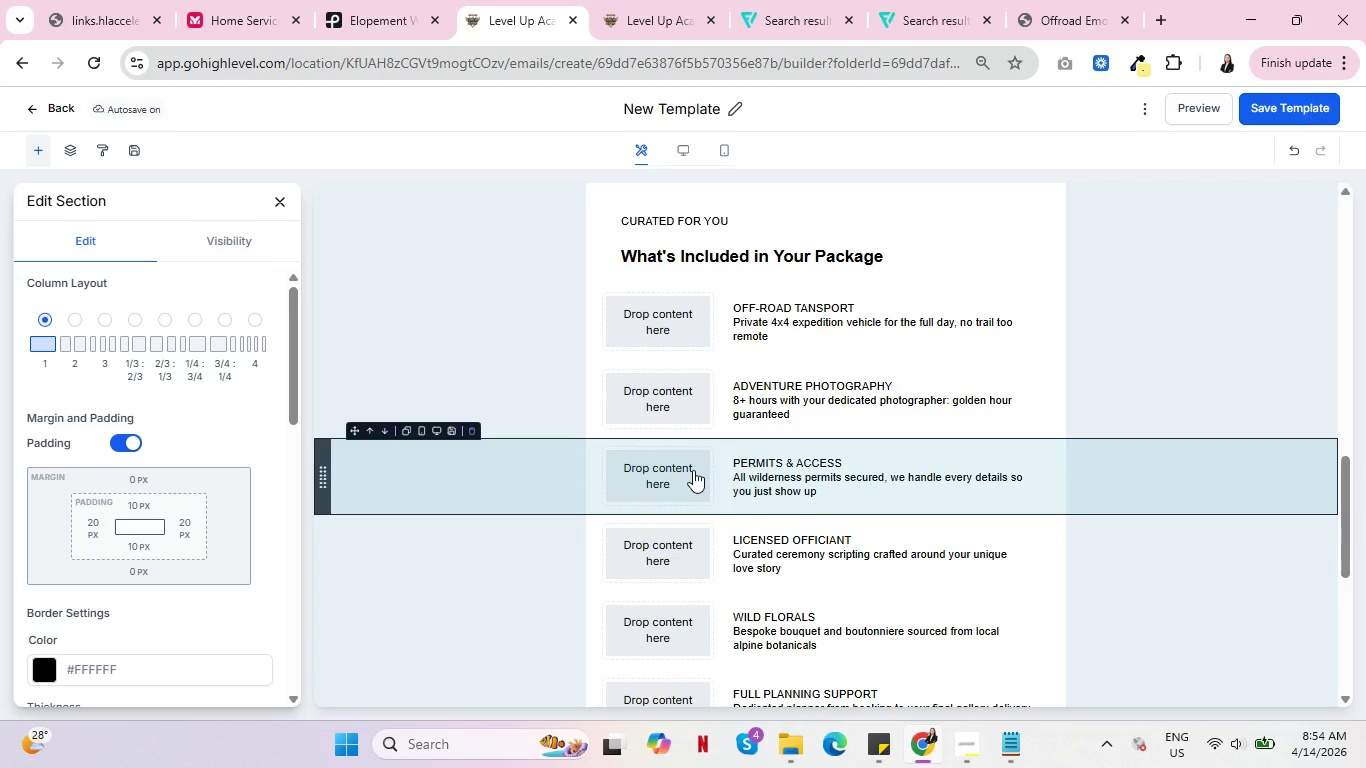 
wait(20.41)
 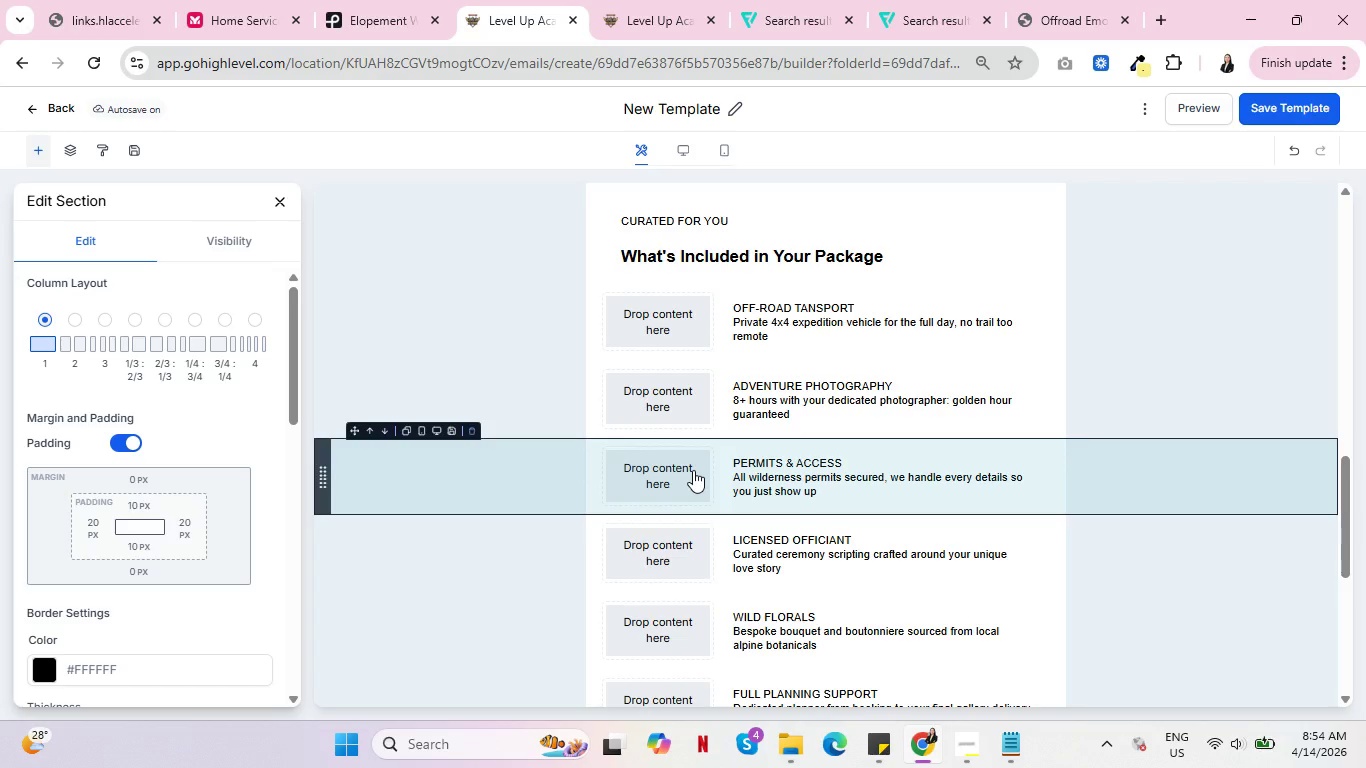 
scroll: coordinate [963, 520], scroll_direction: up, amount: 15.0
 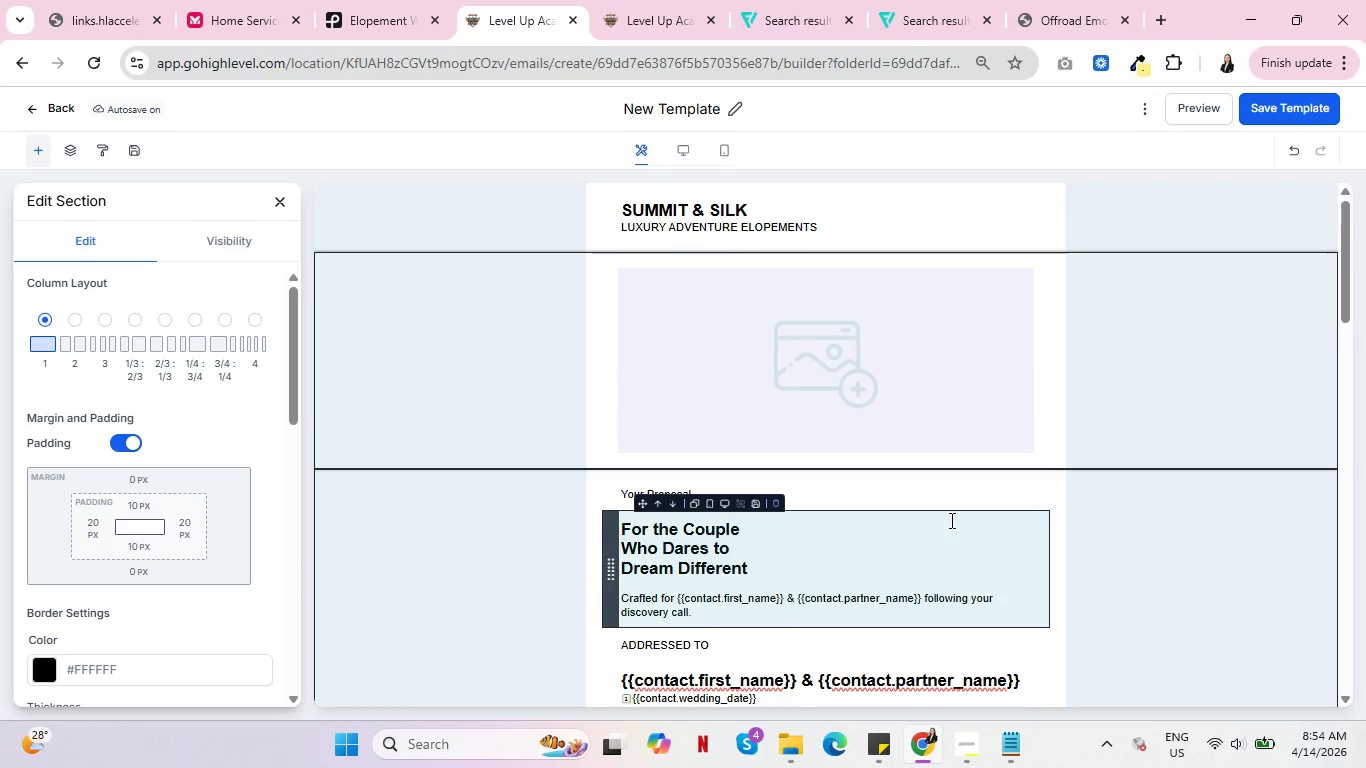 
key(Control+ControlLeft)
 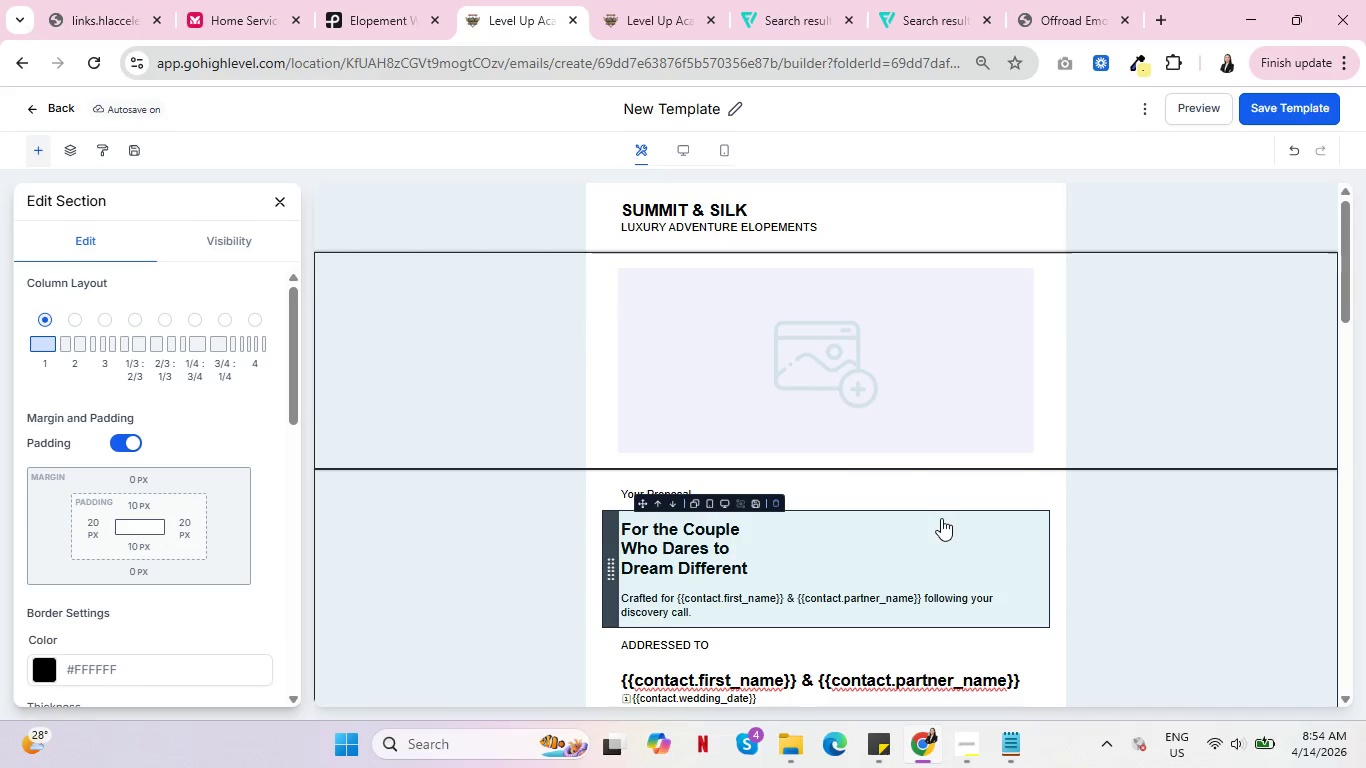 
key(Control+ControlLeft)
 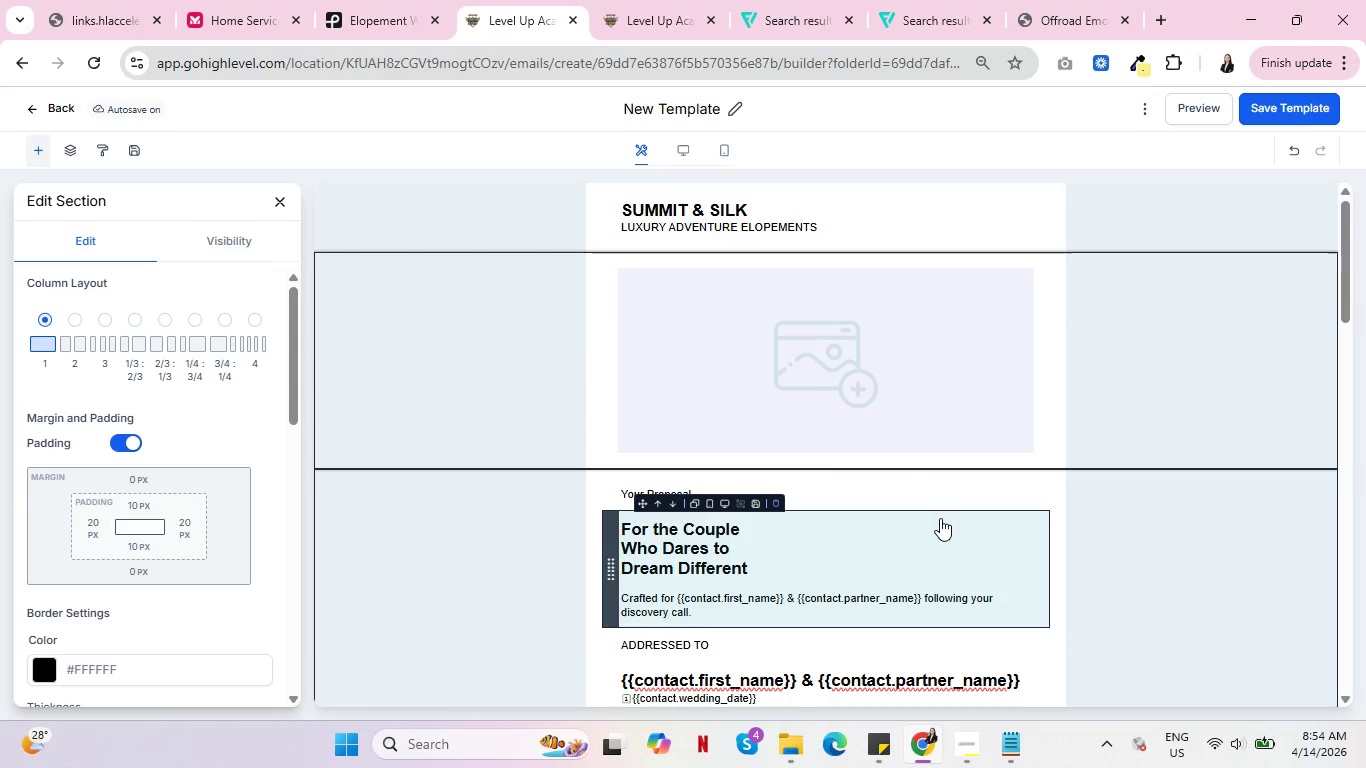 
key(Control+ControlLeft)
 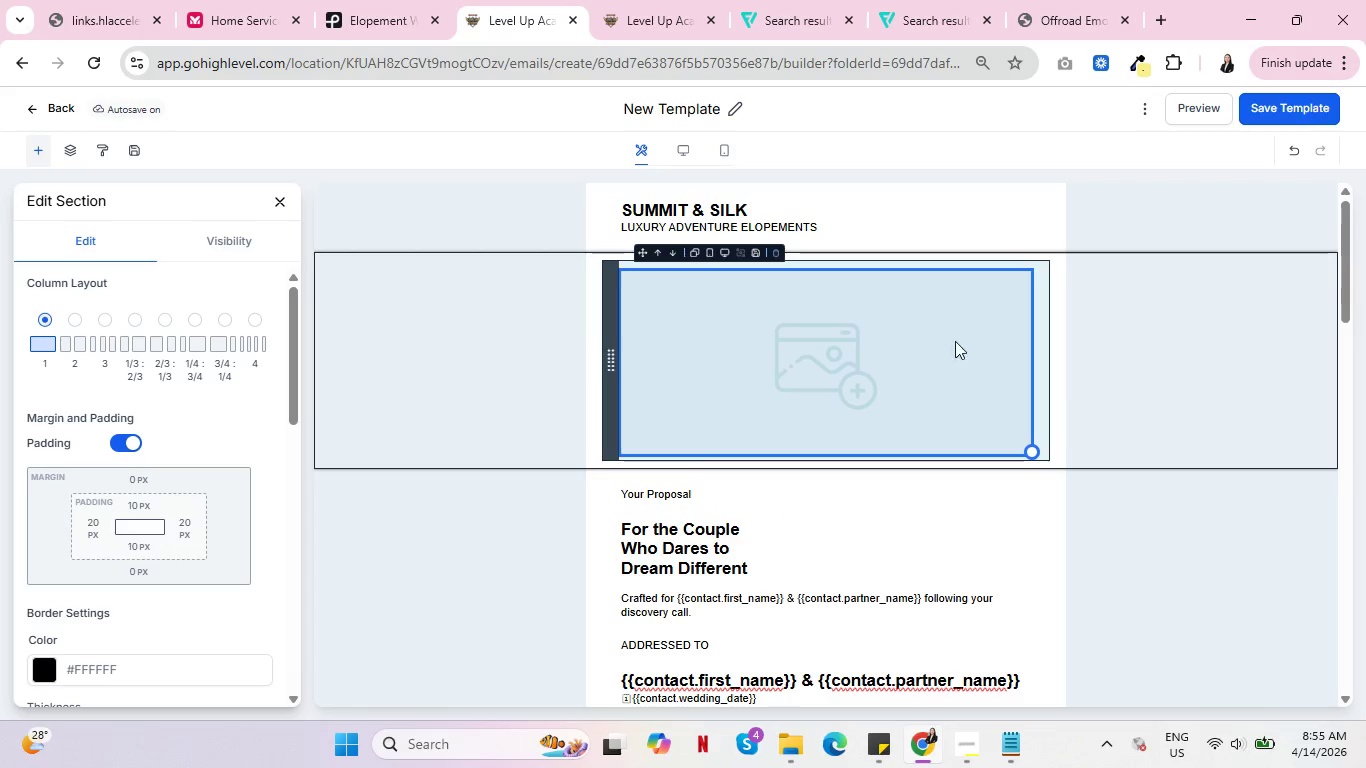 
scroll: coordinate [1033, 419], scroll_direction: up, amount: 4.0
 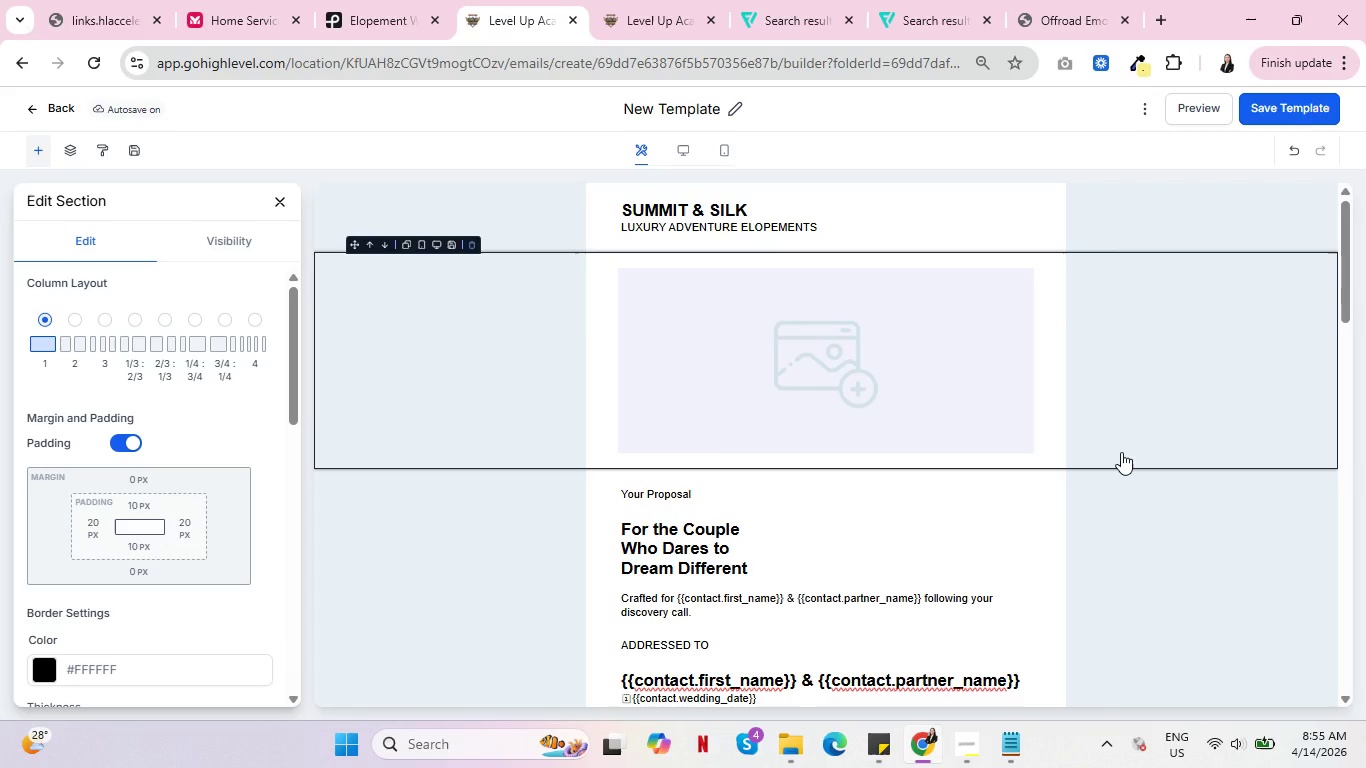 
wait(26.56)
 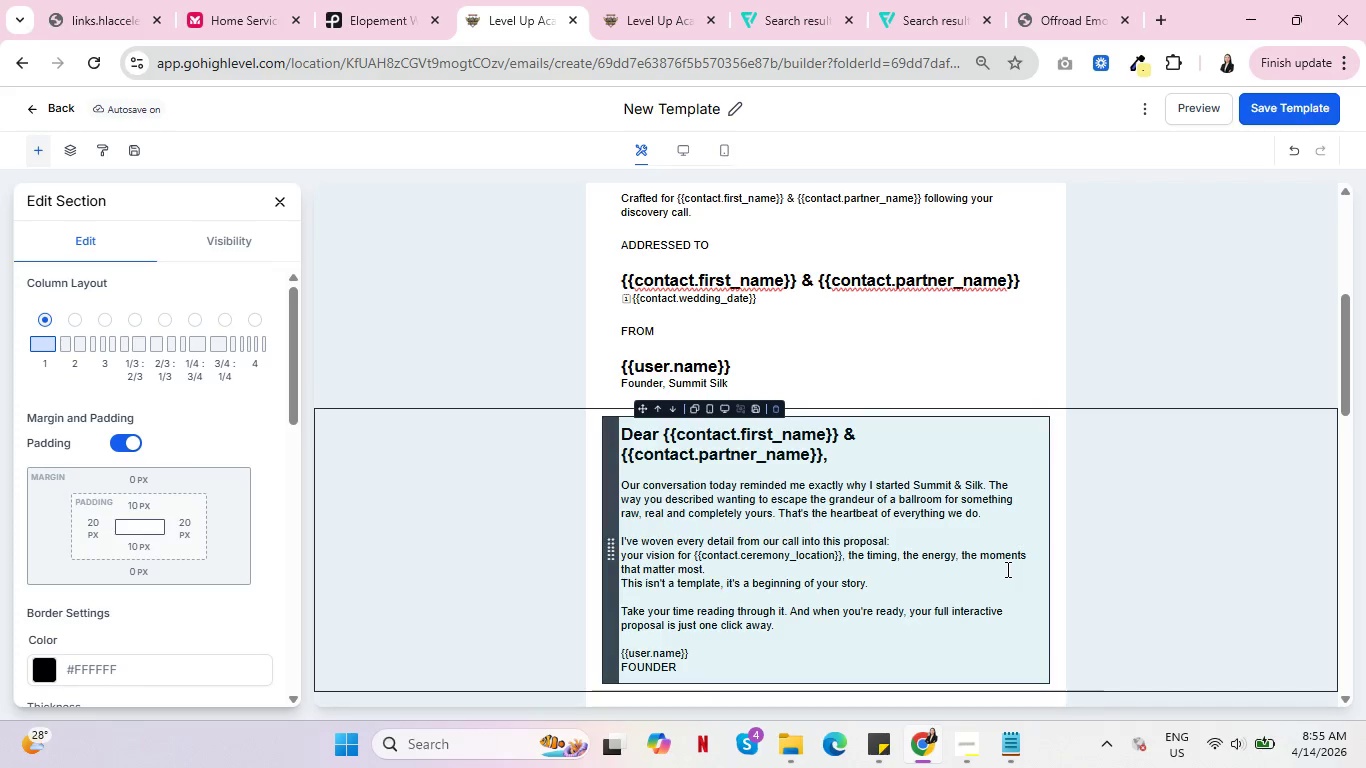 
key(Control+ControlLeft)
 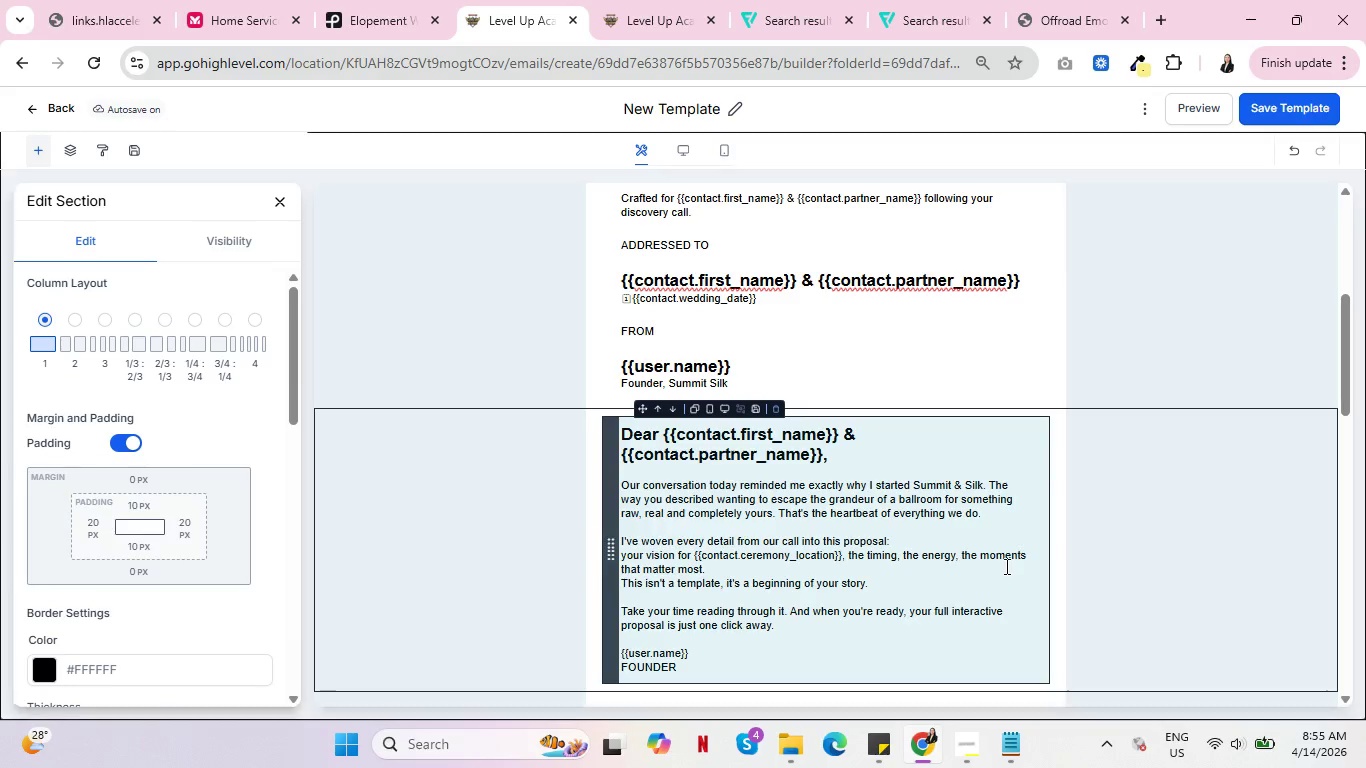 
scroll: coordinate [1008, 569], scroll_direction: down, amount: 4.0
 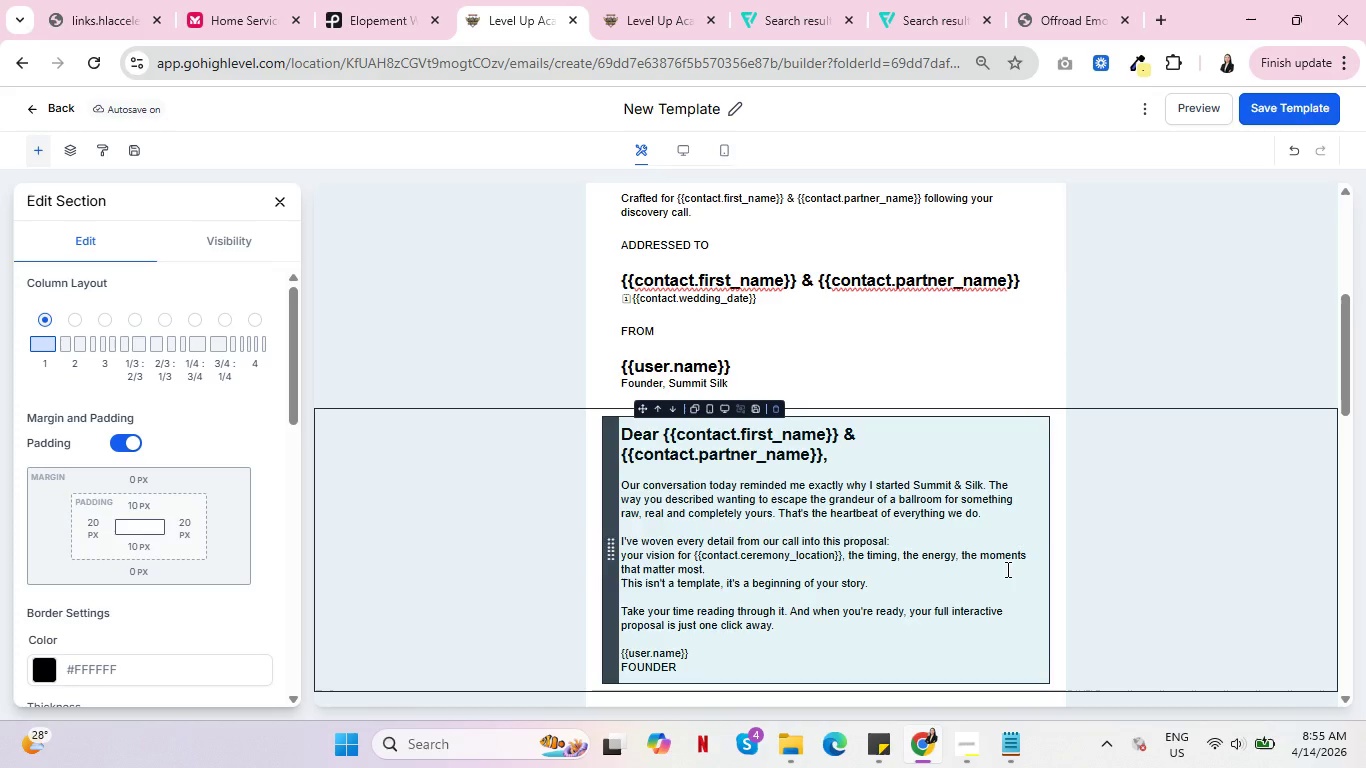 
key(CapsLock)
 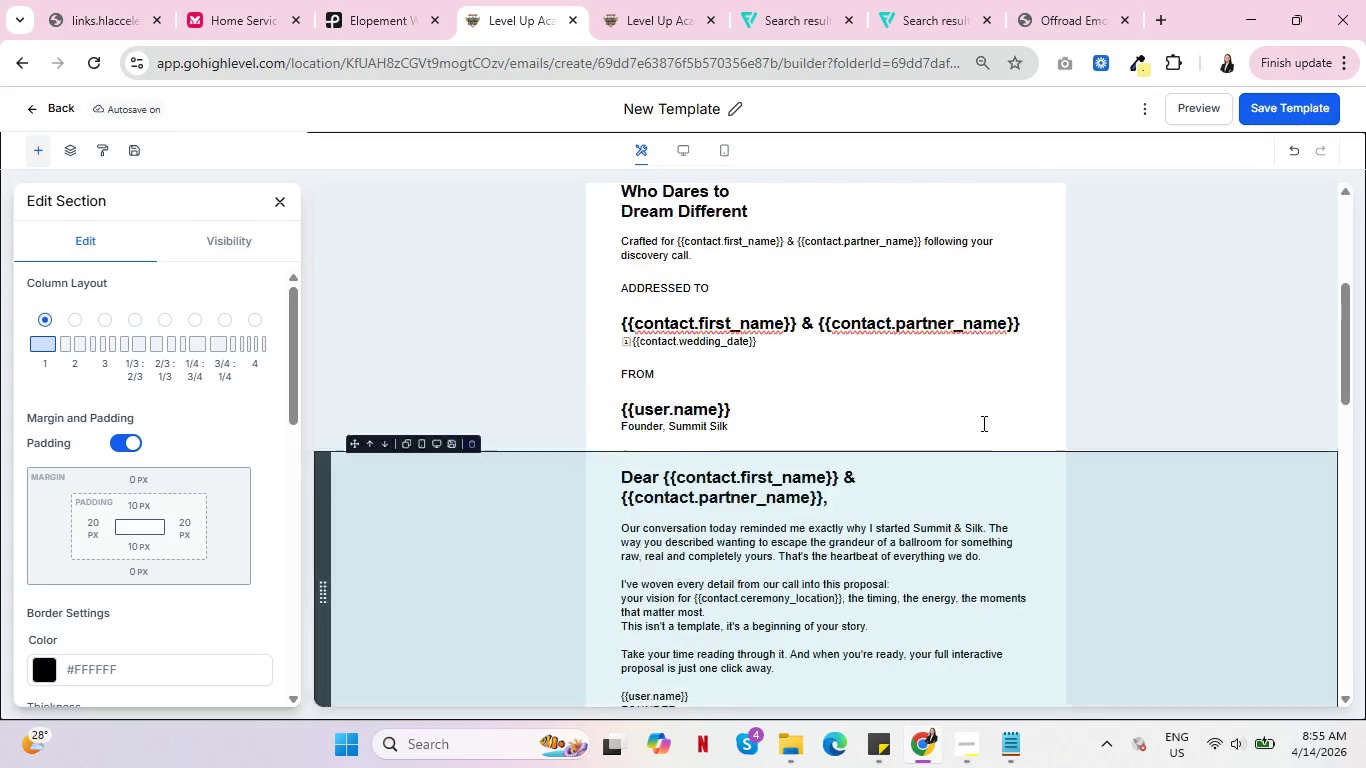 
scroll: coordinate [976, 427], scroll_direction: up, amount: 10.0
 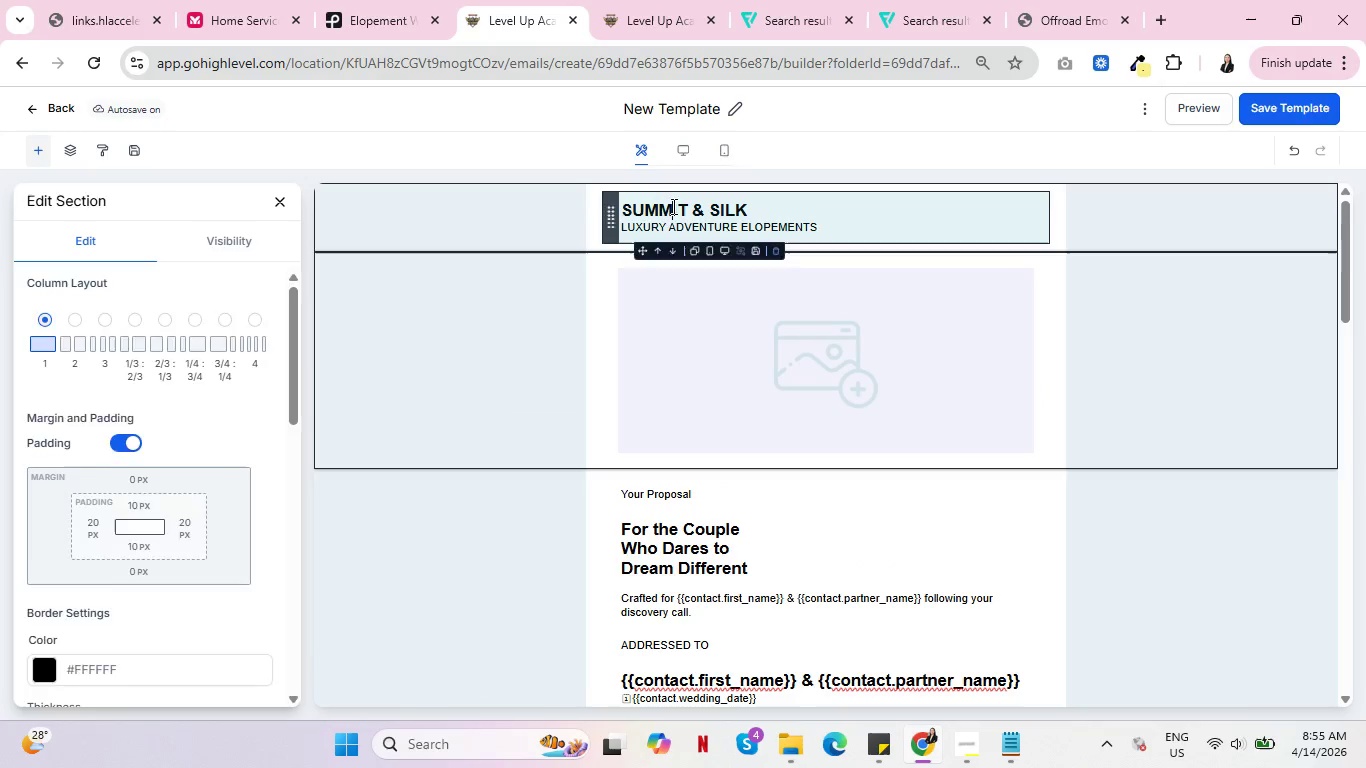 
double_click([672, 206])
 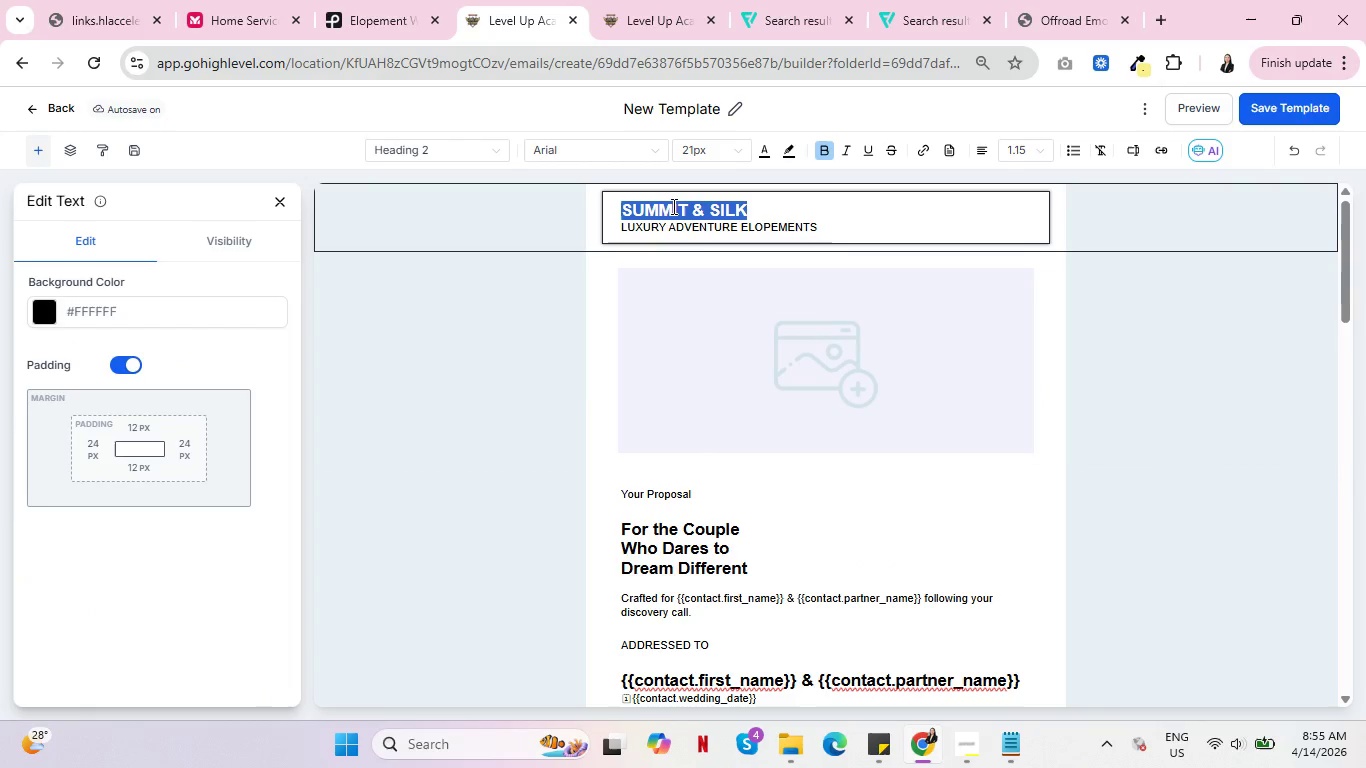 
triple_click([672, 206])
 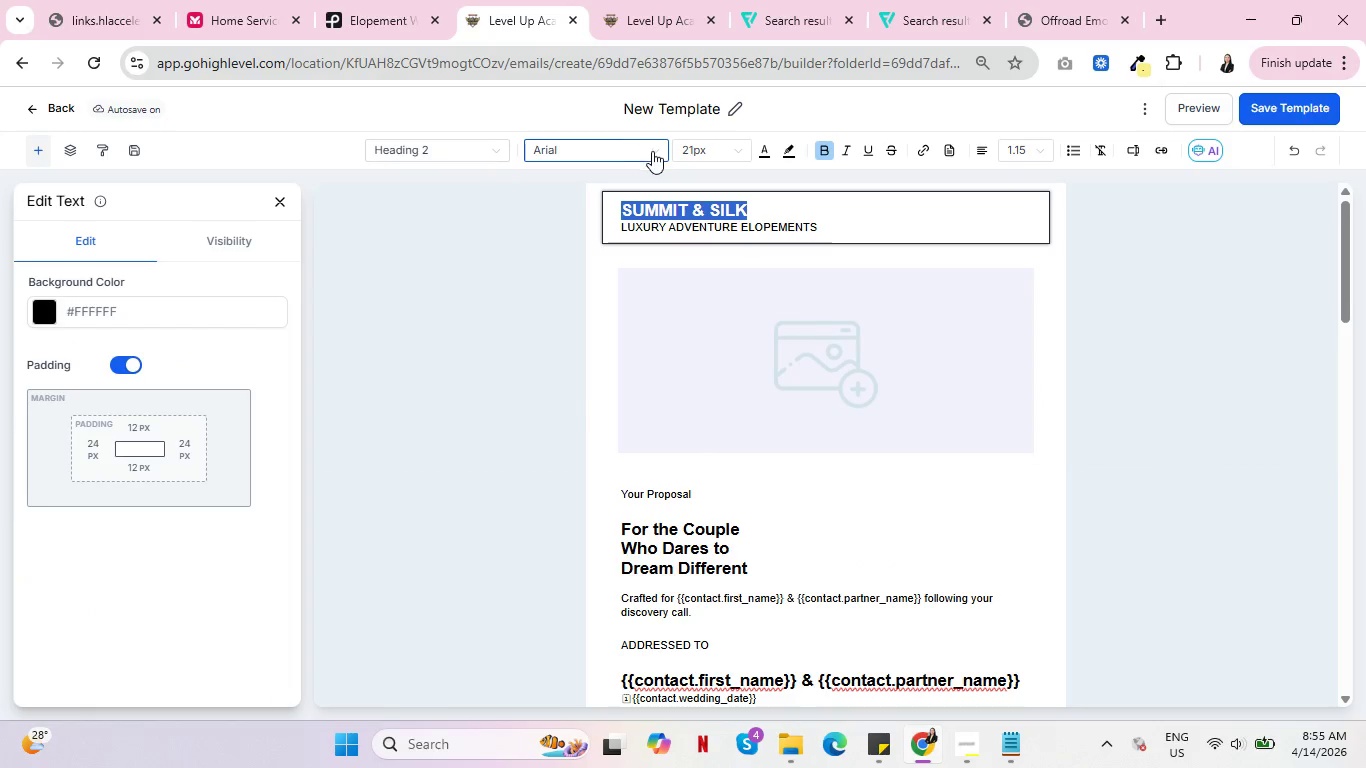 
left_click([656, 151])
 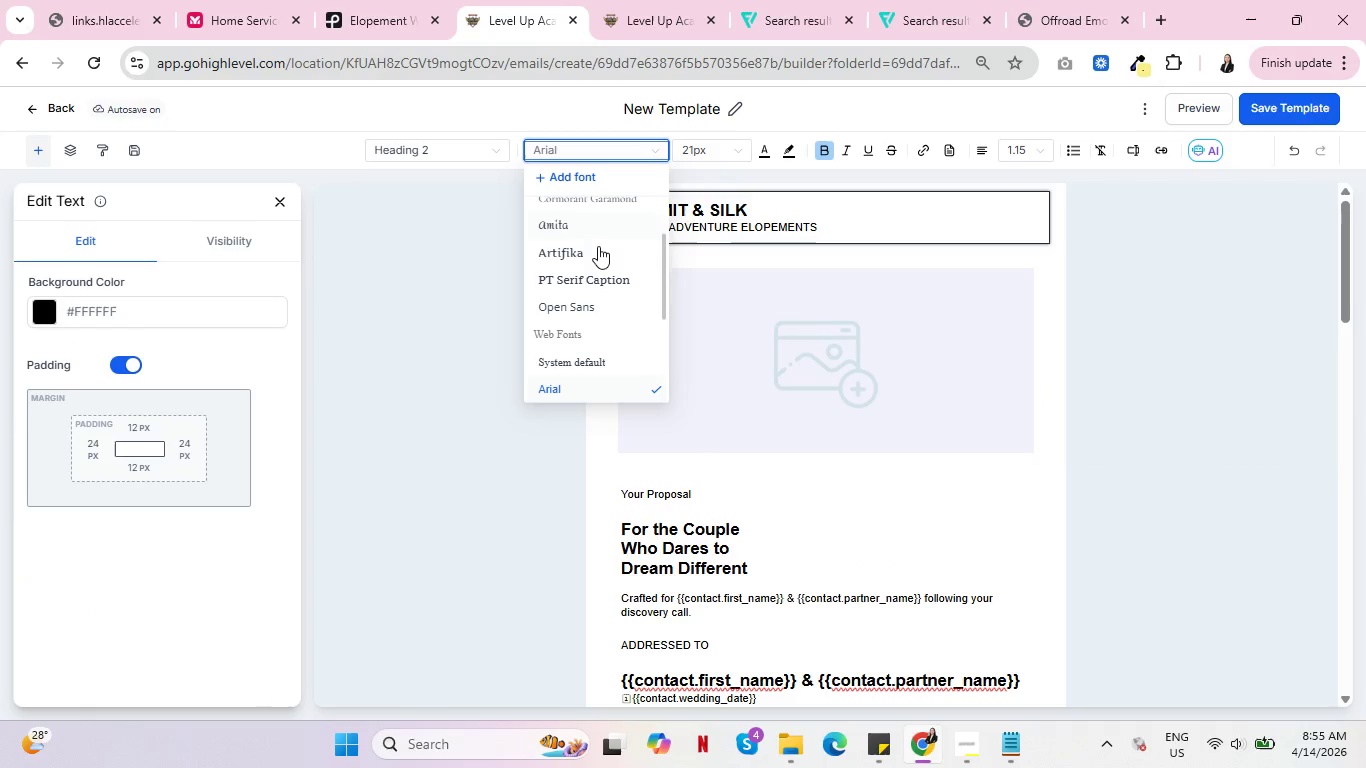 
left_click([598, 247])
 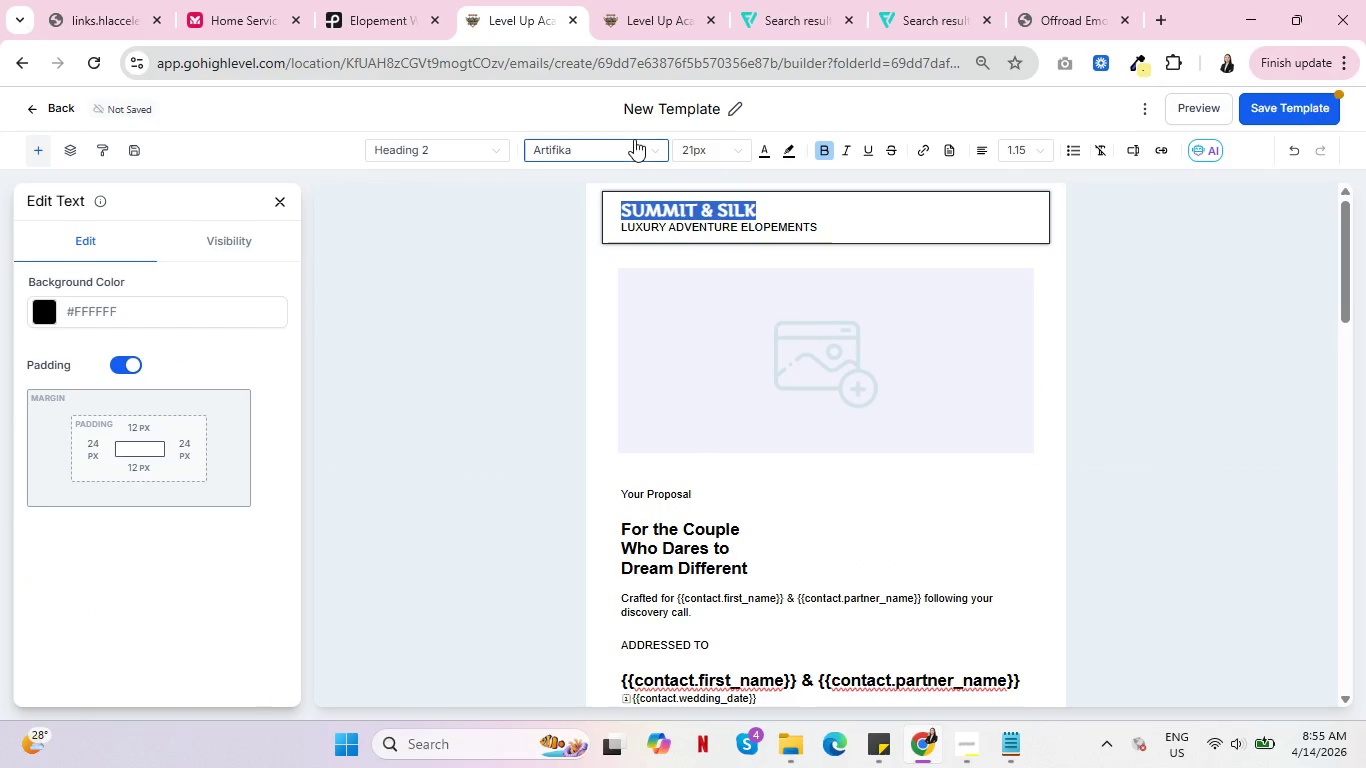 
left_click([652, 143])
 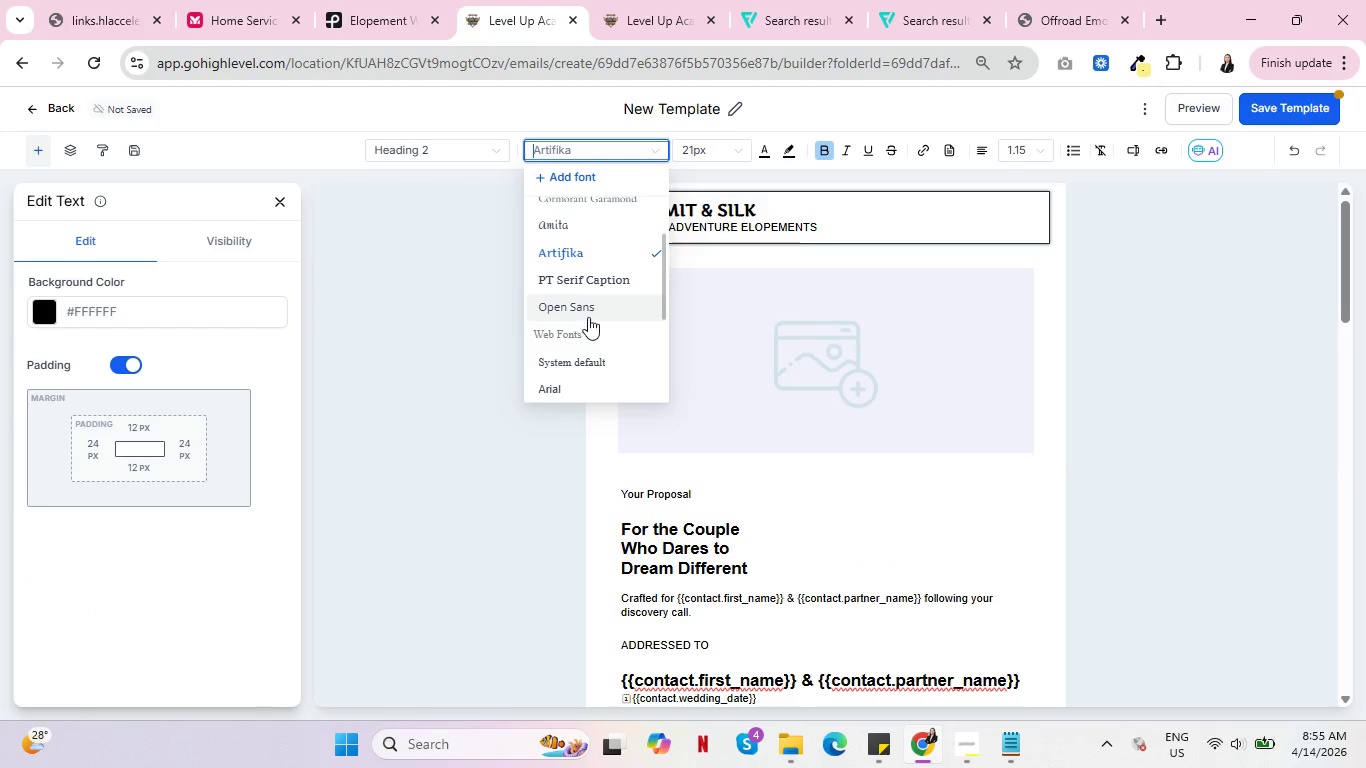 
scroll: coordinate [589, 333], scroll_direction: down, amount: 1.0
 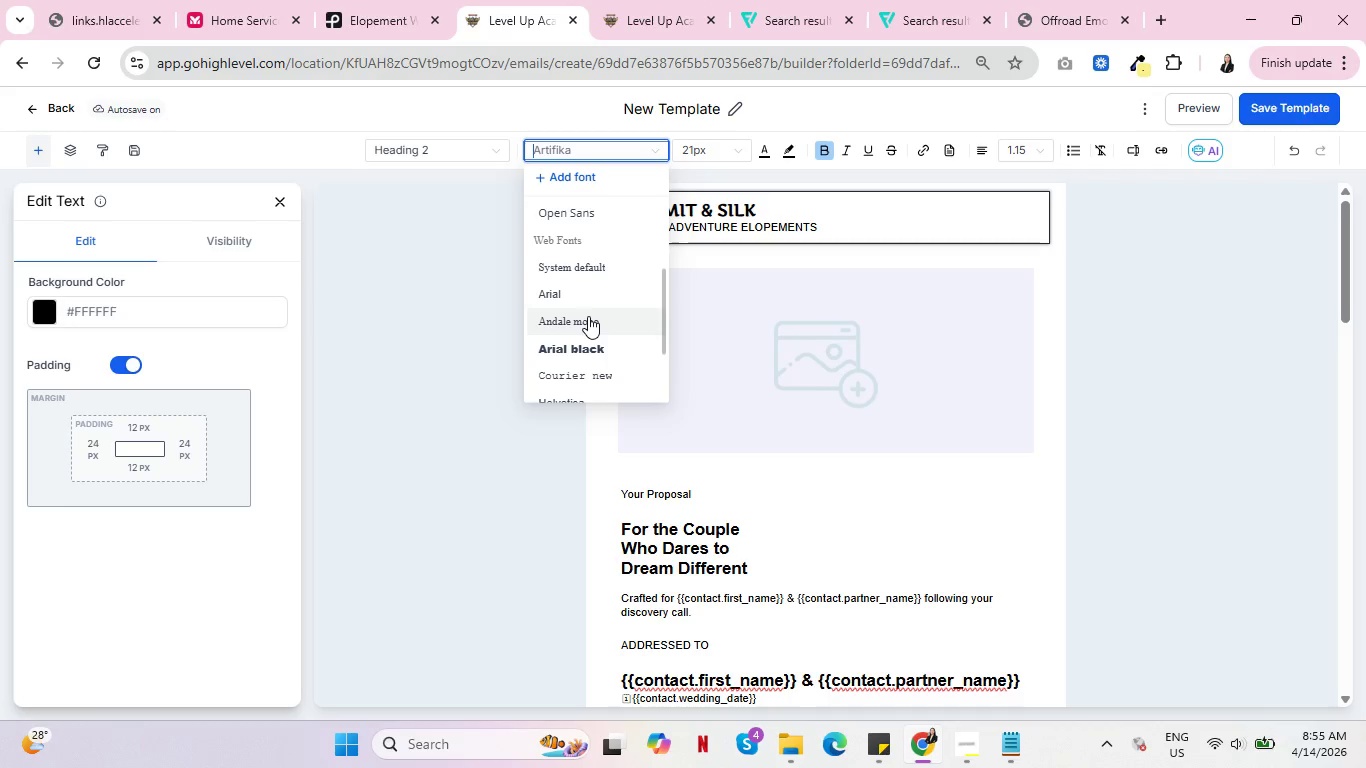 
wait(22.38)
 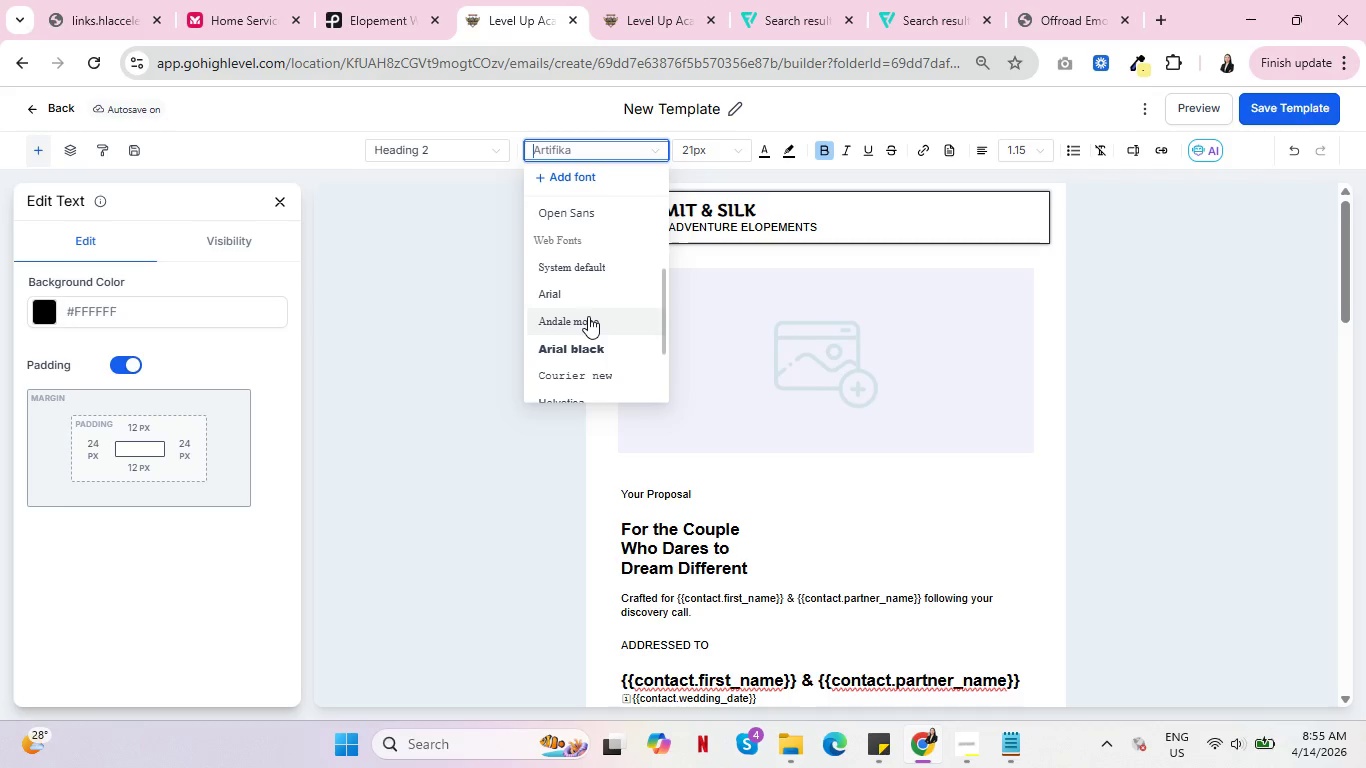 
scroll: coordinate [588, 324], scroll_direction: down, amount: 4.0
 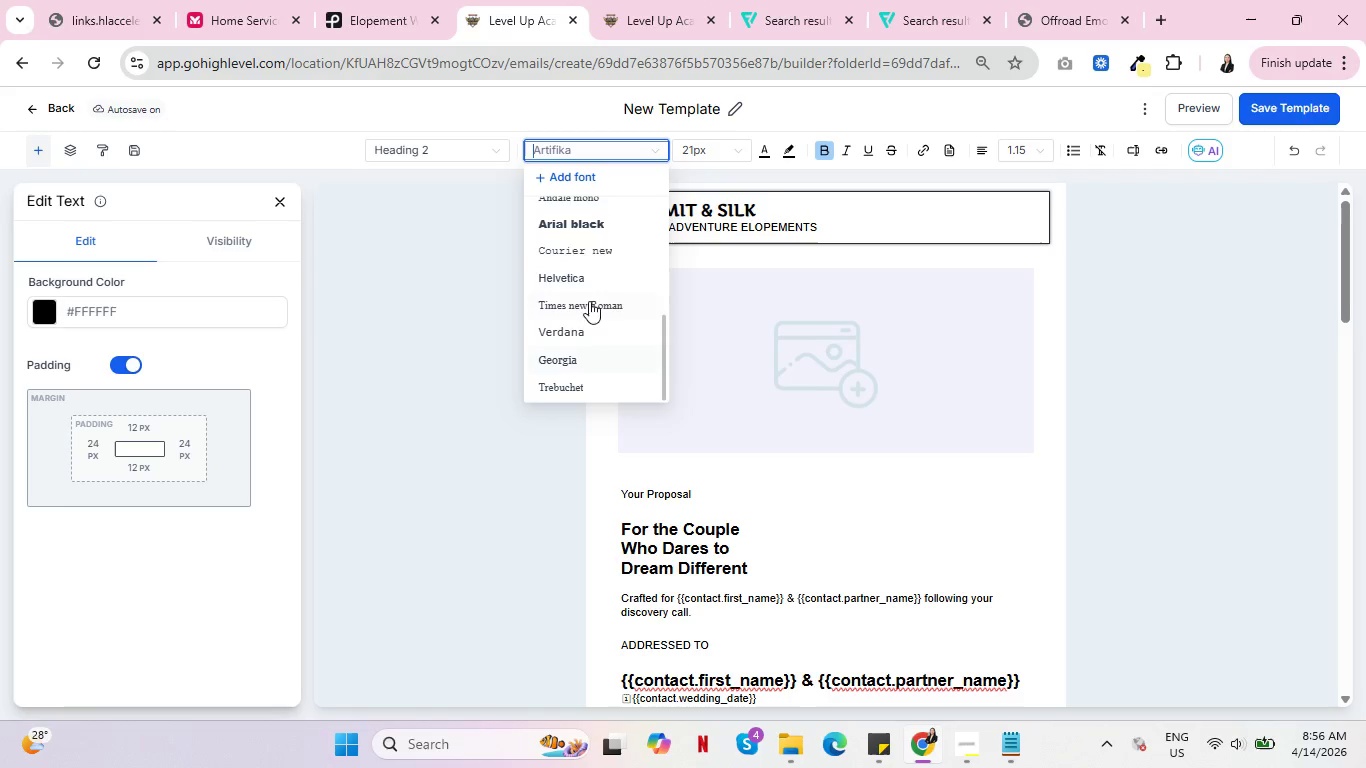 
scroll: coordinate [588, 300], scroll_direction: up, amount: 6.0
 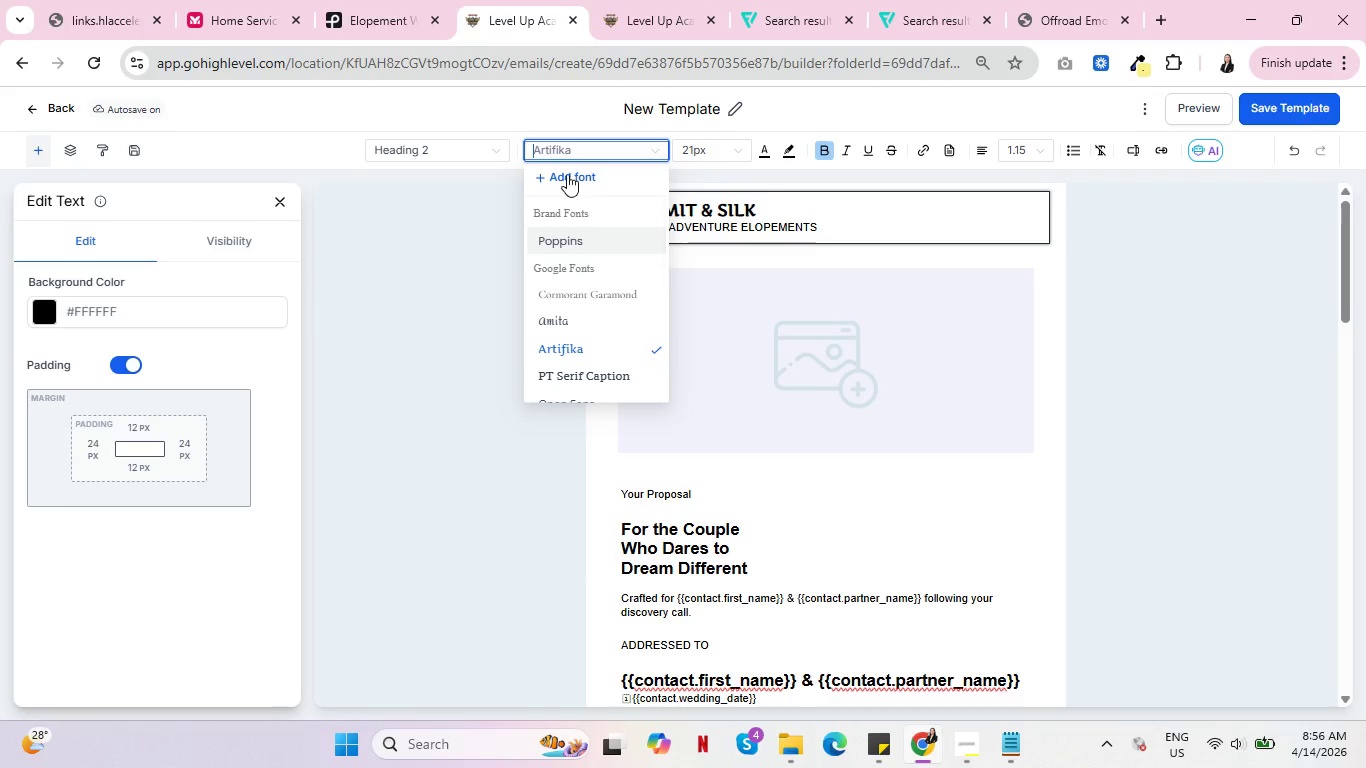 
left_click([567, 174])
 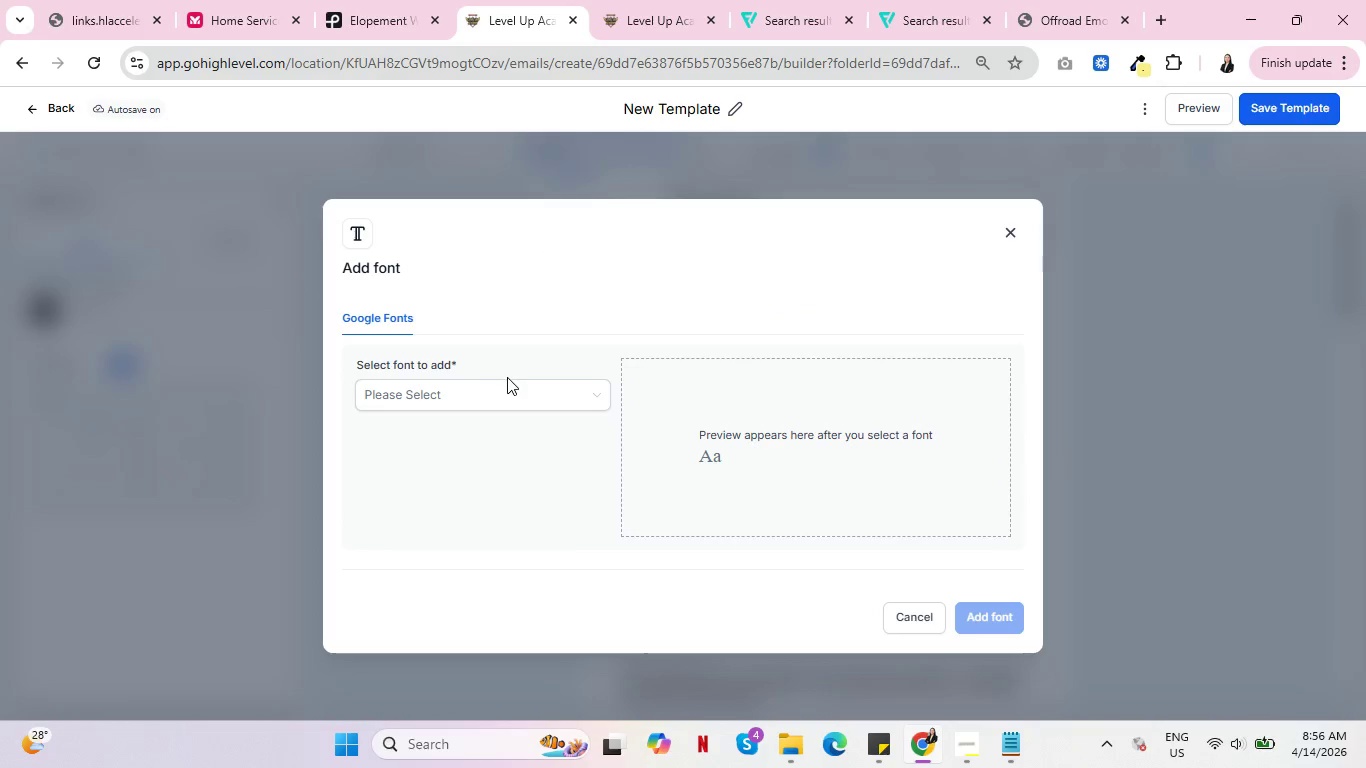 
double_click([508, 390])
 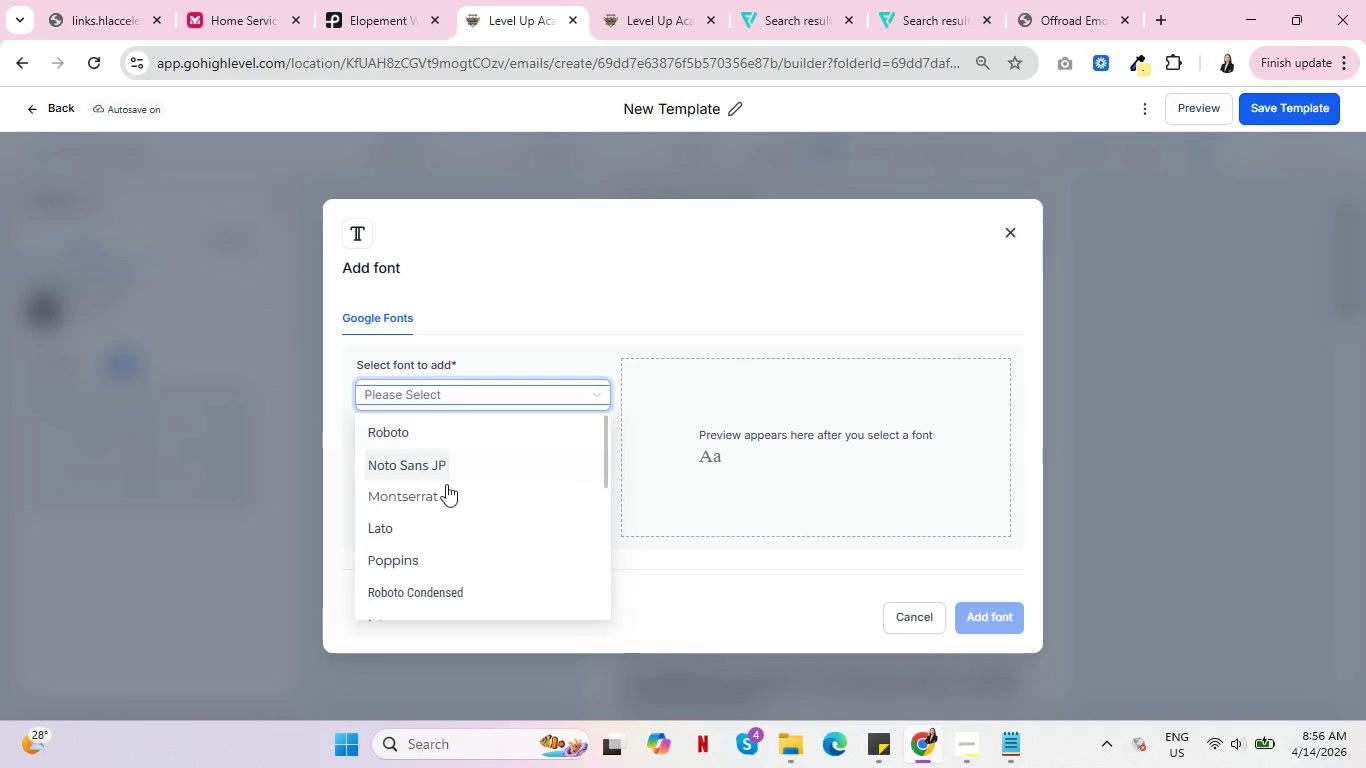 
scroll: coordinate [453, 539], scroll_direction: down, amount: 5.0
 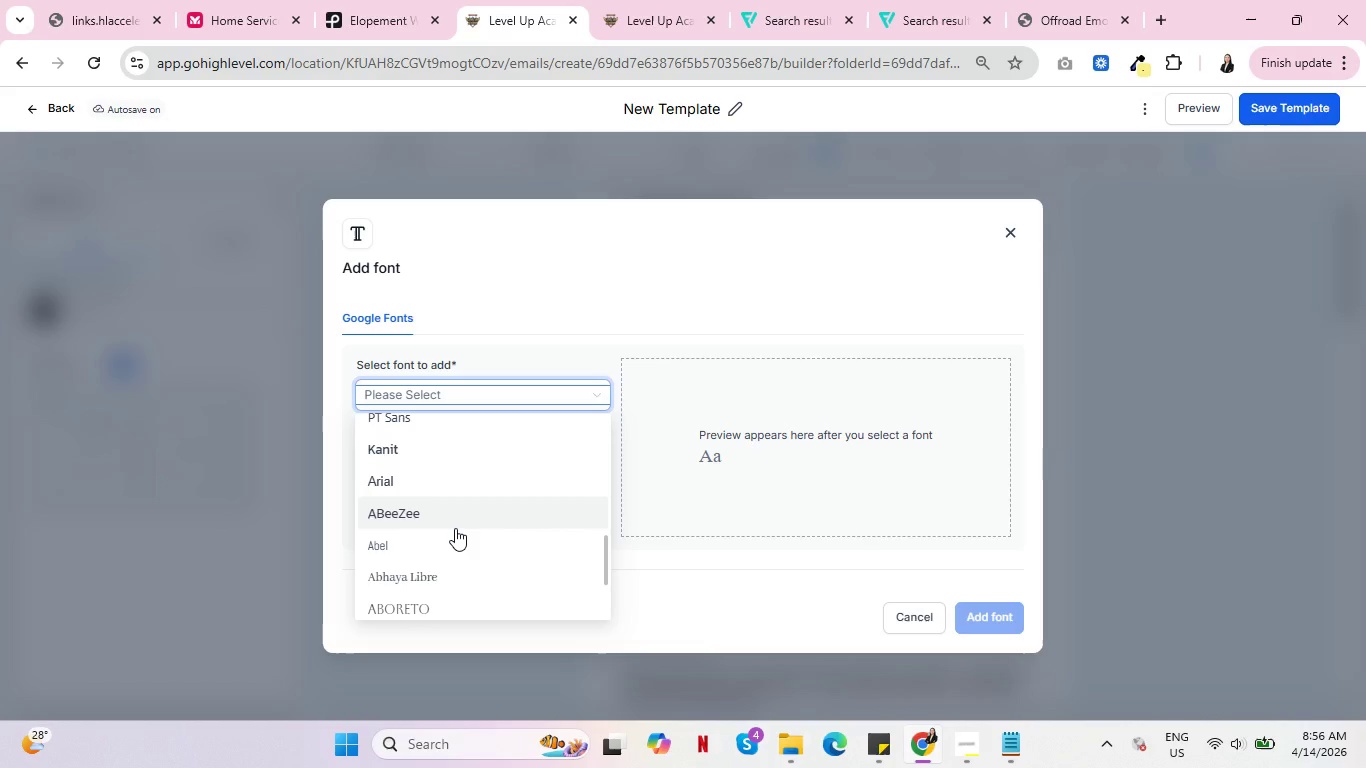 
wait(16.47)
 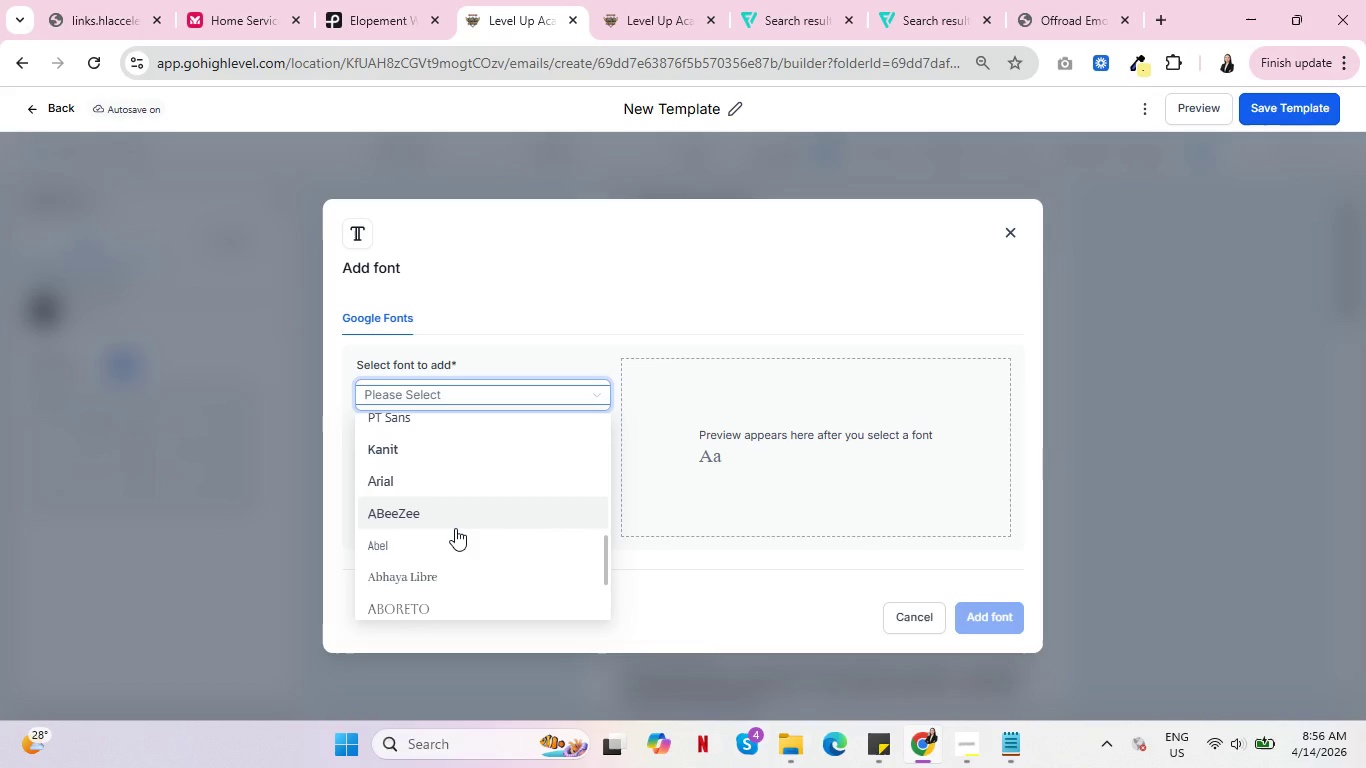 
scroll: coordinate [455, 503], scroll_direction: down, amount: 3.0
 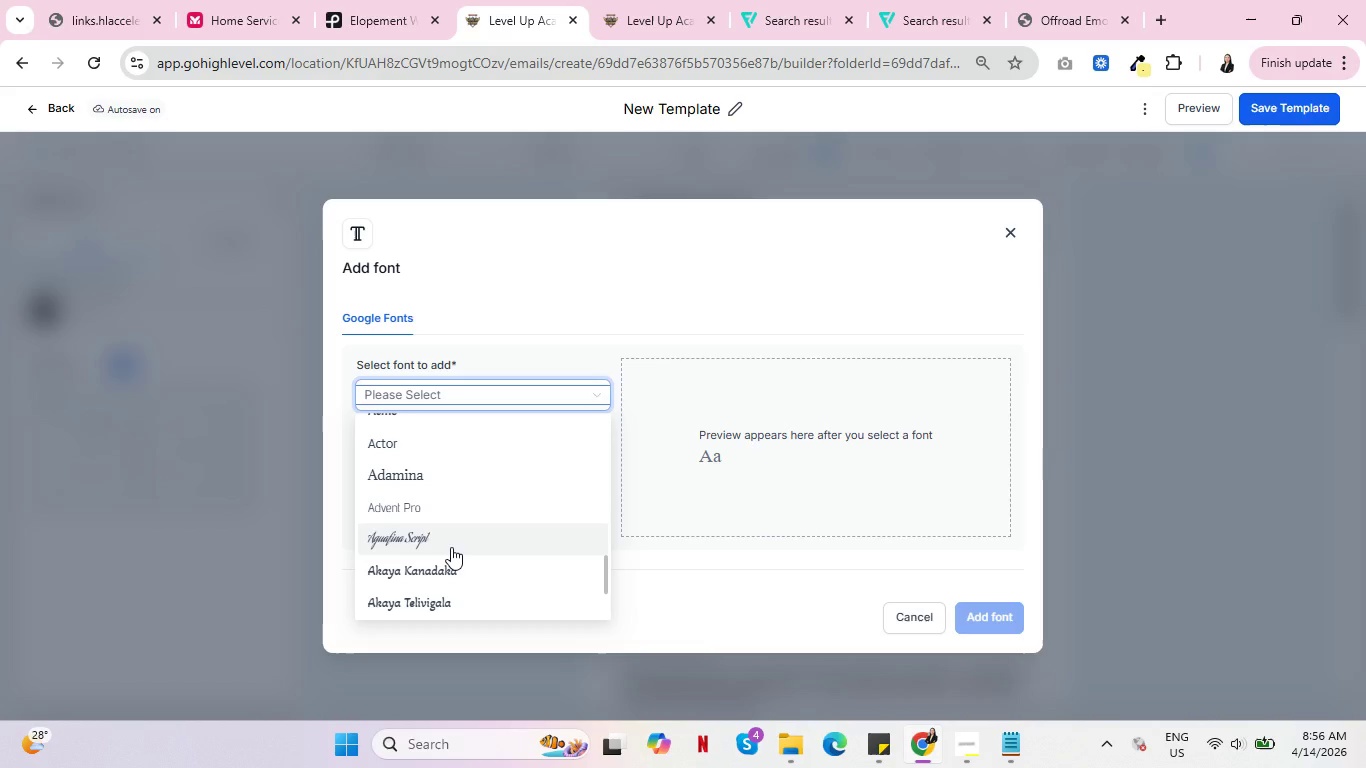 
wait(6.97)
 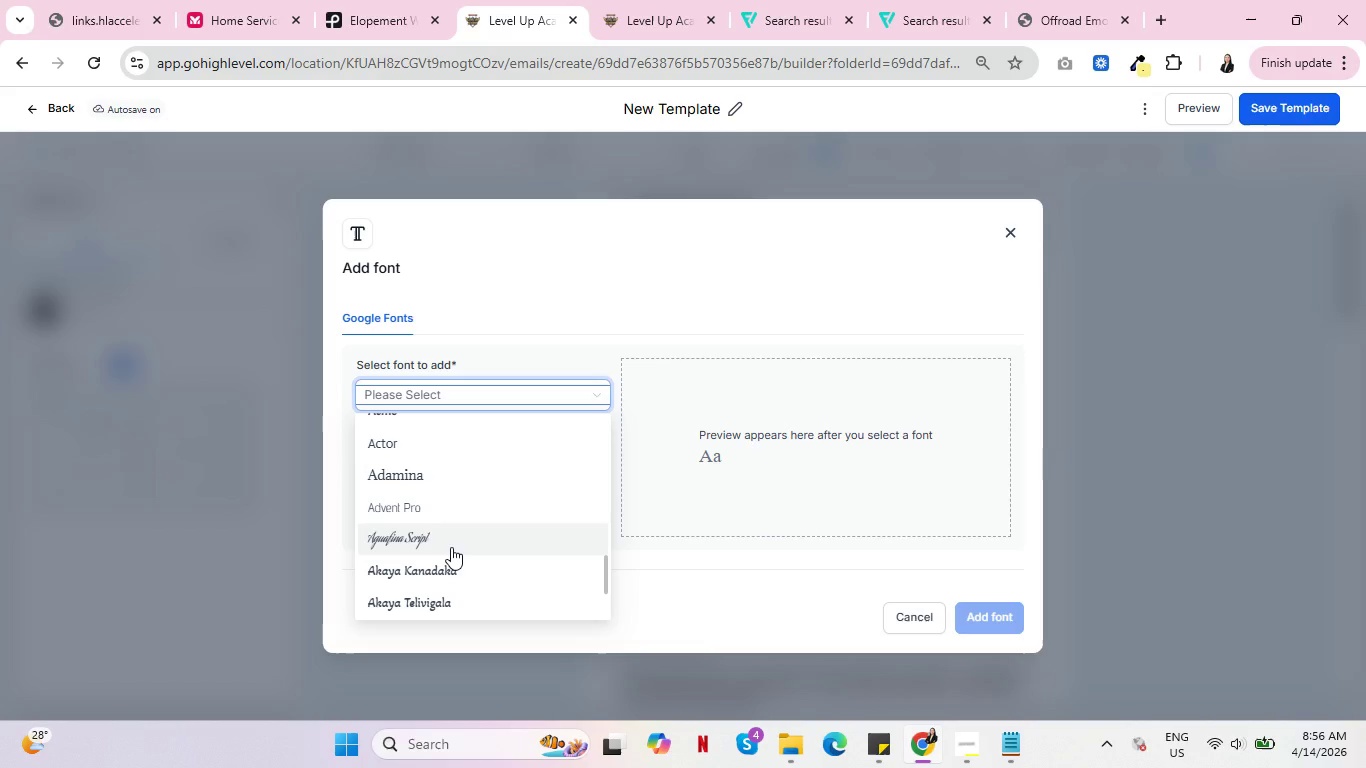 
scroll: coordinate [471, 523], scroll_direction: down, amount: 5.0
 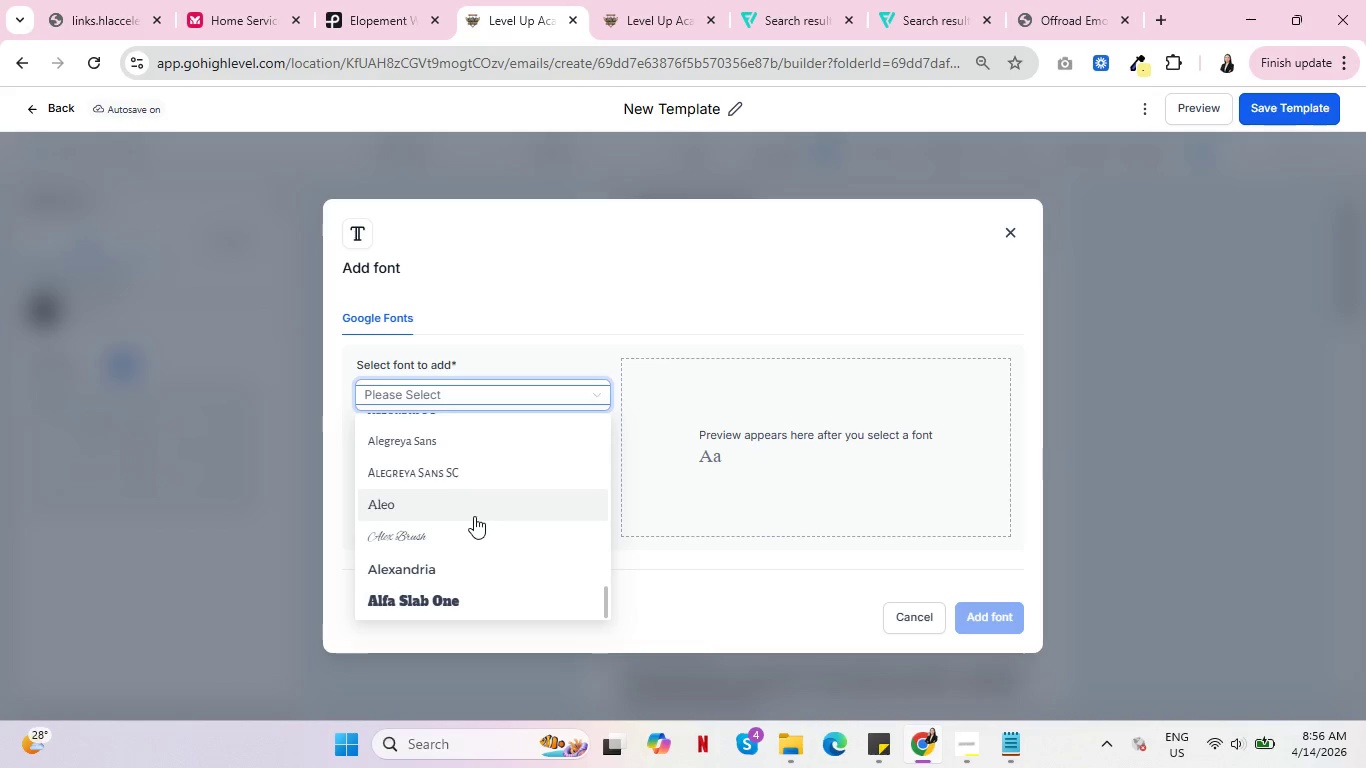 
scroll: coordinate [469, 531], scroll_direction: down, amount: 11.0
 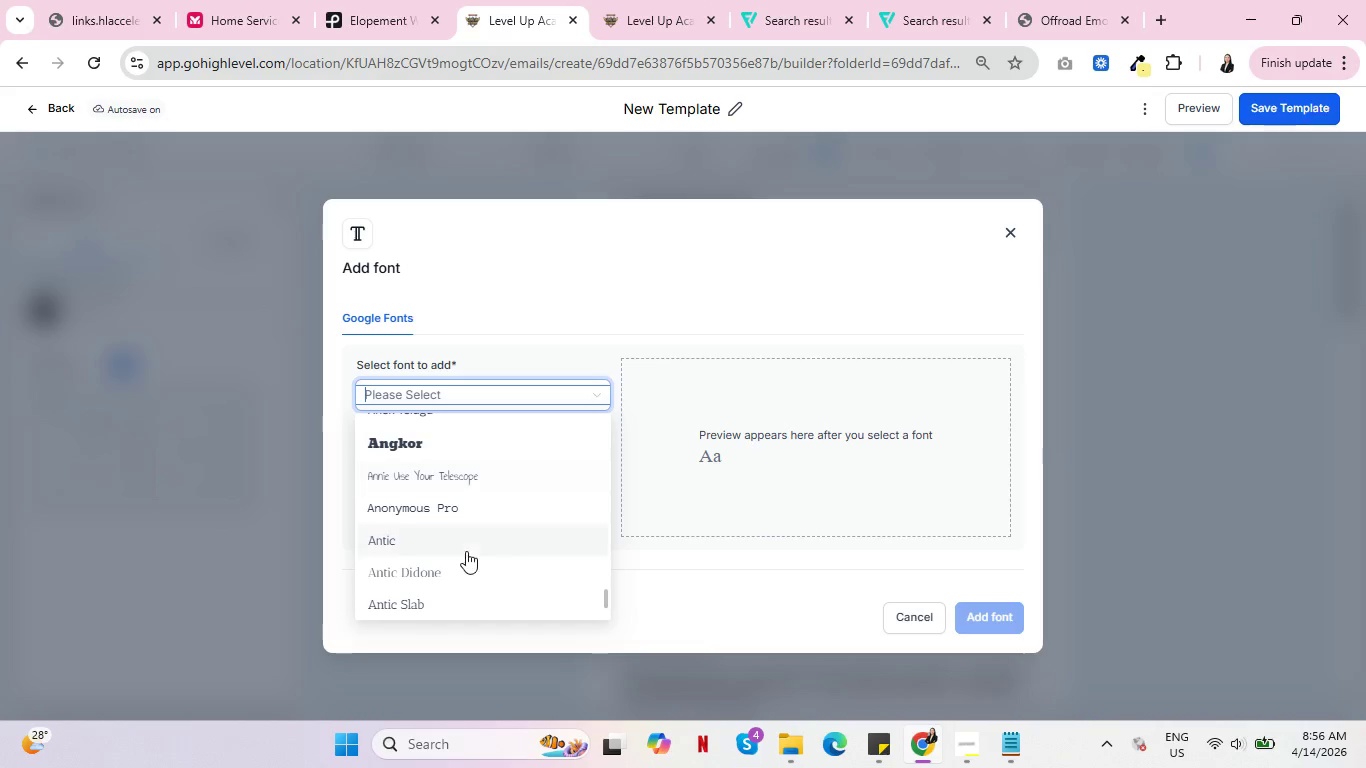 
scroll: coordinate [445, 526], scroll_direction: down, amount: 5.0
 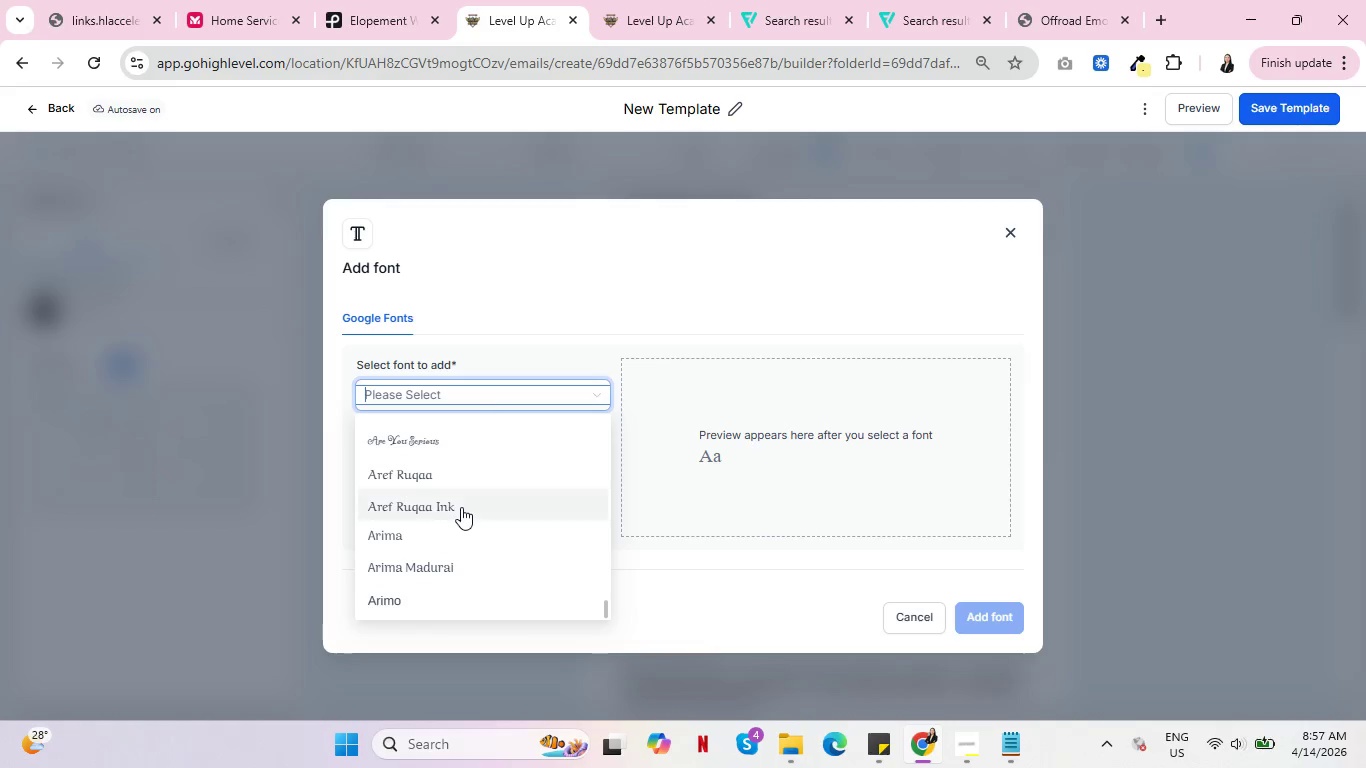 
scroll: coordinate [438, 564], scroll_direction: down, amount: 5.0
 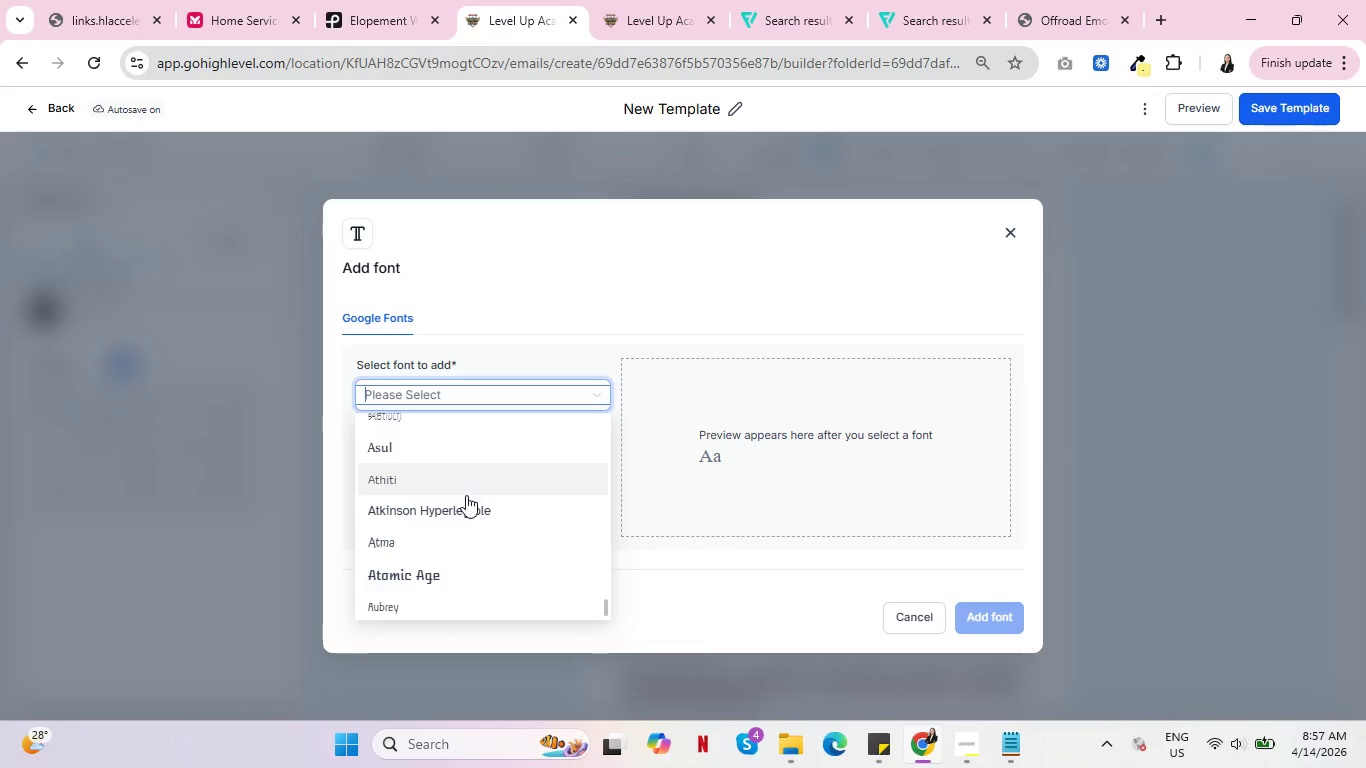 
scroll: coordinate [450, 508], scroll_direction: down, amount: 7.0
 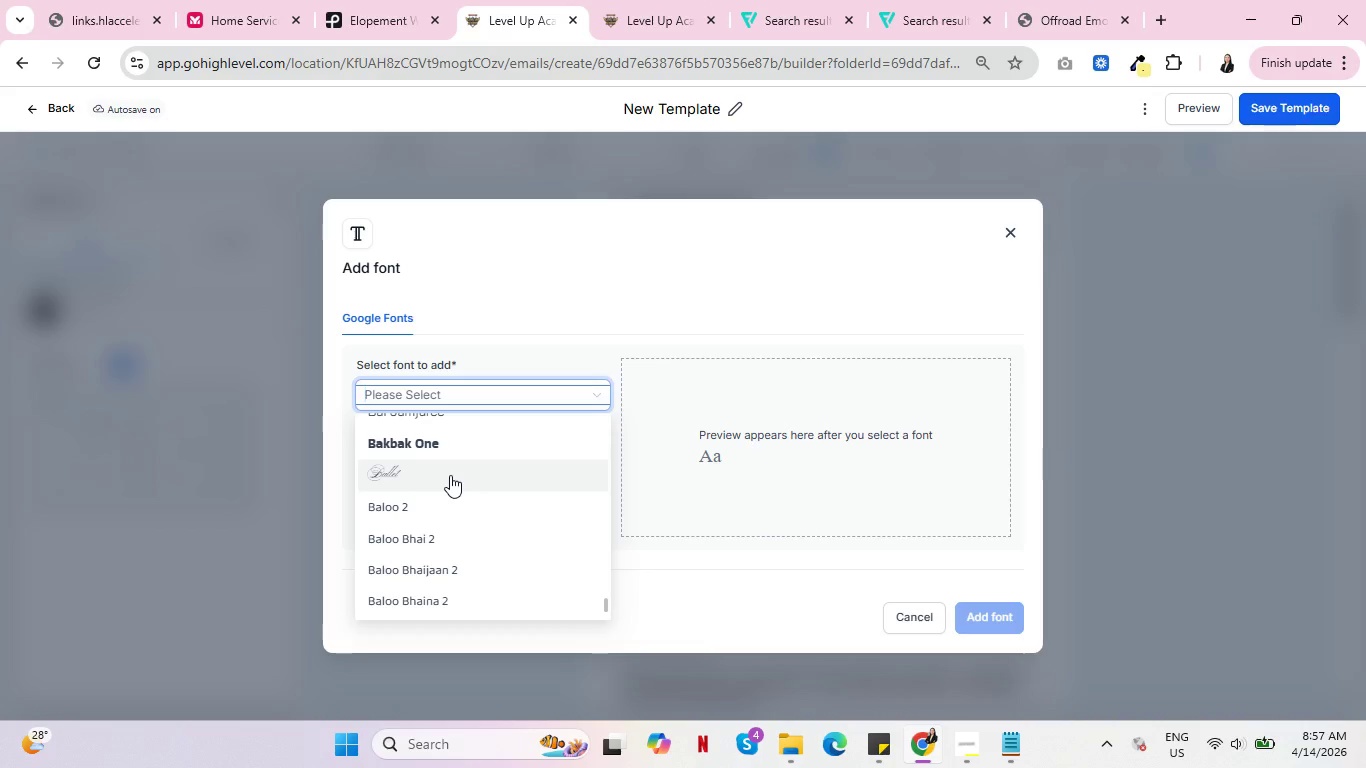 
scroll: coordinate [451, 489], scroll_direction: down, amount: 7.0
 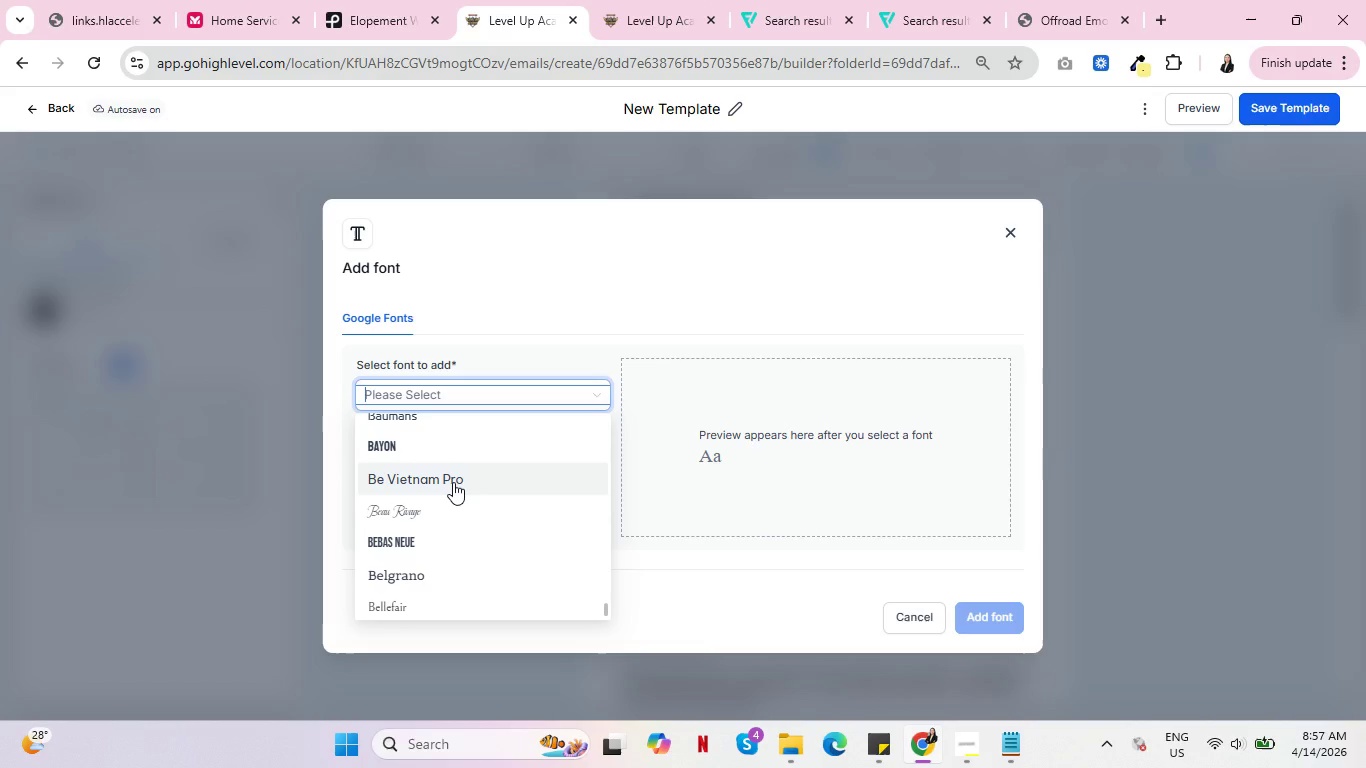 
wait(15.39)
 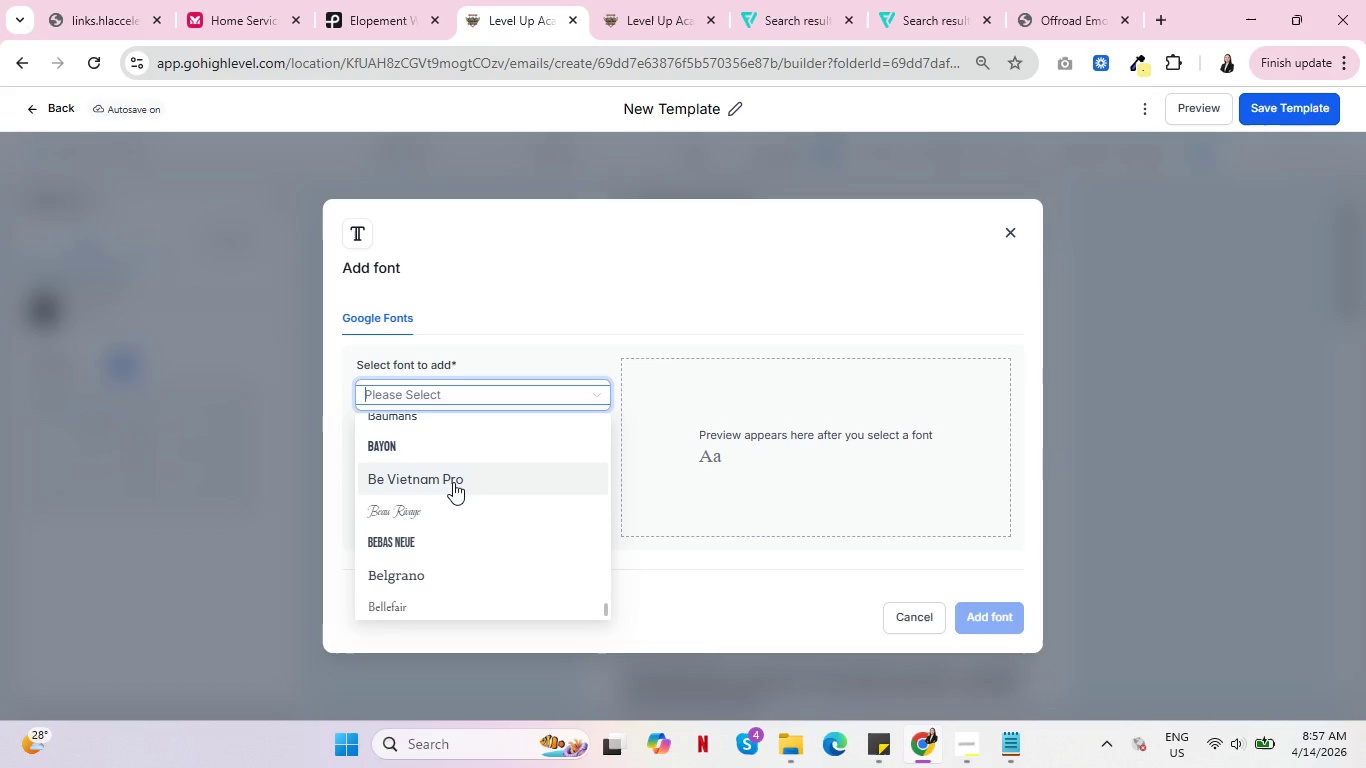 
scroll: coordinate [453, 482], scroll_direction: down, amount: 1.0
 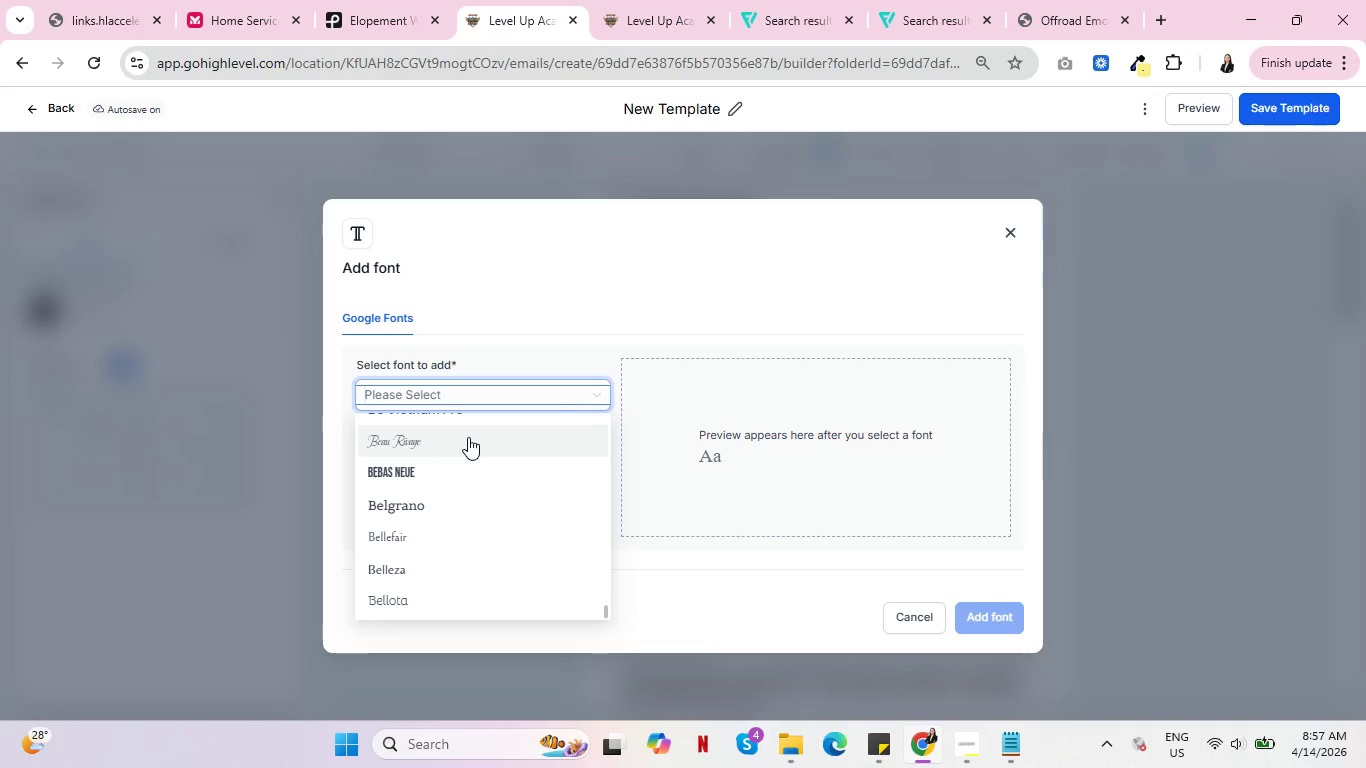 
left_click([468, 437])
 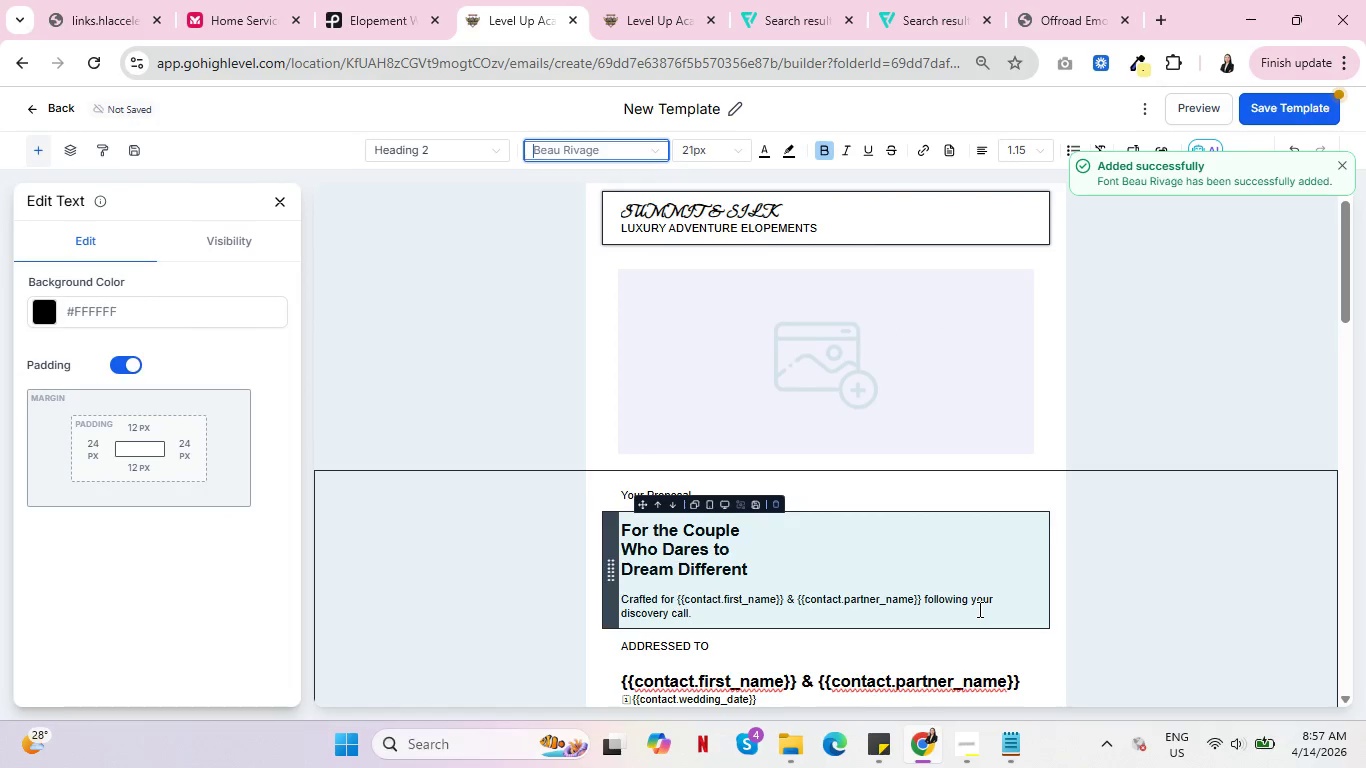 
wait(8.47)
 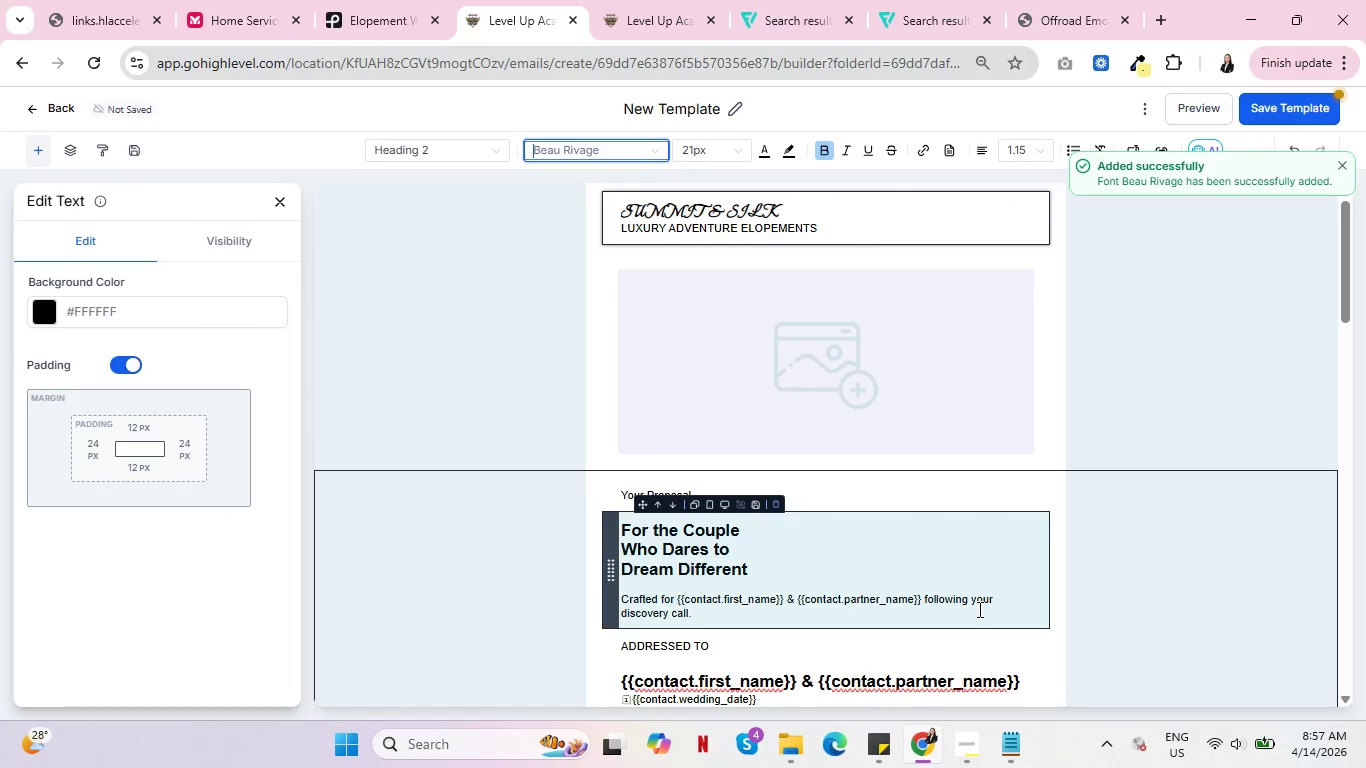 
double_click([769, 228])
 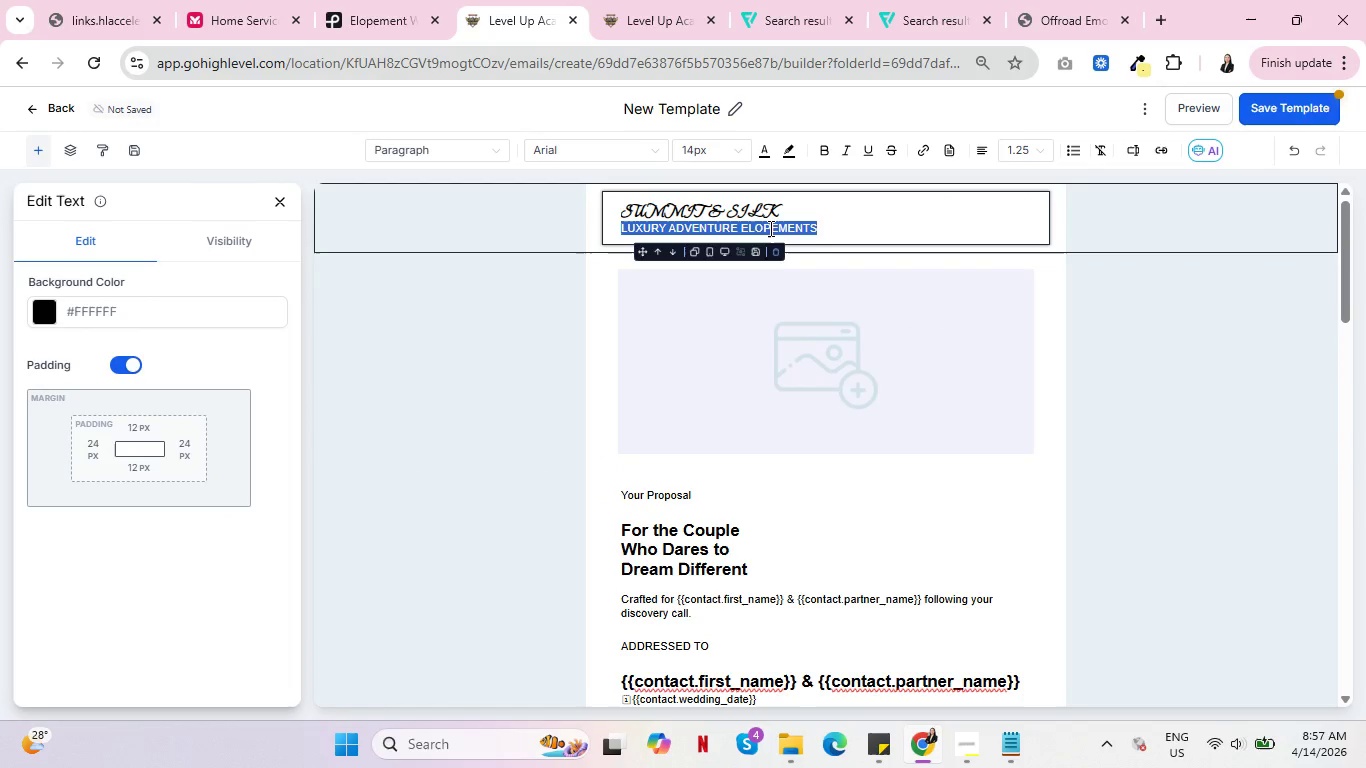 
triple_click([769, 228])
 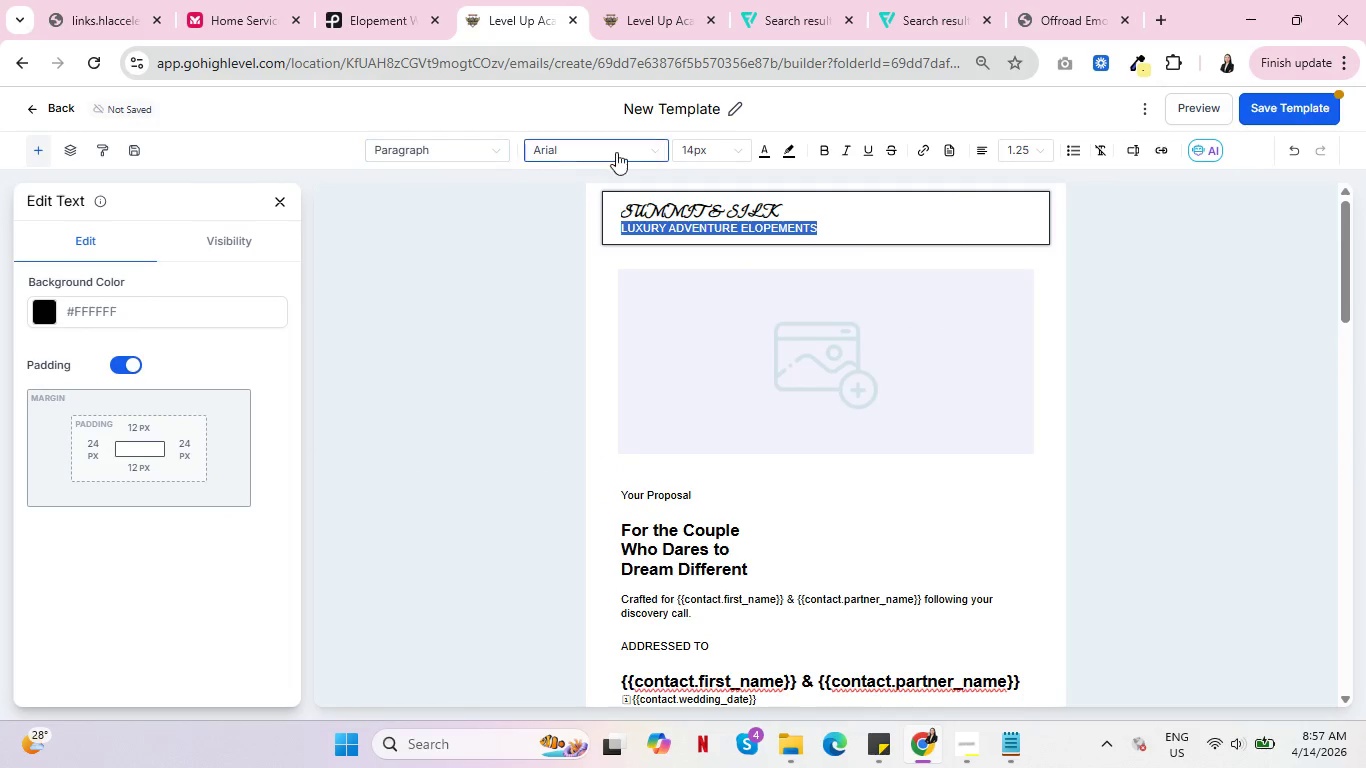 
left_click([652, 149])
 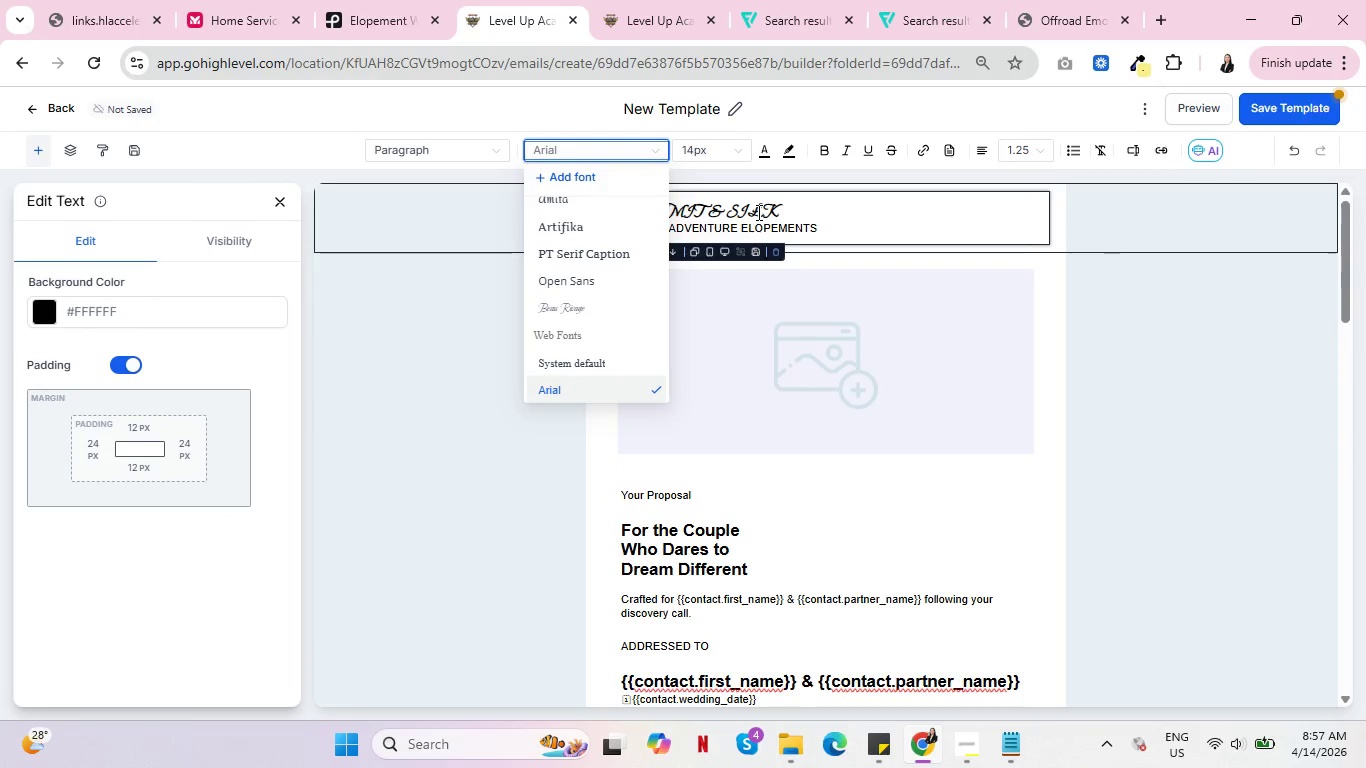 
left_click([757, 211])
 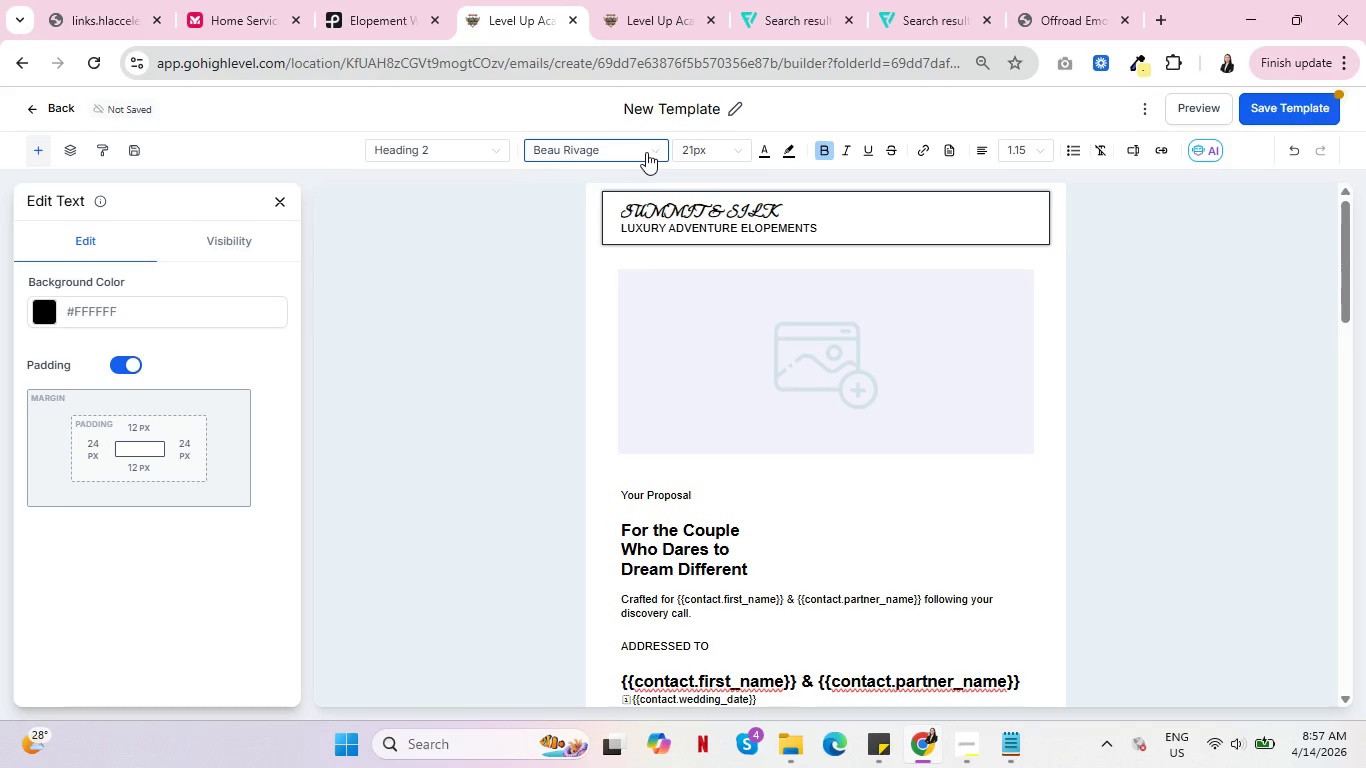 
left_click([647, 152])
 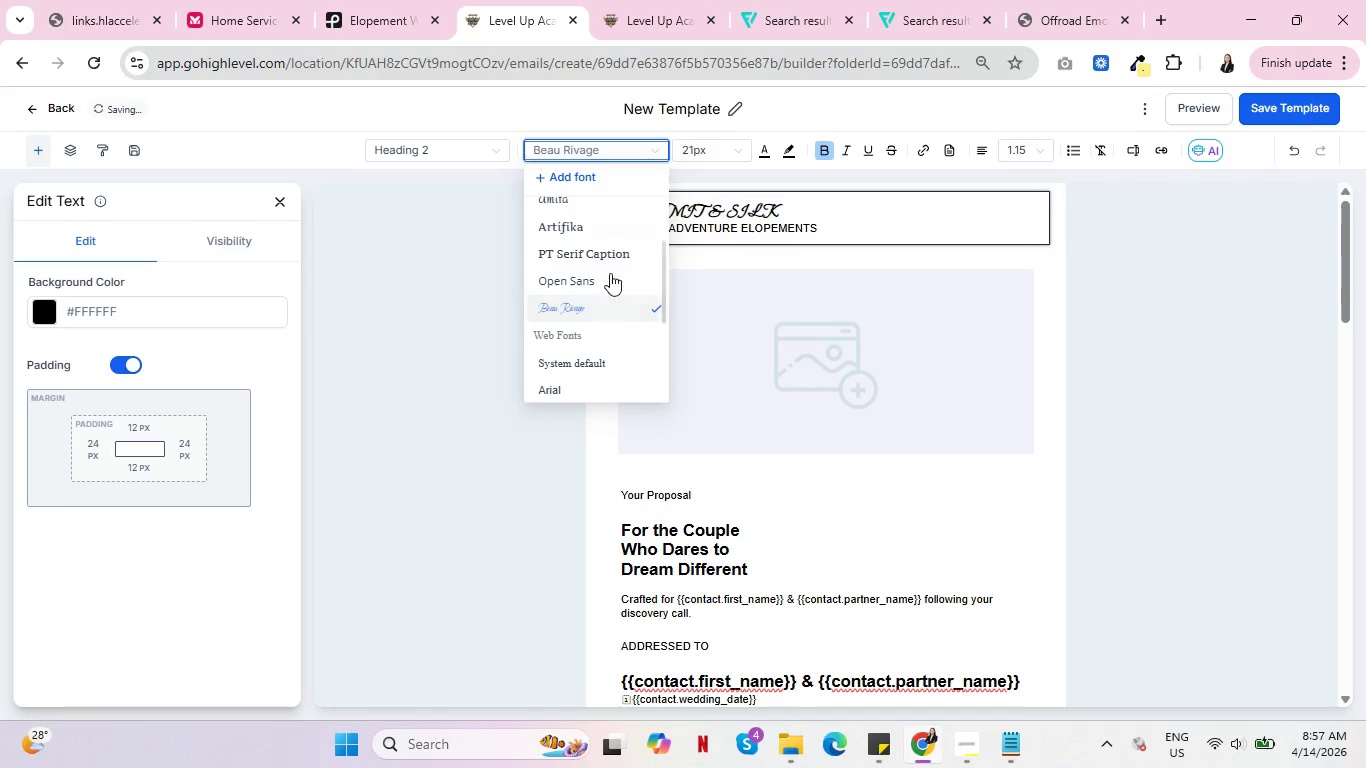 
scroll: coordinate [612, 340], scroll_direction: none, amount: 0.0
 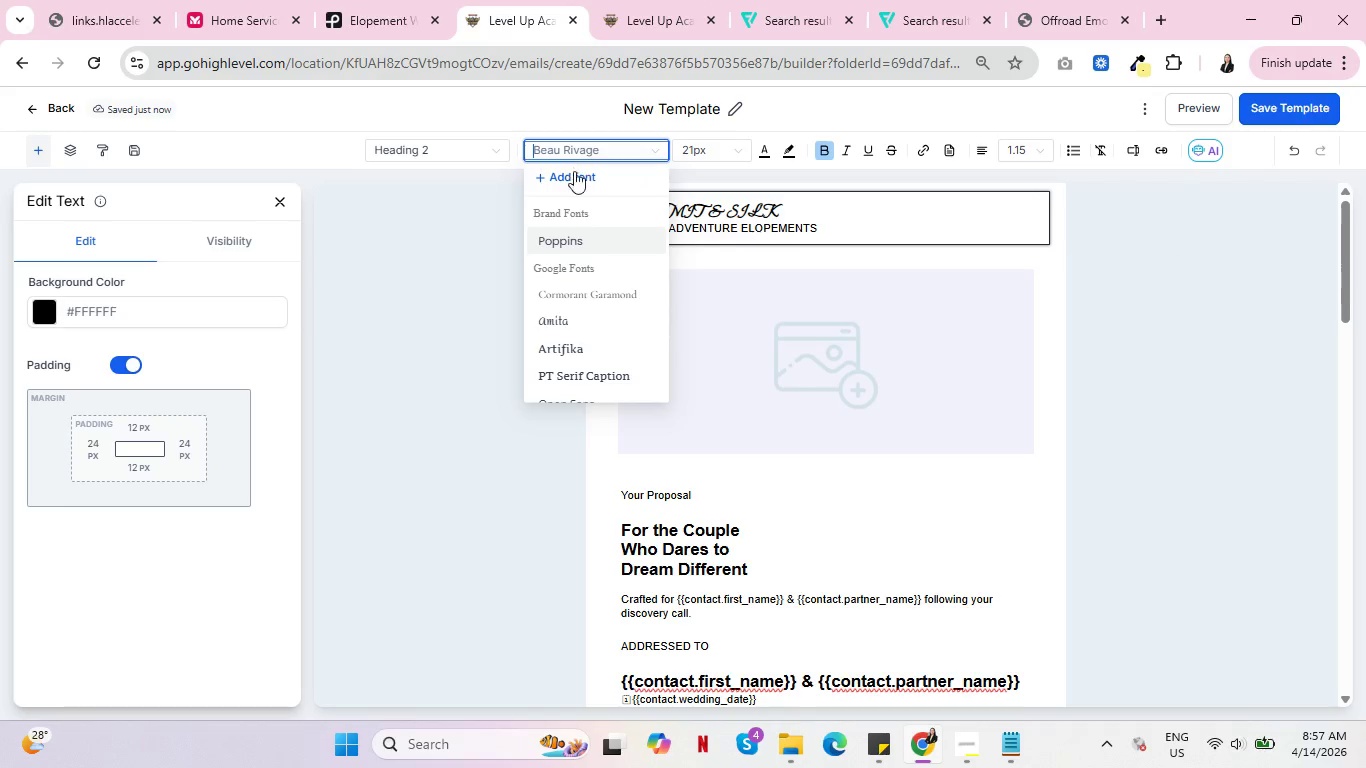 
left_click([576, 180])
 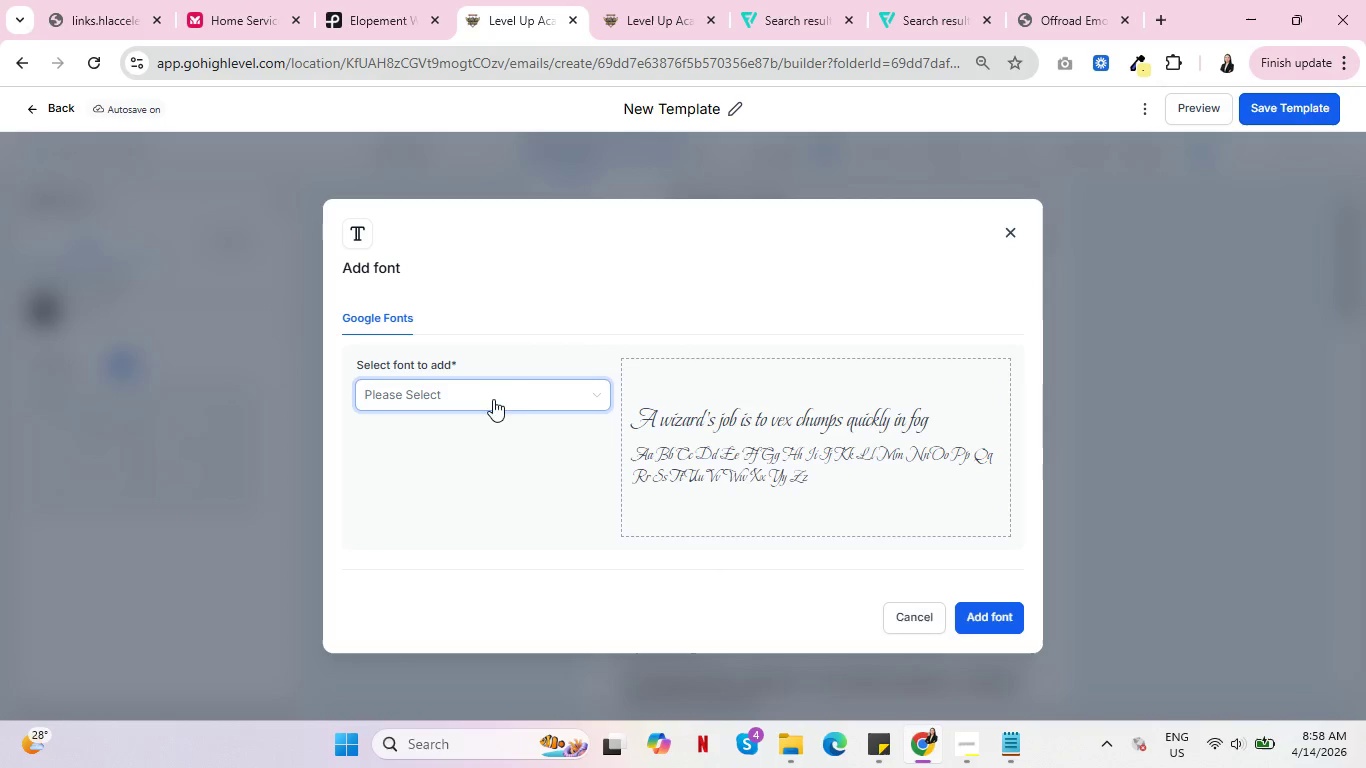 
left_click([539, 392])
 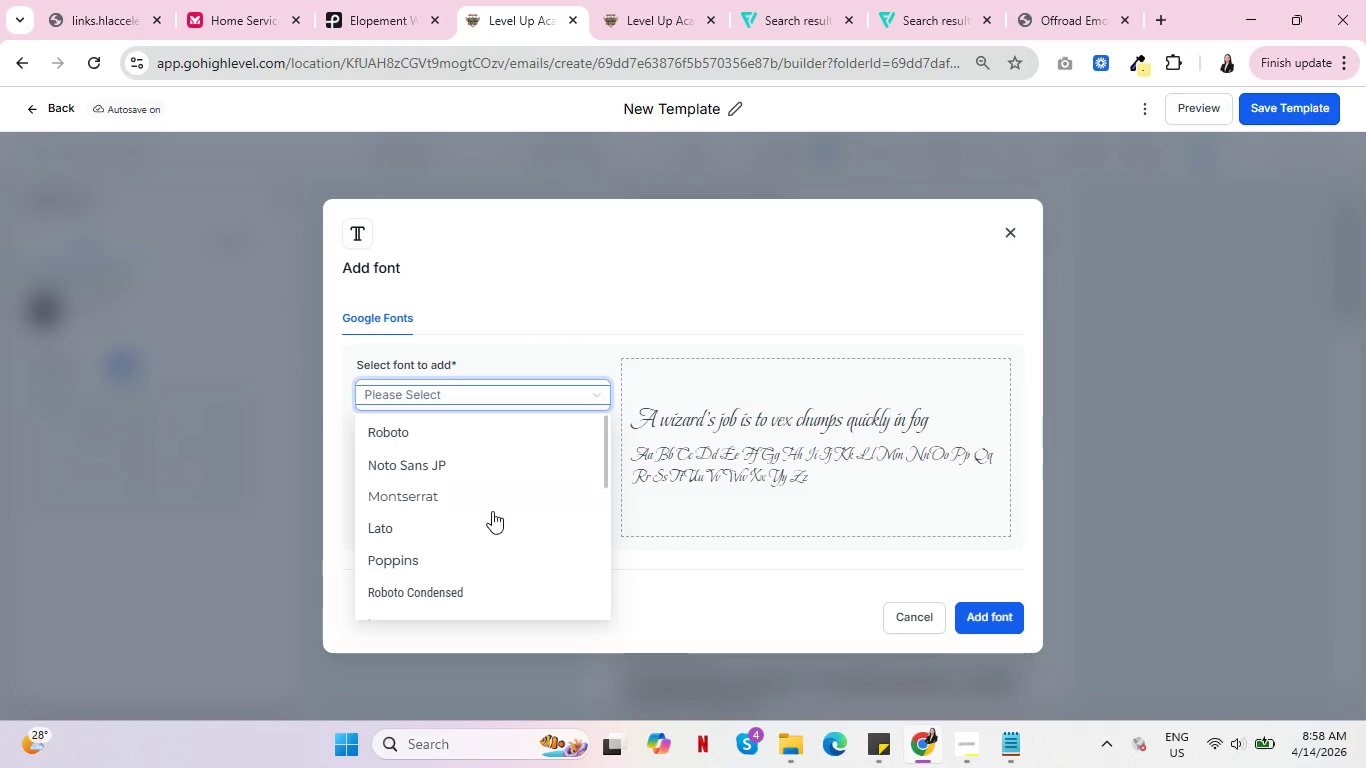 
scroll: coordinate [498, 473], scroll_direction: down, amount: 14.0
 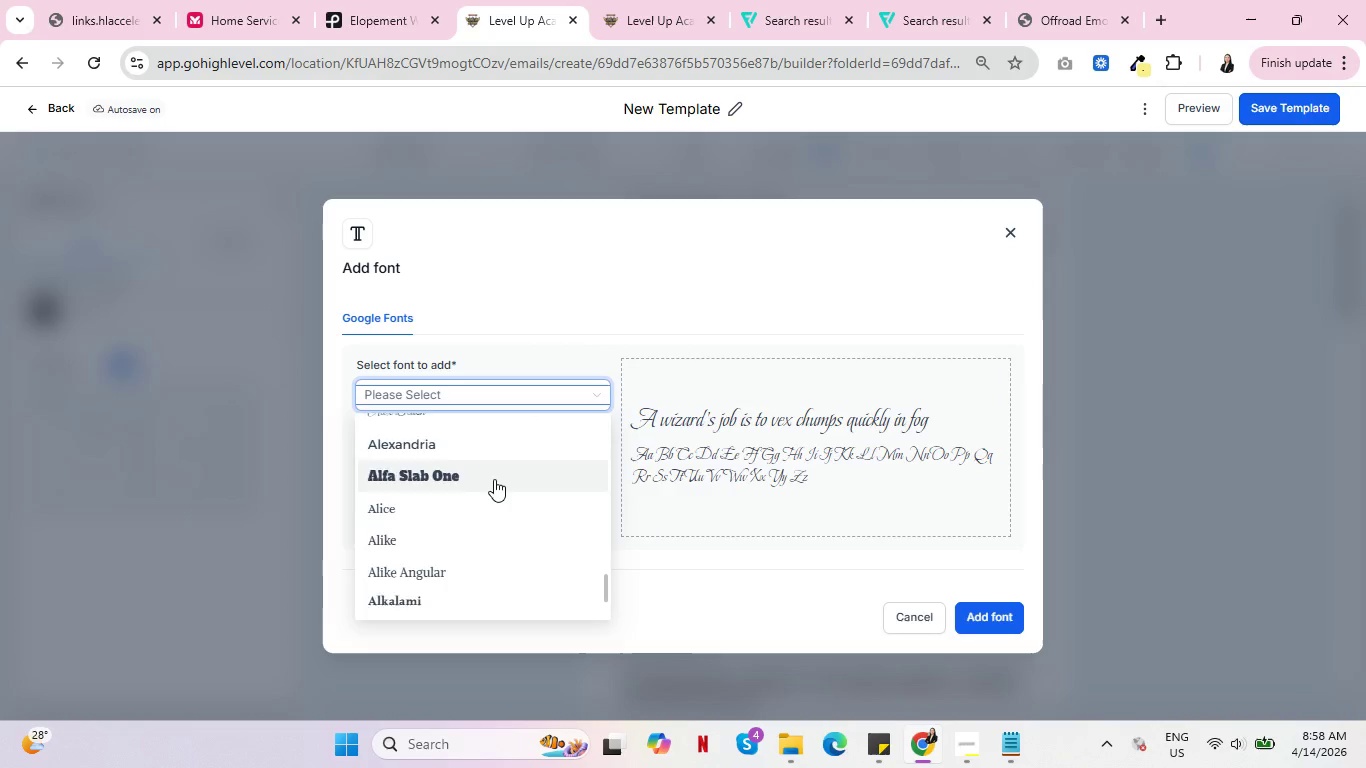 
scroll: coordinate [494, 479], scroll_direction: up, amount: 1.0
 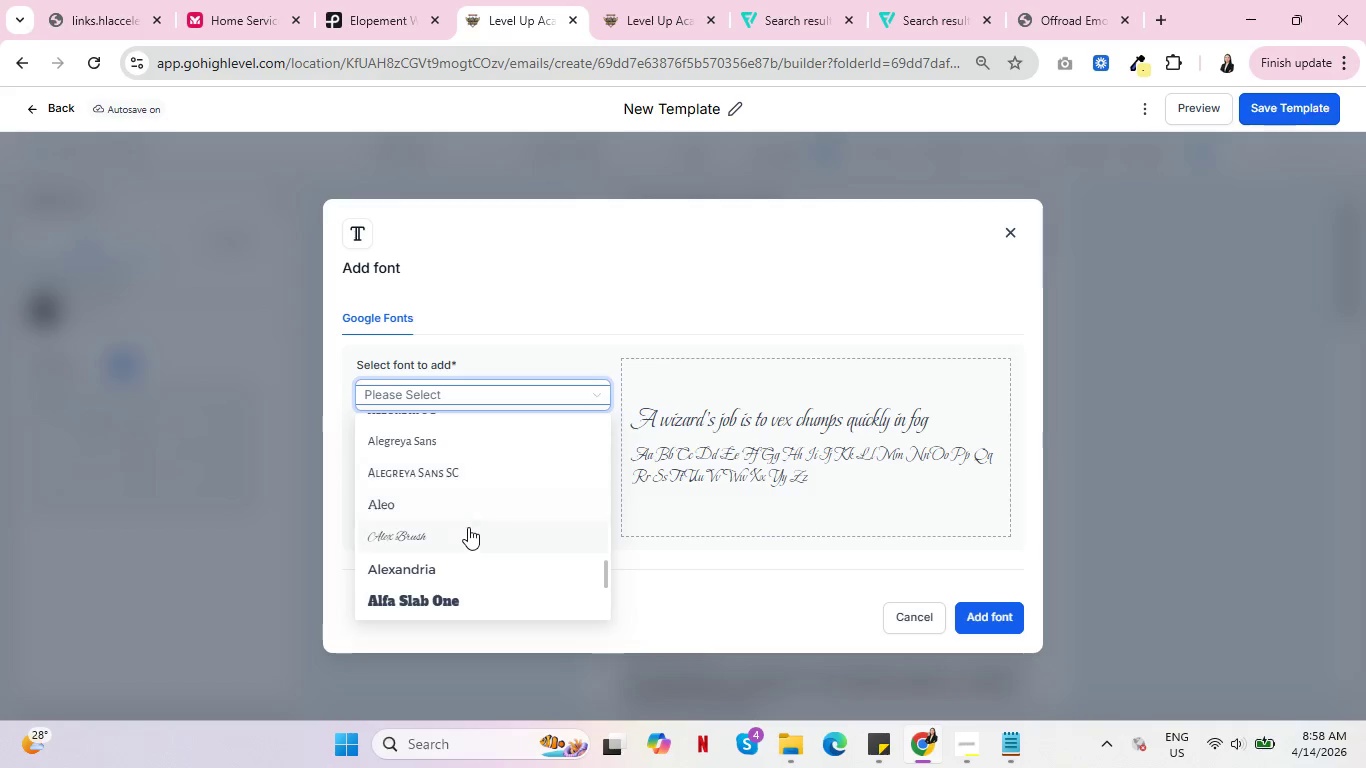 
left_click([468, 527])
 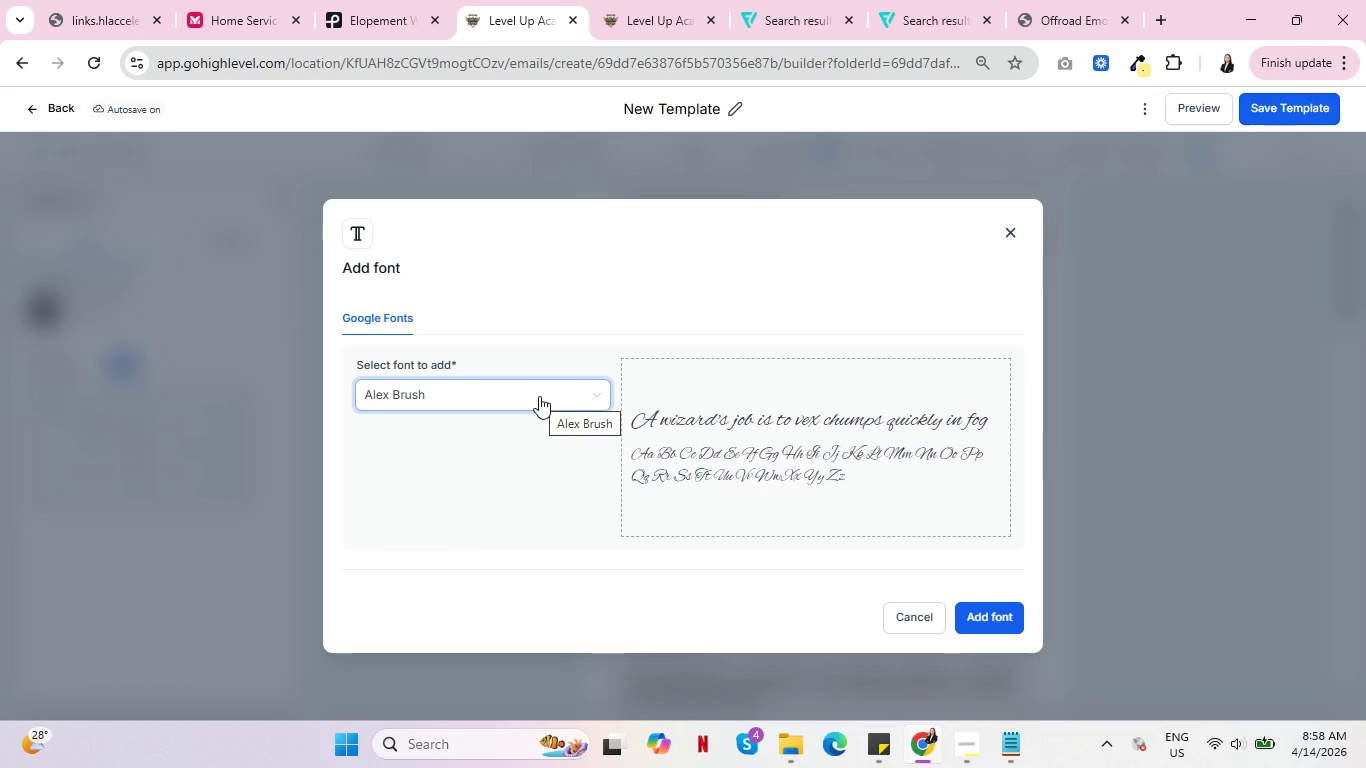 
wait(5.78)
 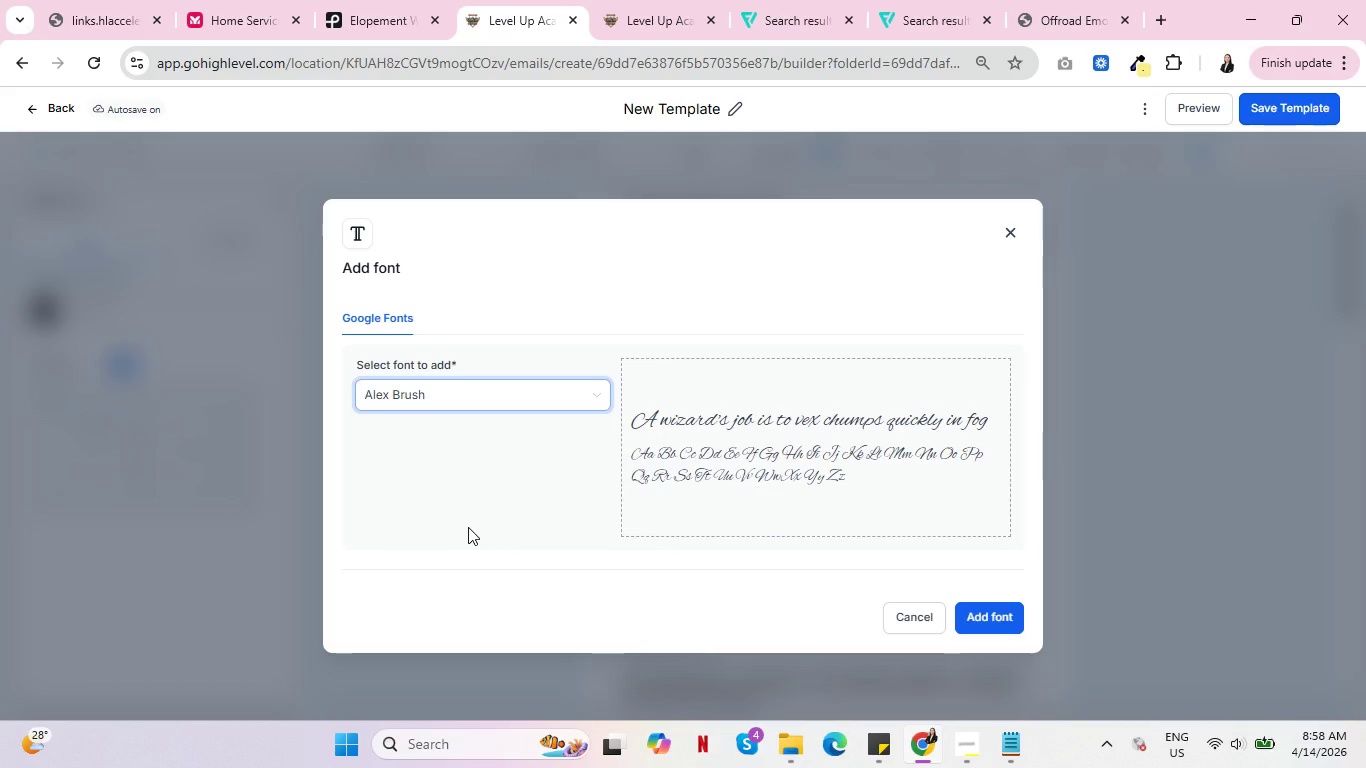 
left_click([539, 395])
 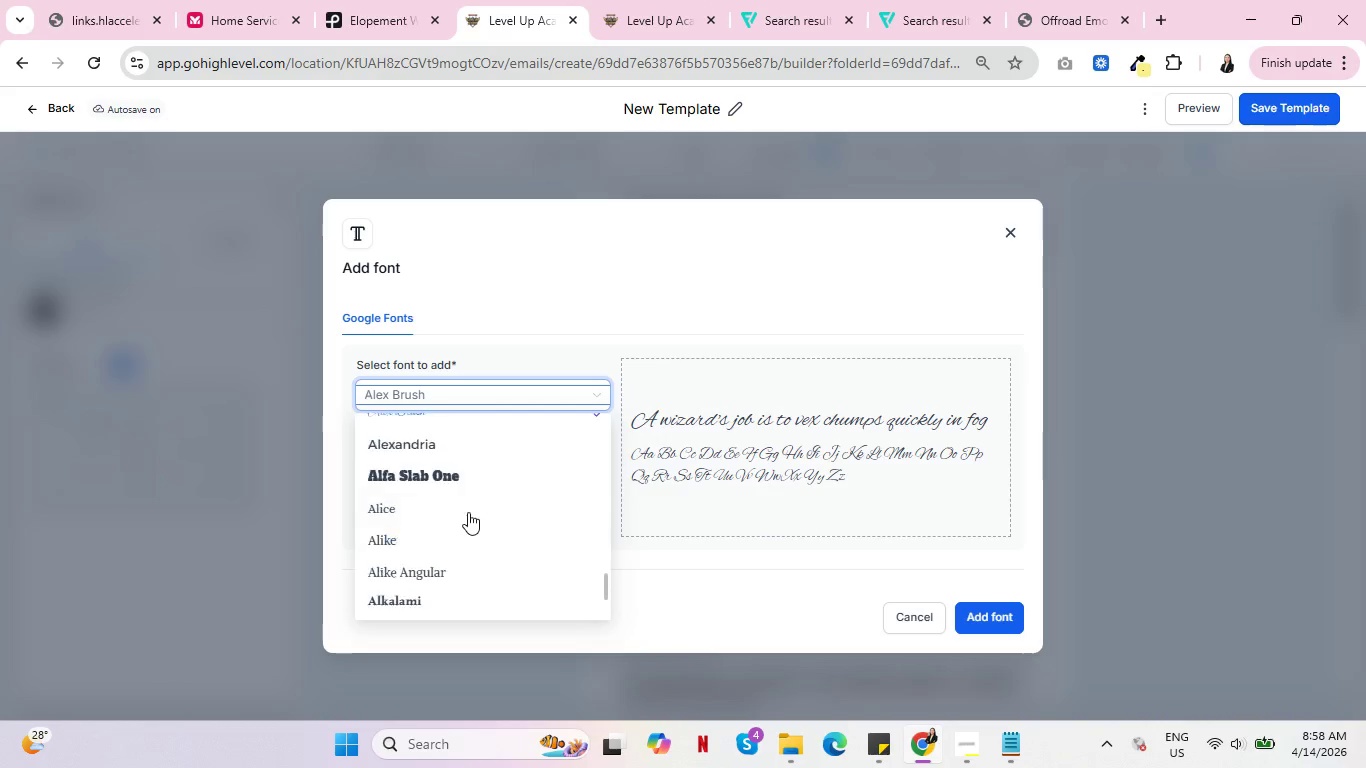 
scroll: coordinate [482, 512], scroll_direction: down, amount: 3.0
 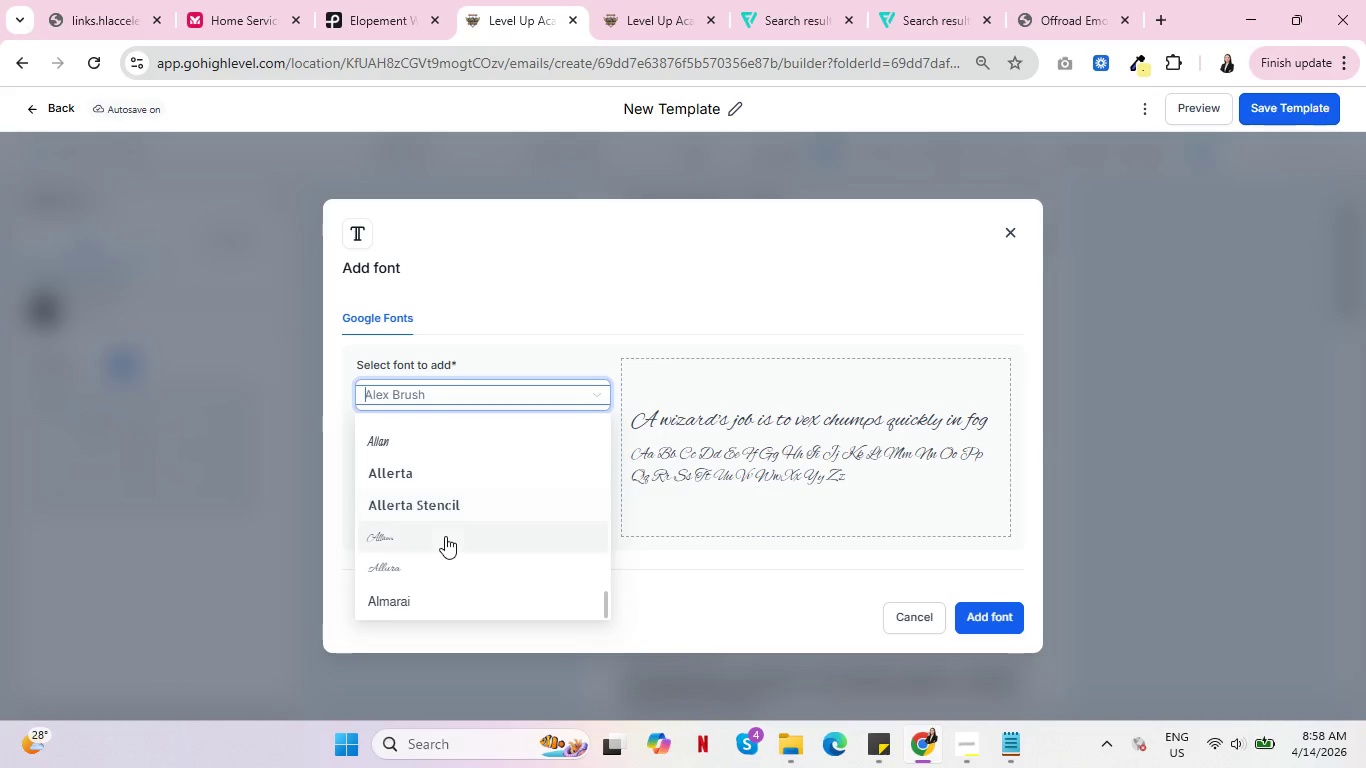 
left_click([445, 536])
 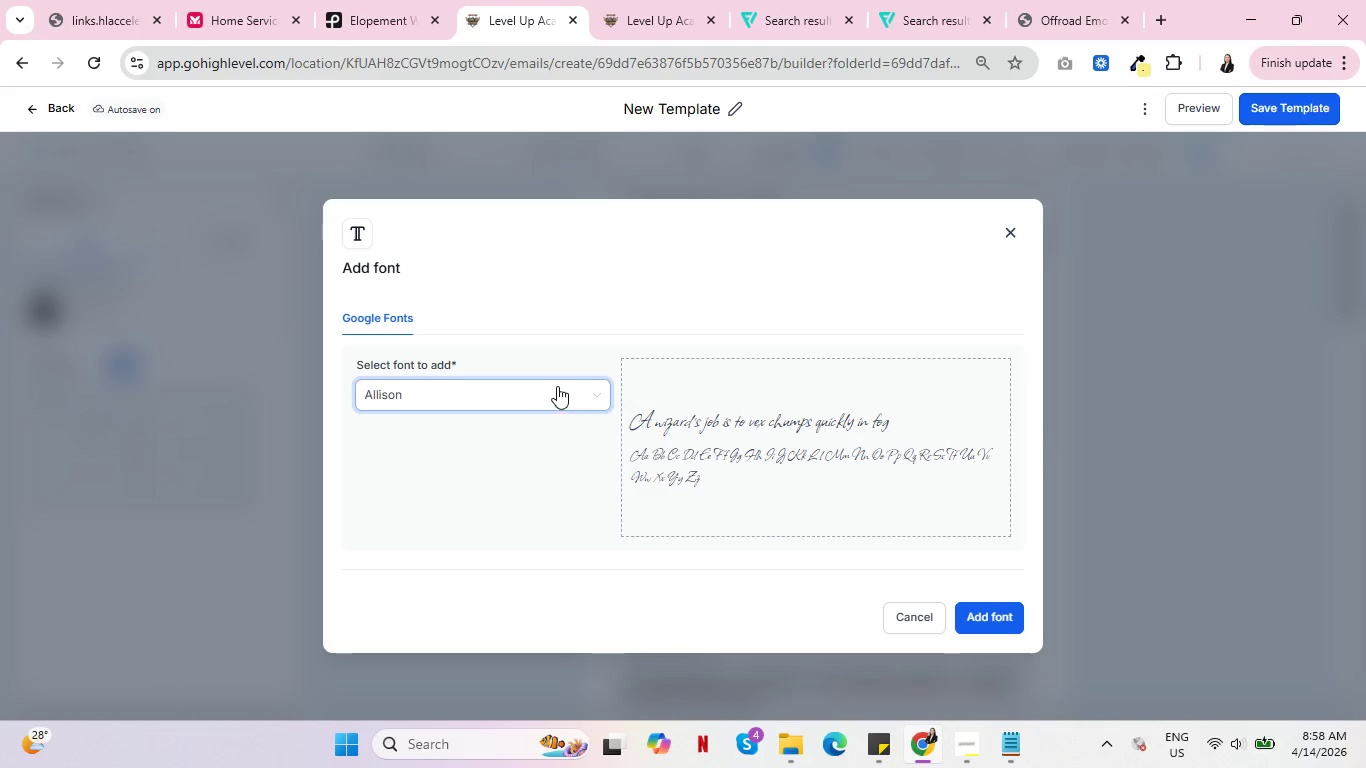 
left_click([560, 384])
 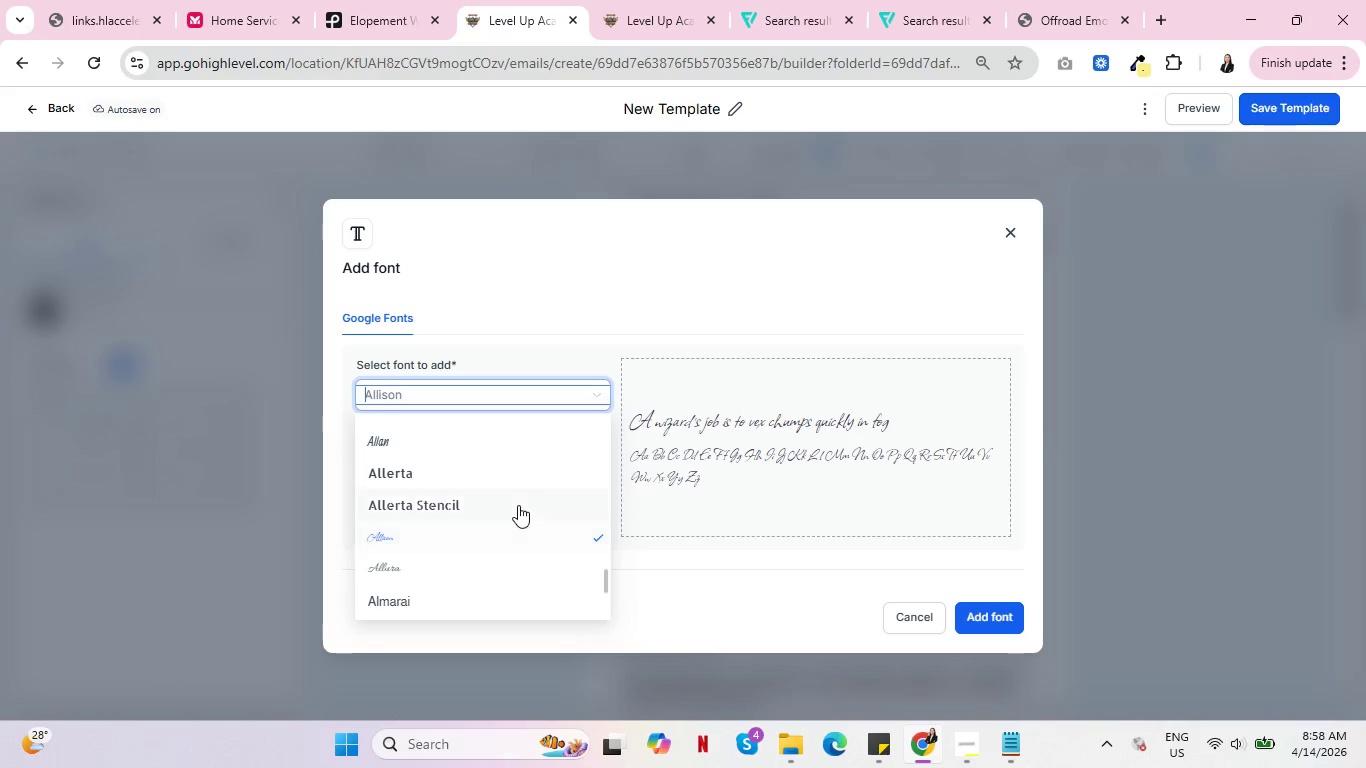 
scroll: coordinate [518, 505], scroll_direction: down, amount: 1.0
 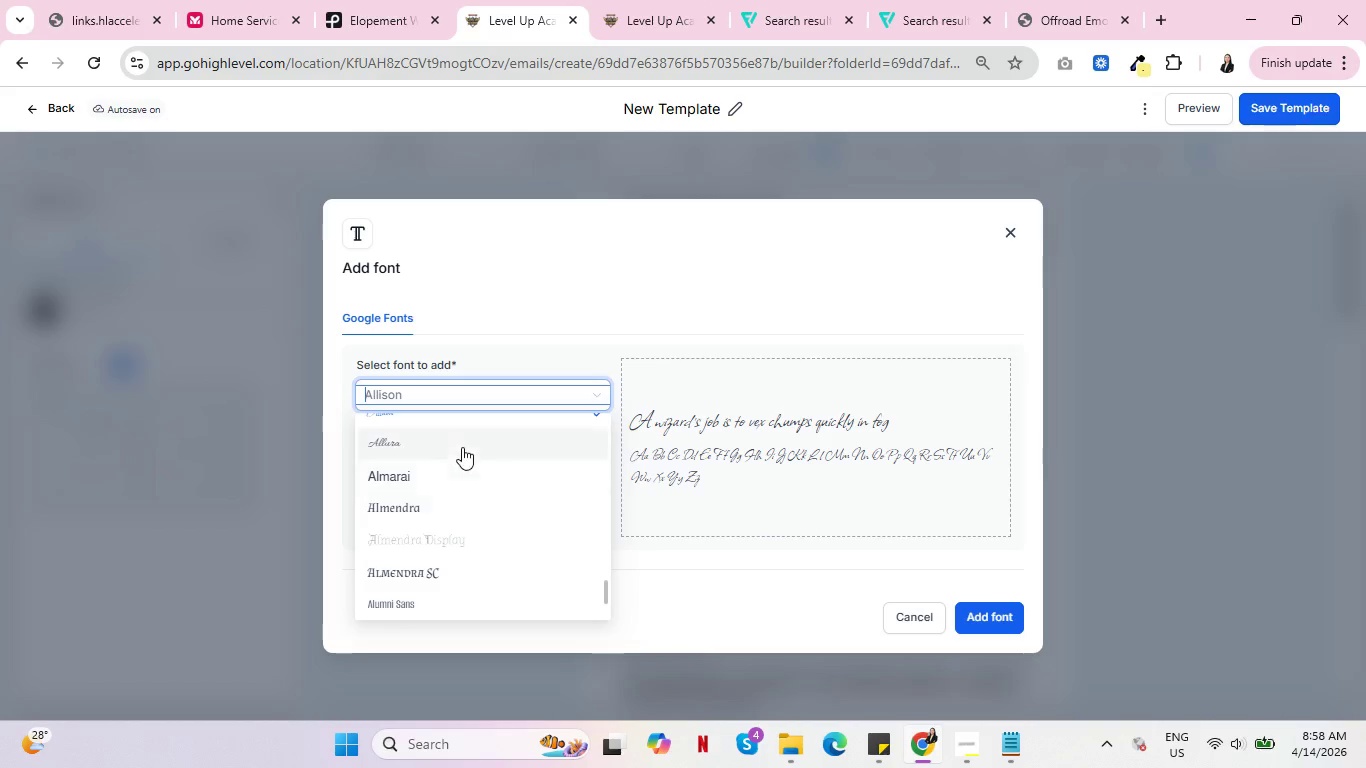 
left_click([464, 444])
 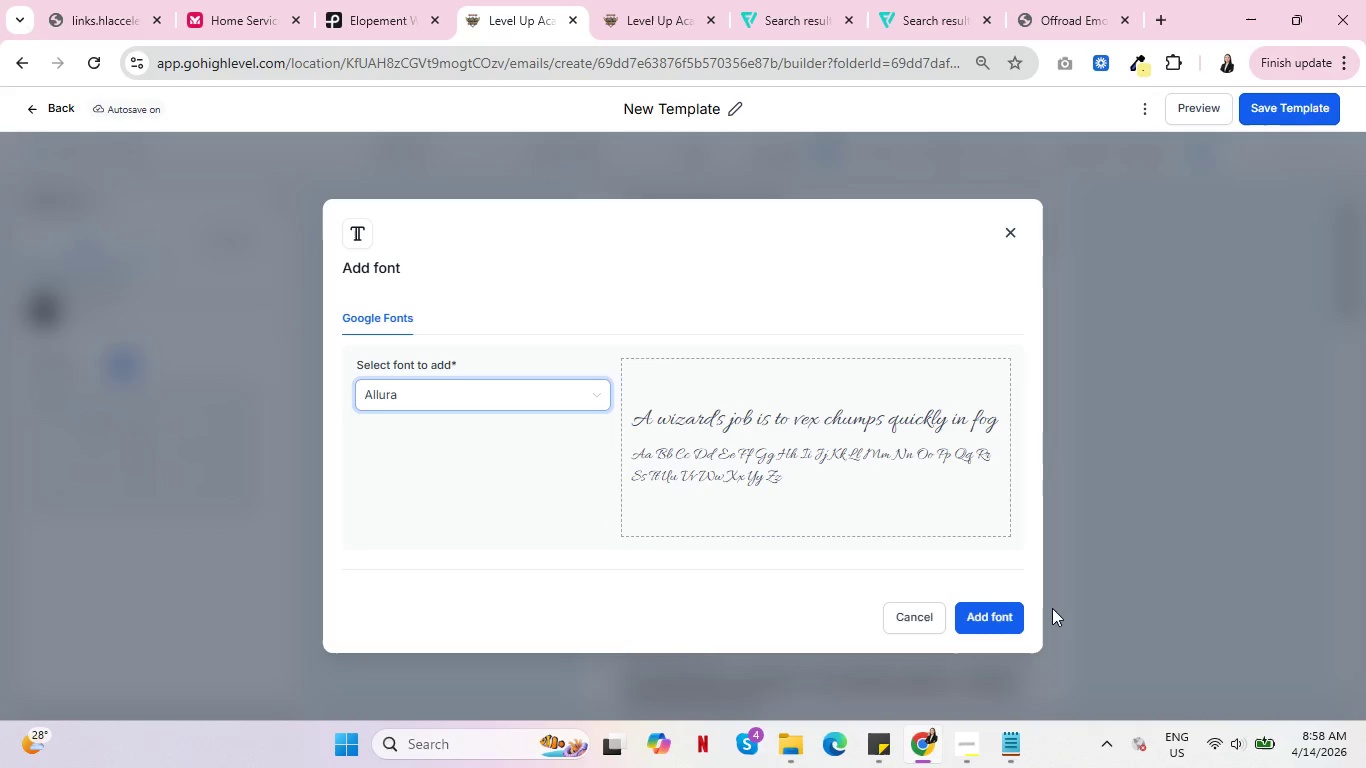 
left_click([992, 617])
 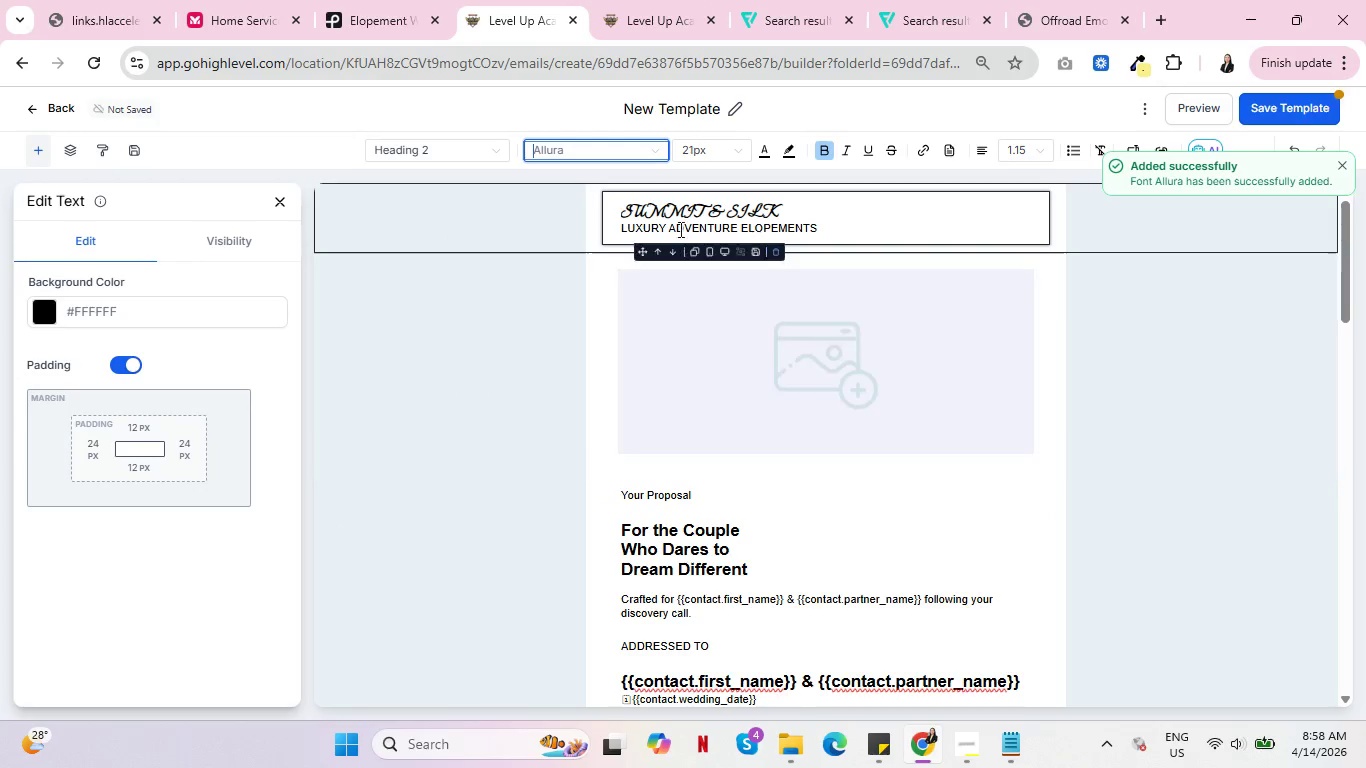 
double_click([665, 213])
 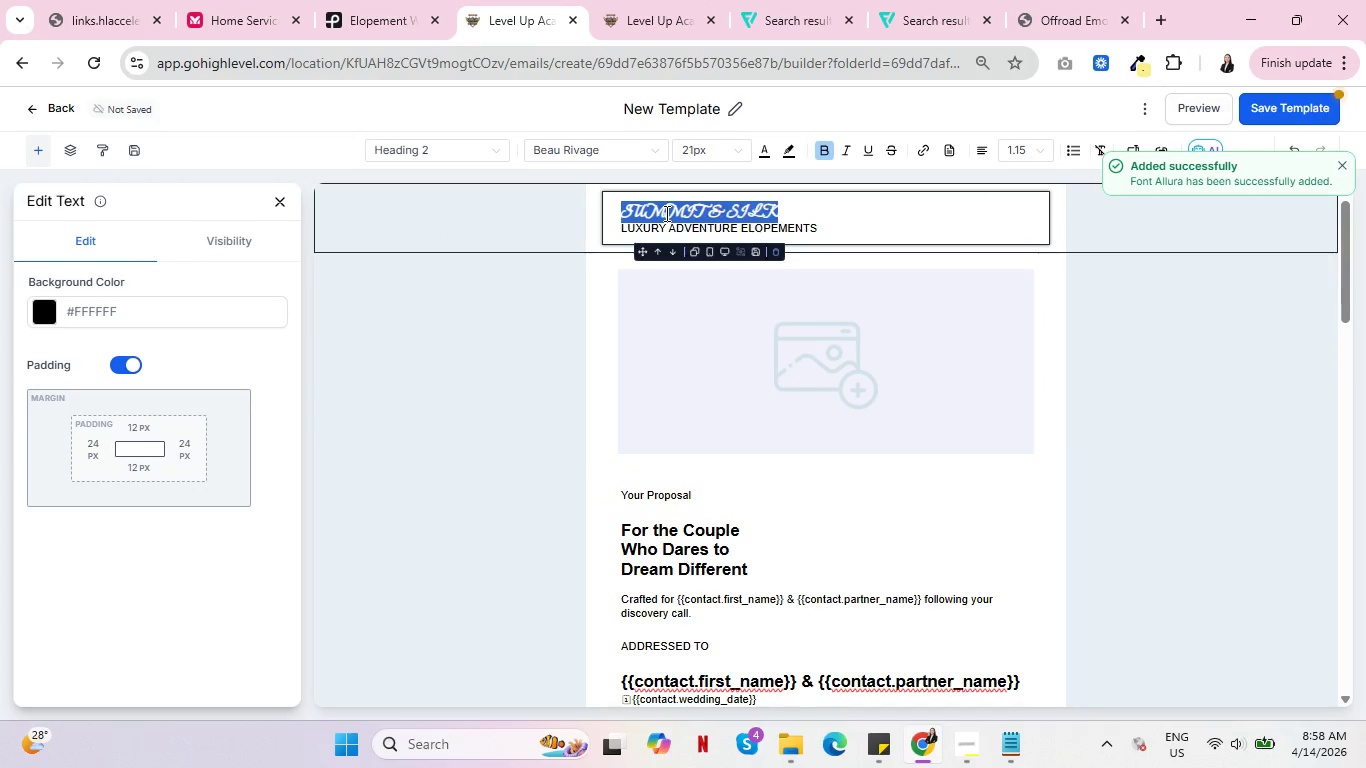 
triple_click([665, 213])
 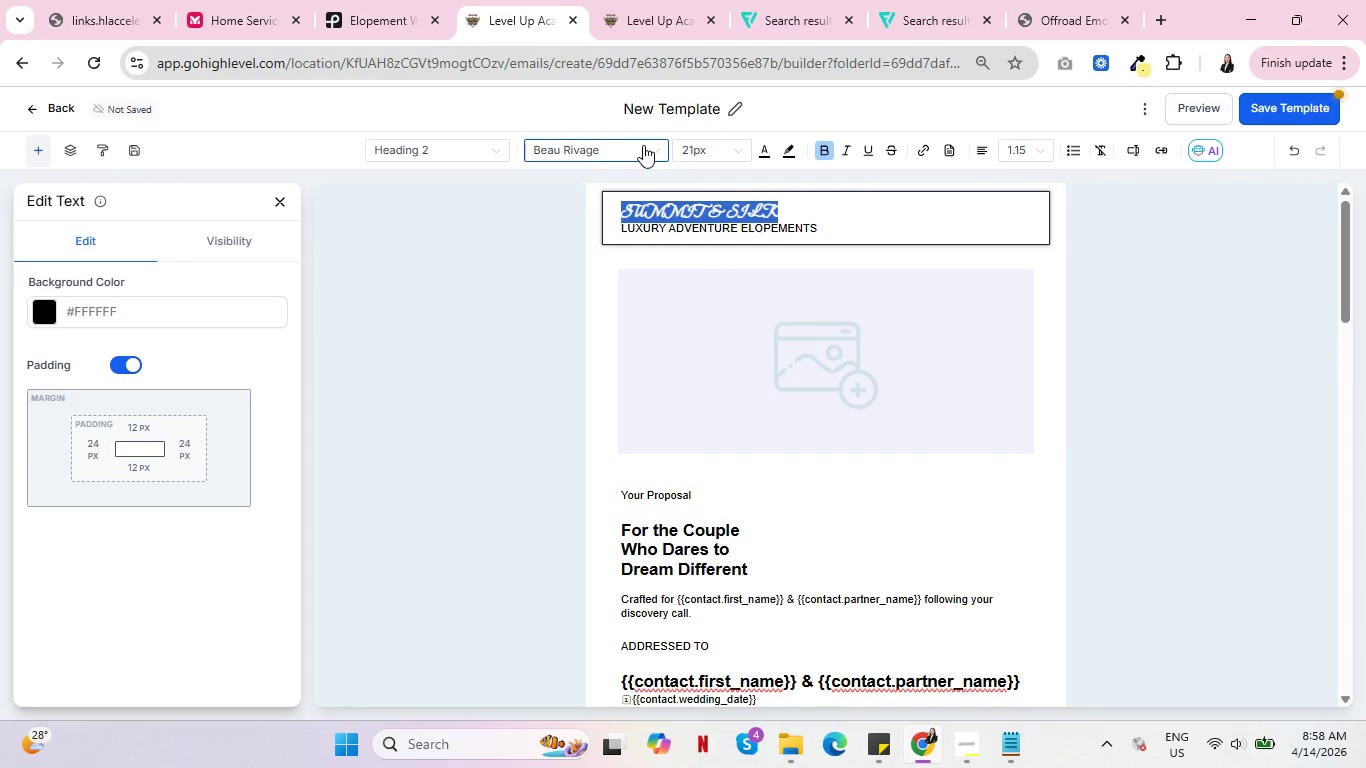 
left_click([662, 146])
 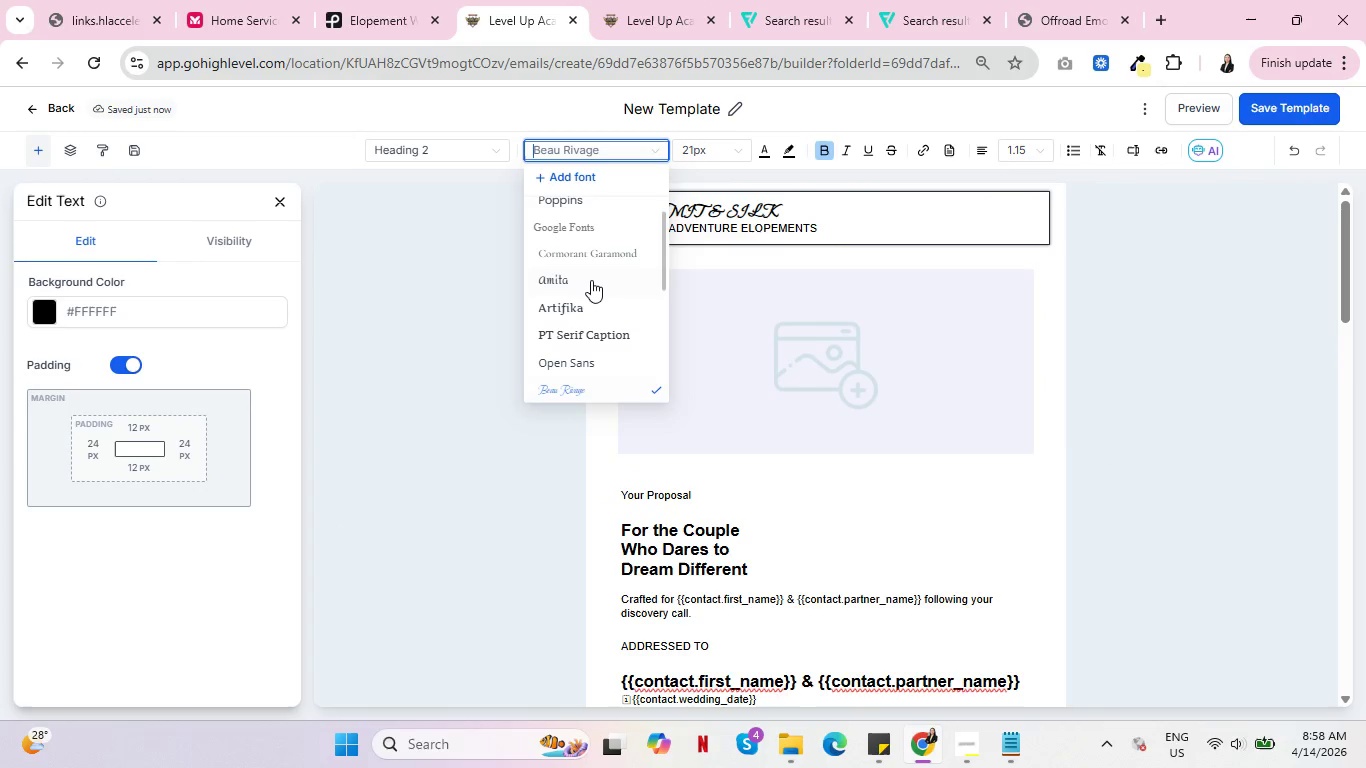 
scroll: coordinate [604, 246], scroll_direction: down, amount: 3.0
 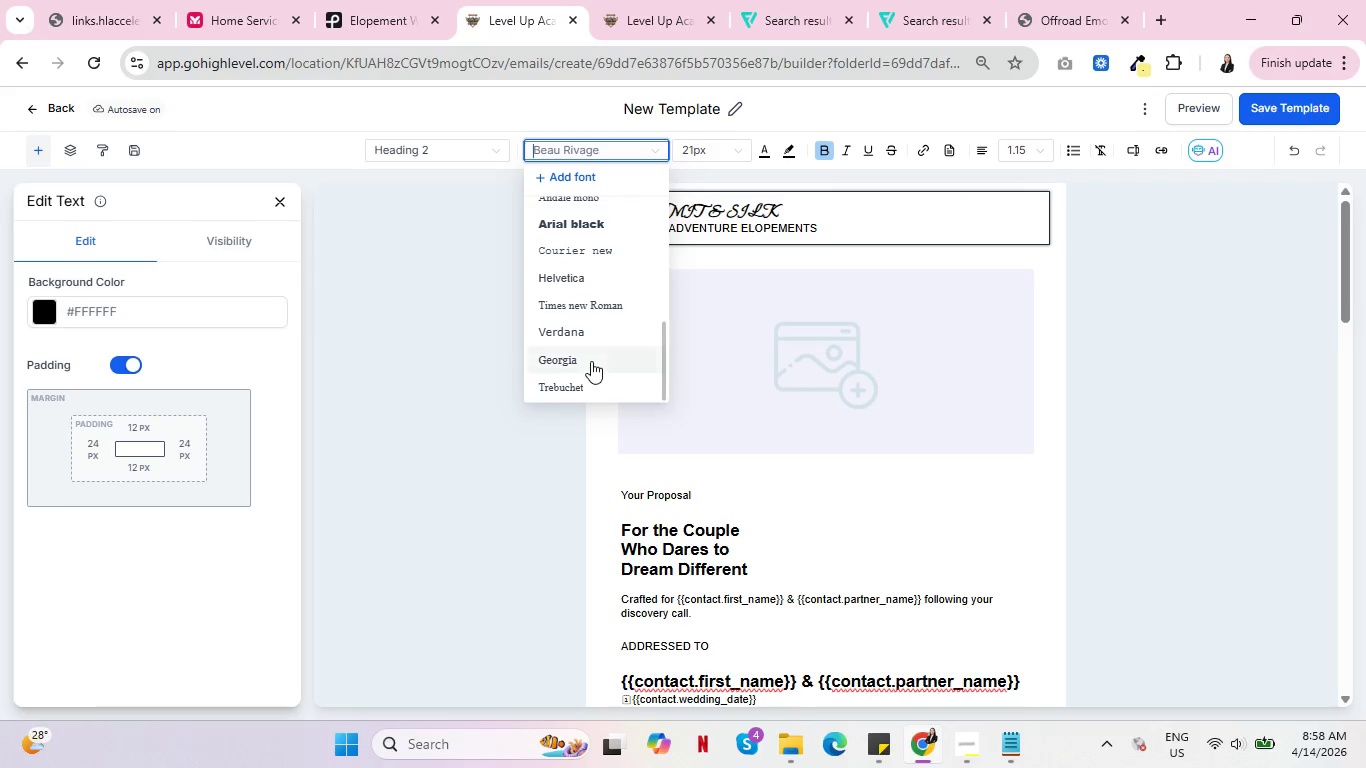 
scroll: coordinate [591, 358], scroll_direction: up, amount: 1.0
 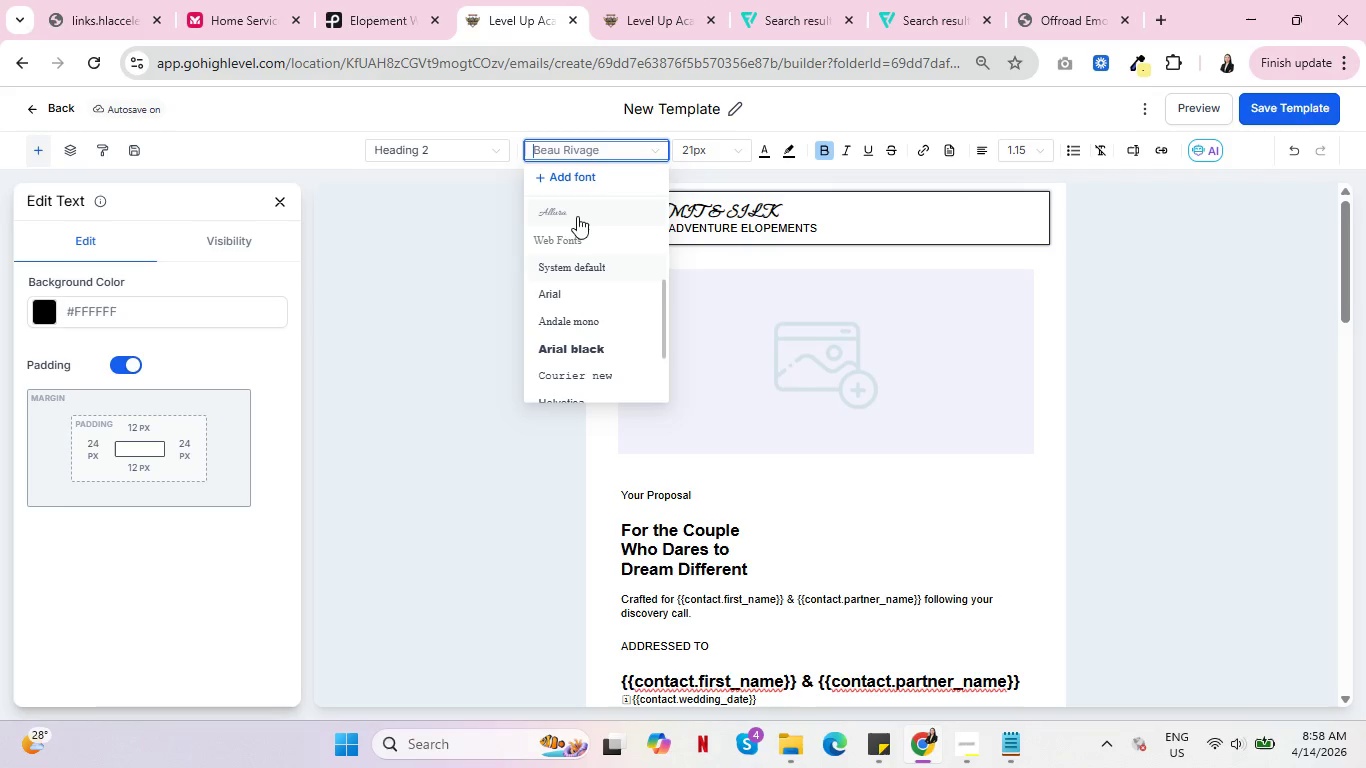 
left_click([579, 212])
 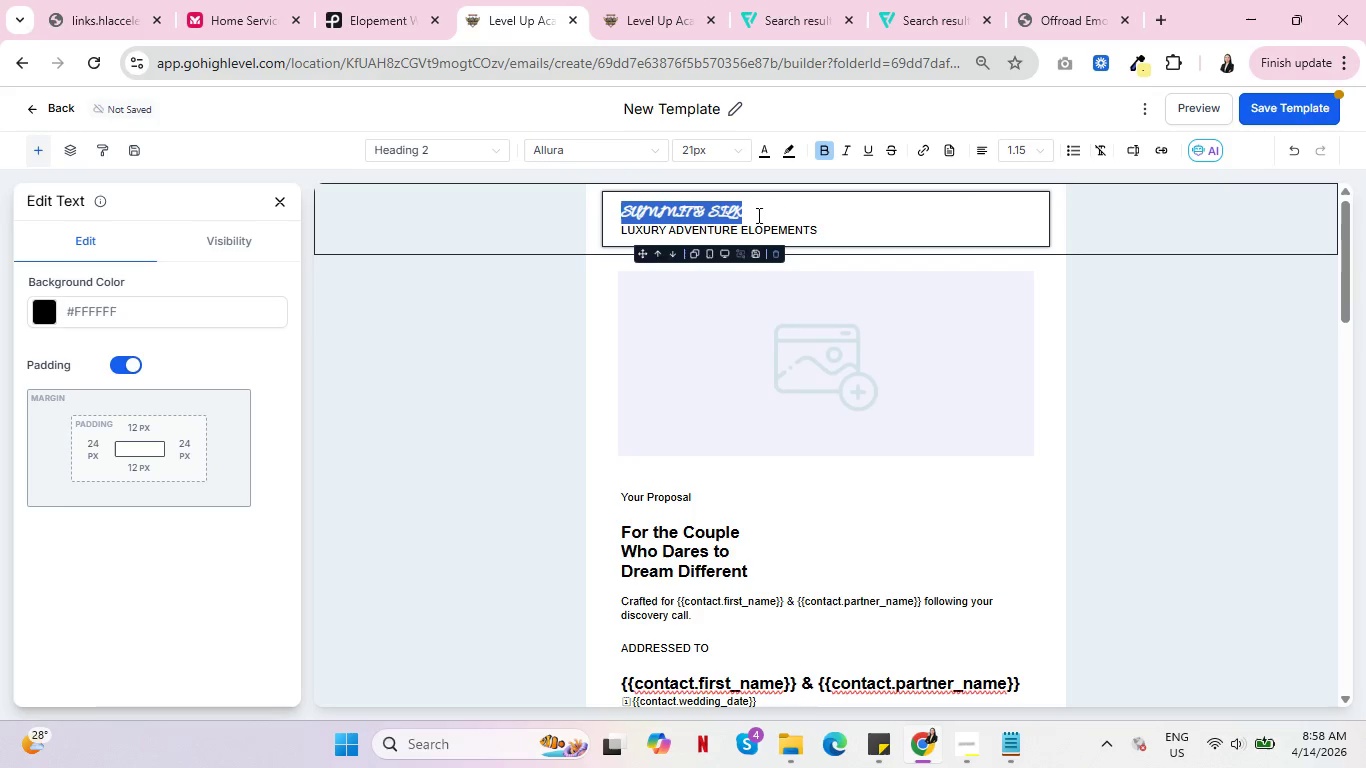 
left_click([808, 211])
 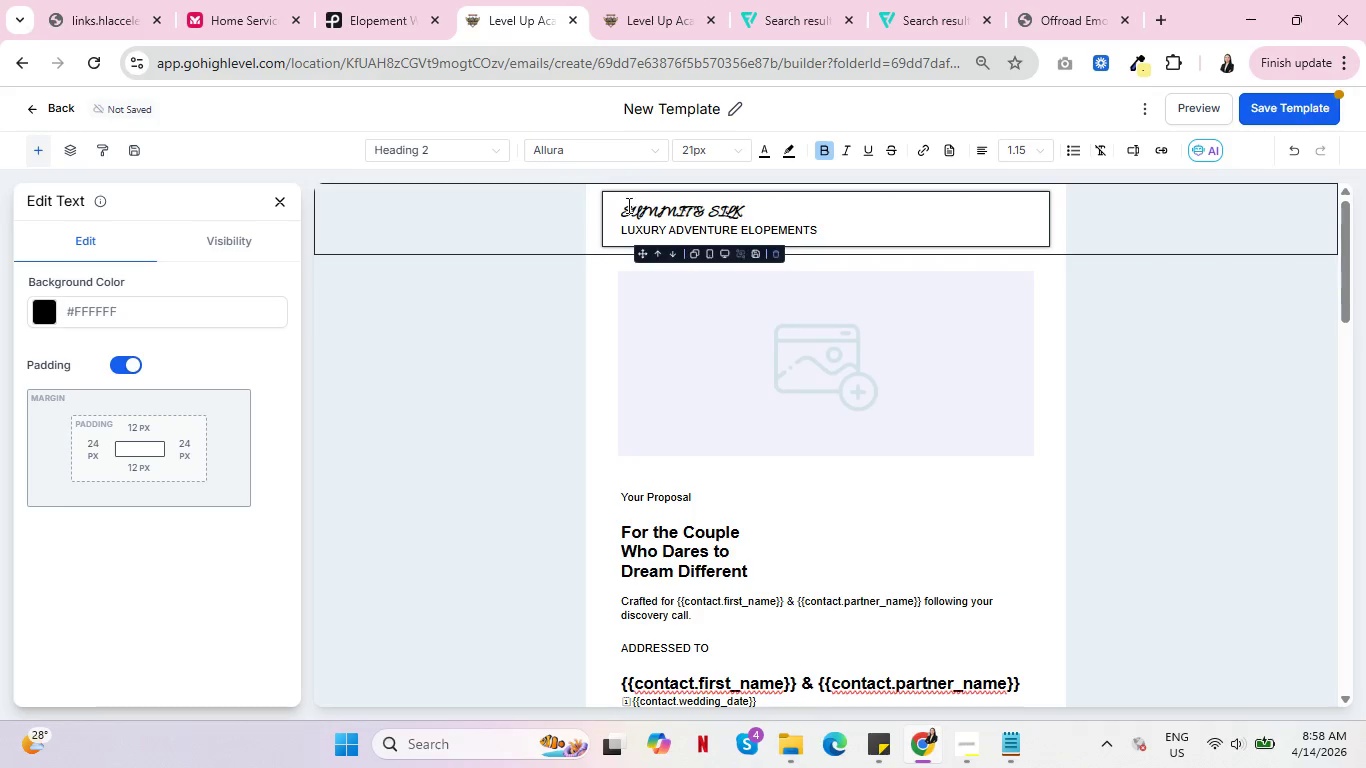 
left_click([655, 152])
 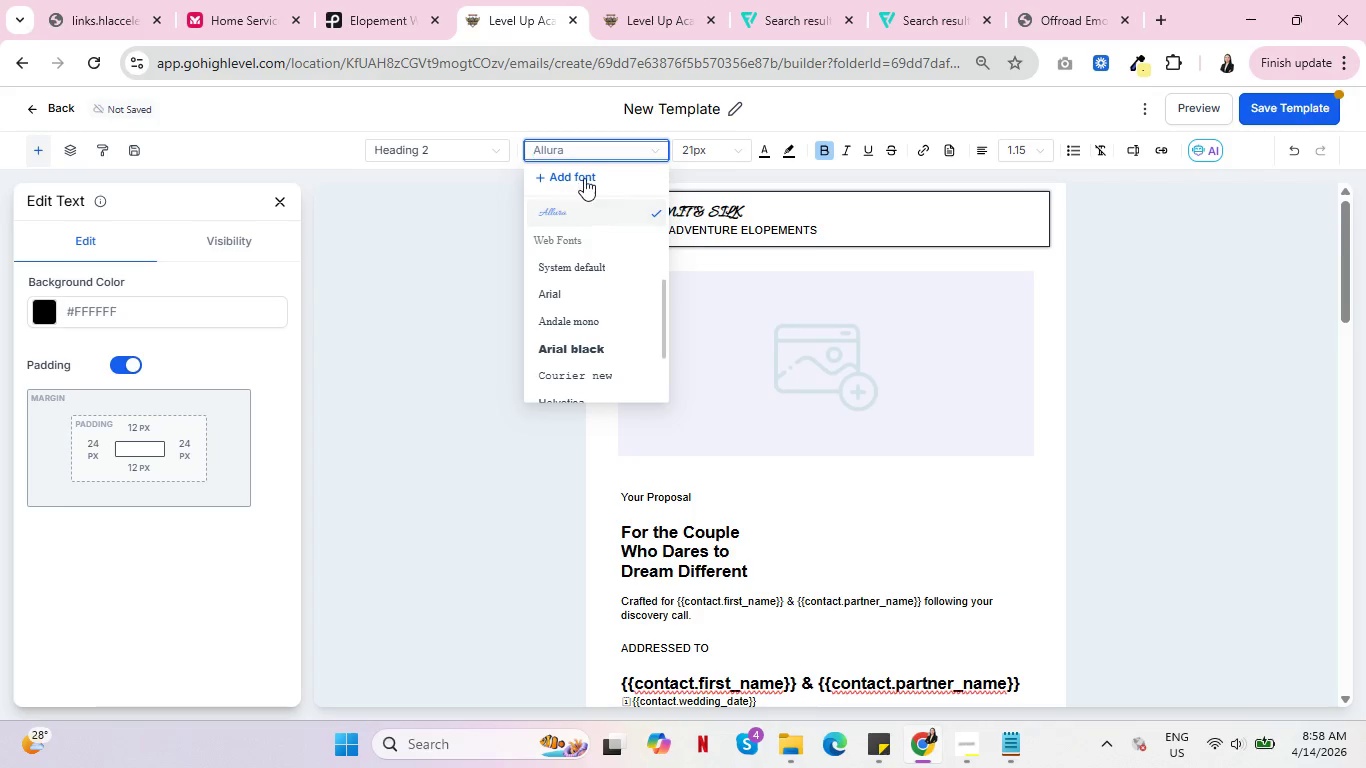 
left_click([584, 178])
 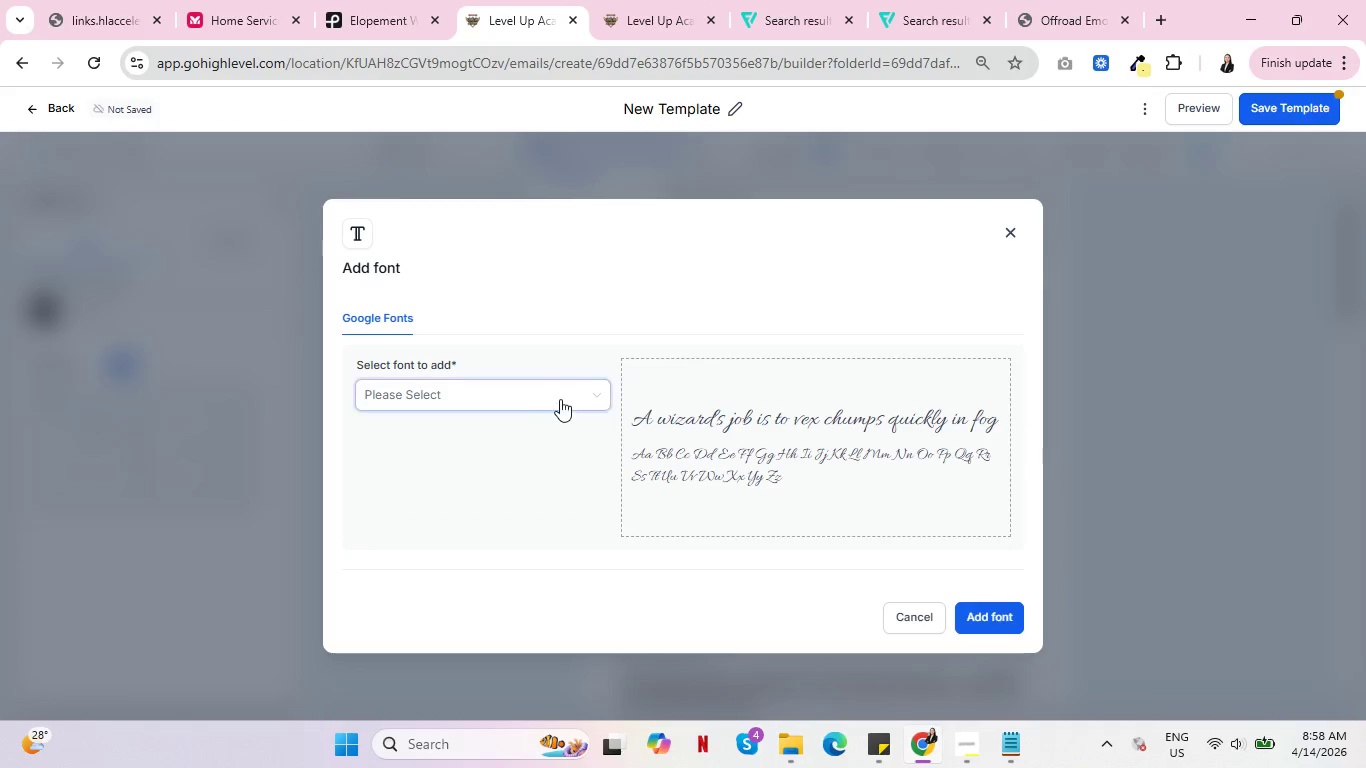 
left_click([562, 402])
 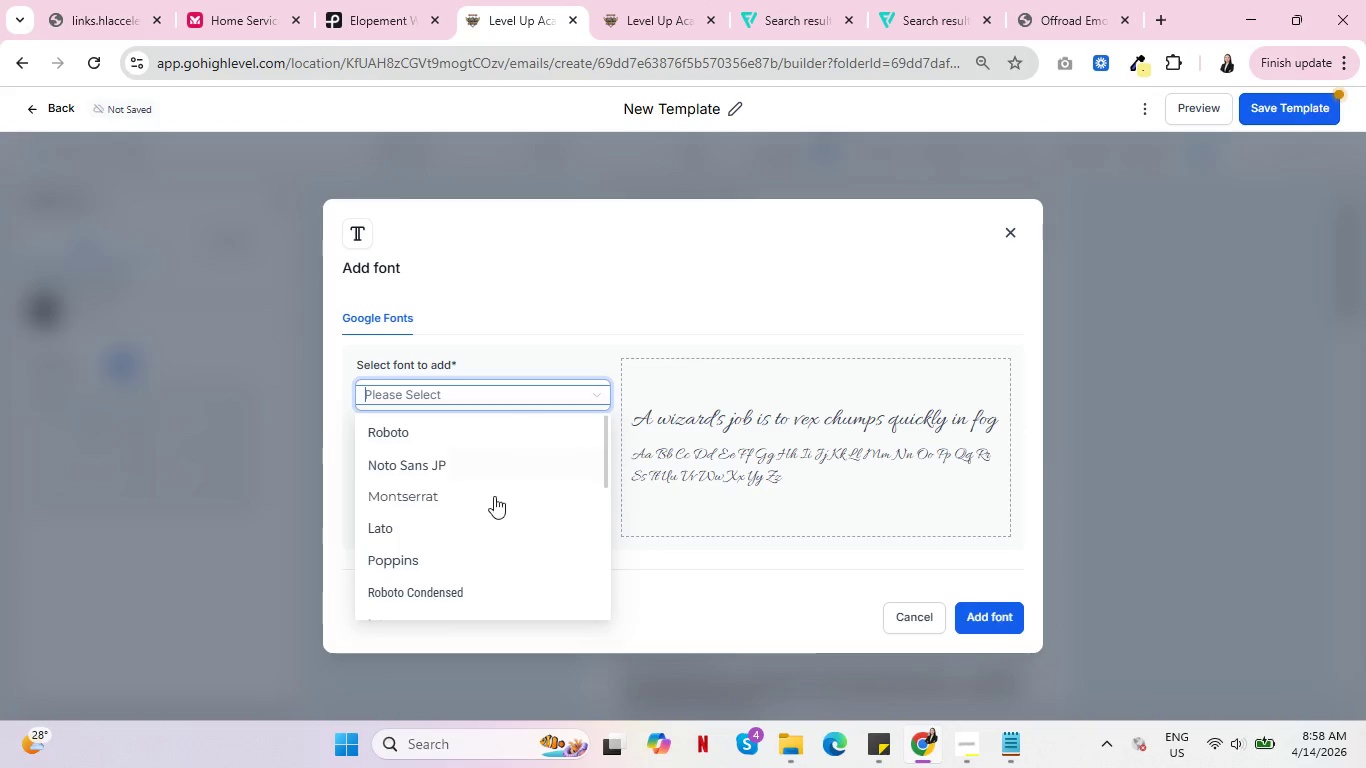 
scroll: coordinate [488, 494], scroll_direction: down, amount: 15.0
 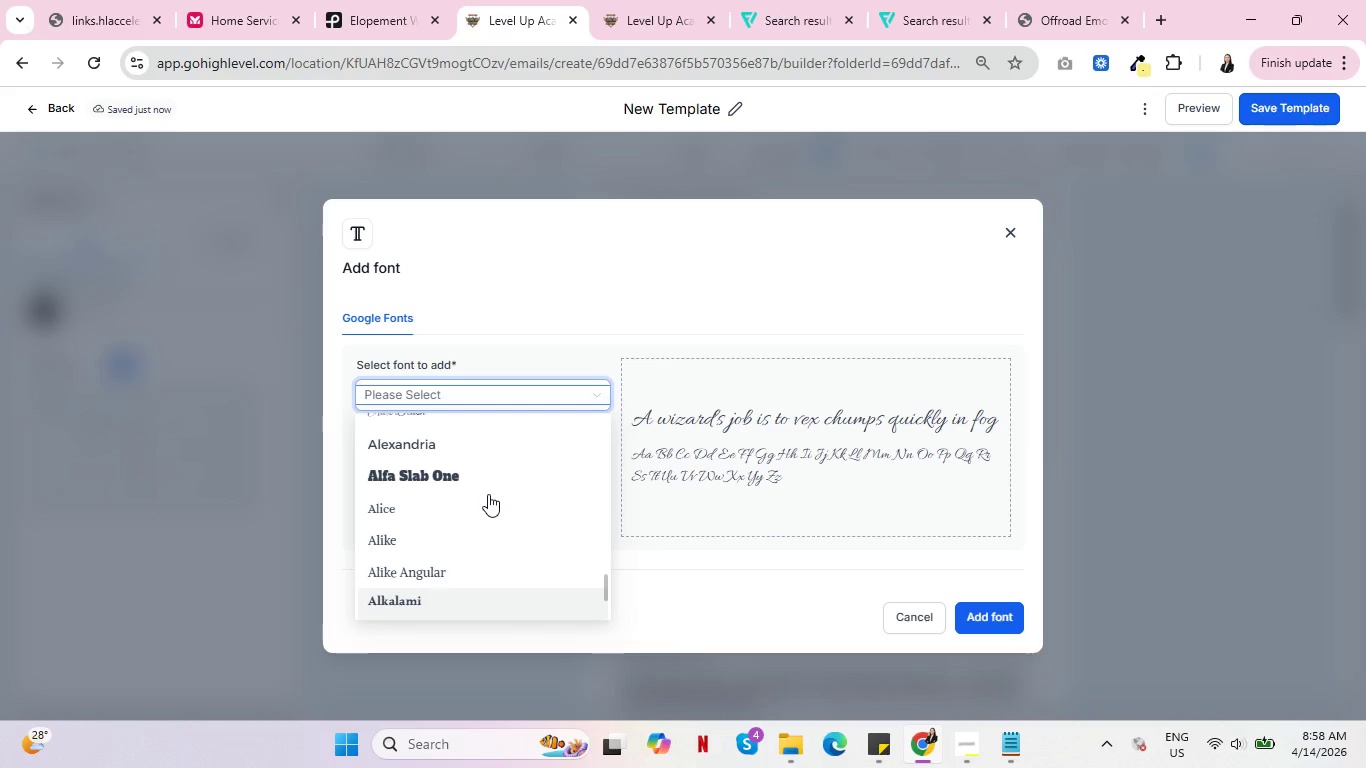 
scroll: coordinate [488, 494], scroll_direction: up, amount: 1.0
 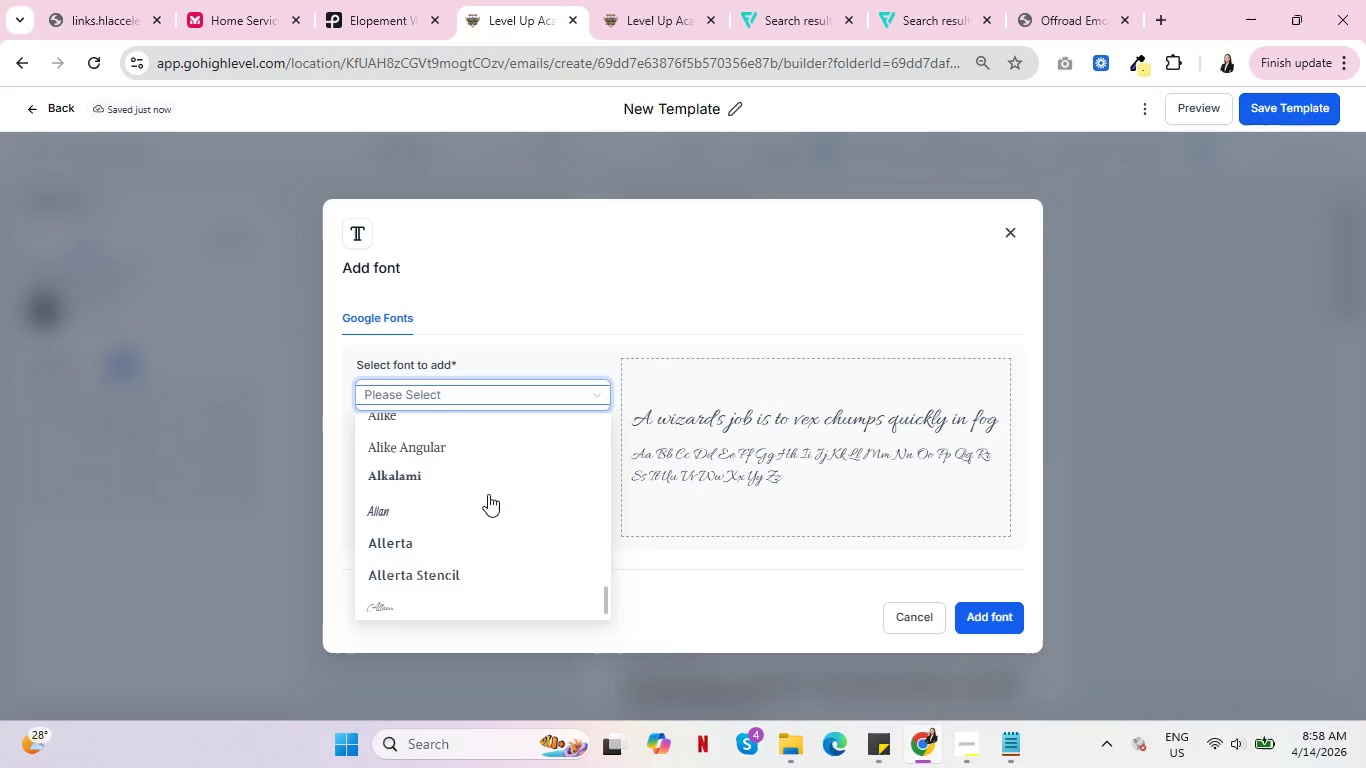 
scroll: coordinate [492, 516], scroll_direction: down, amount: 13.0
 